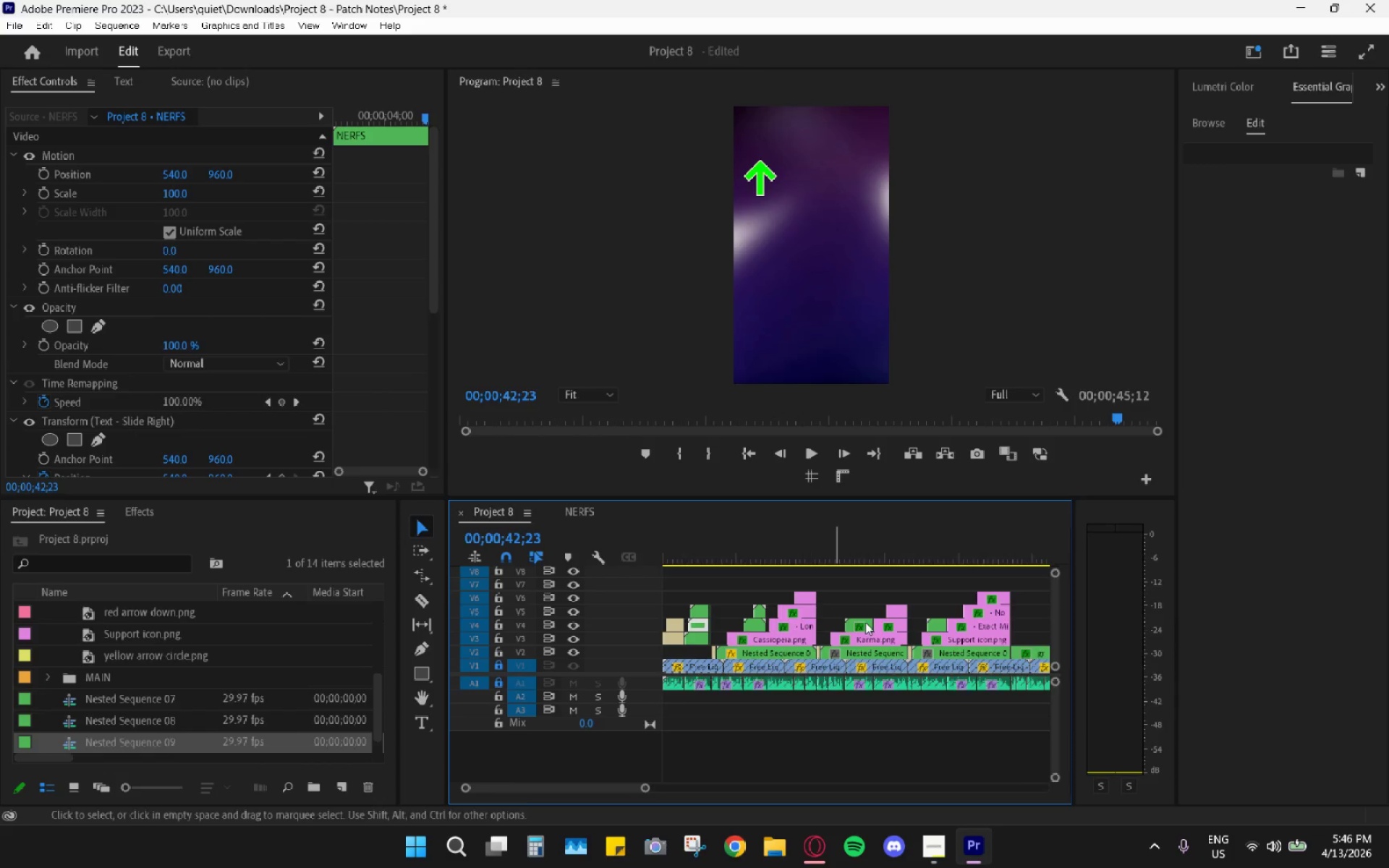 
hold_key(key=AltLeft, duration=0.5)
scroll: coordinate [878, 639], scroll_direction: down, amount: 12.0
 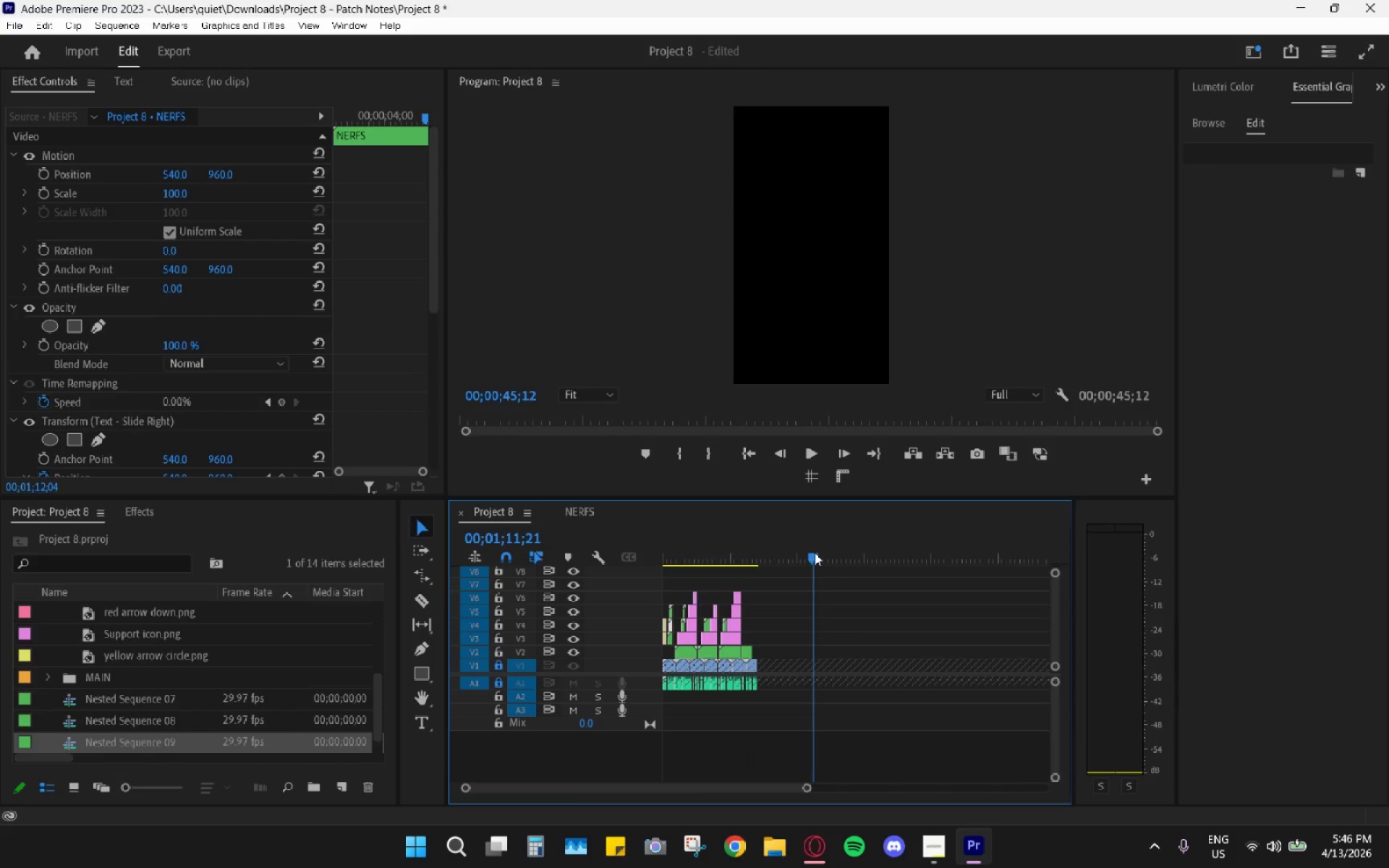 
key(Control+ControlLeft)
 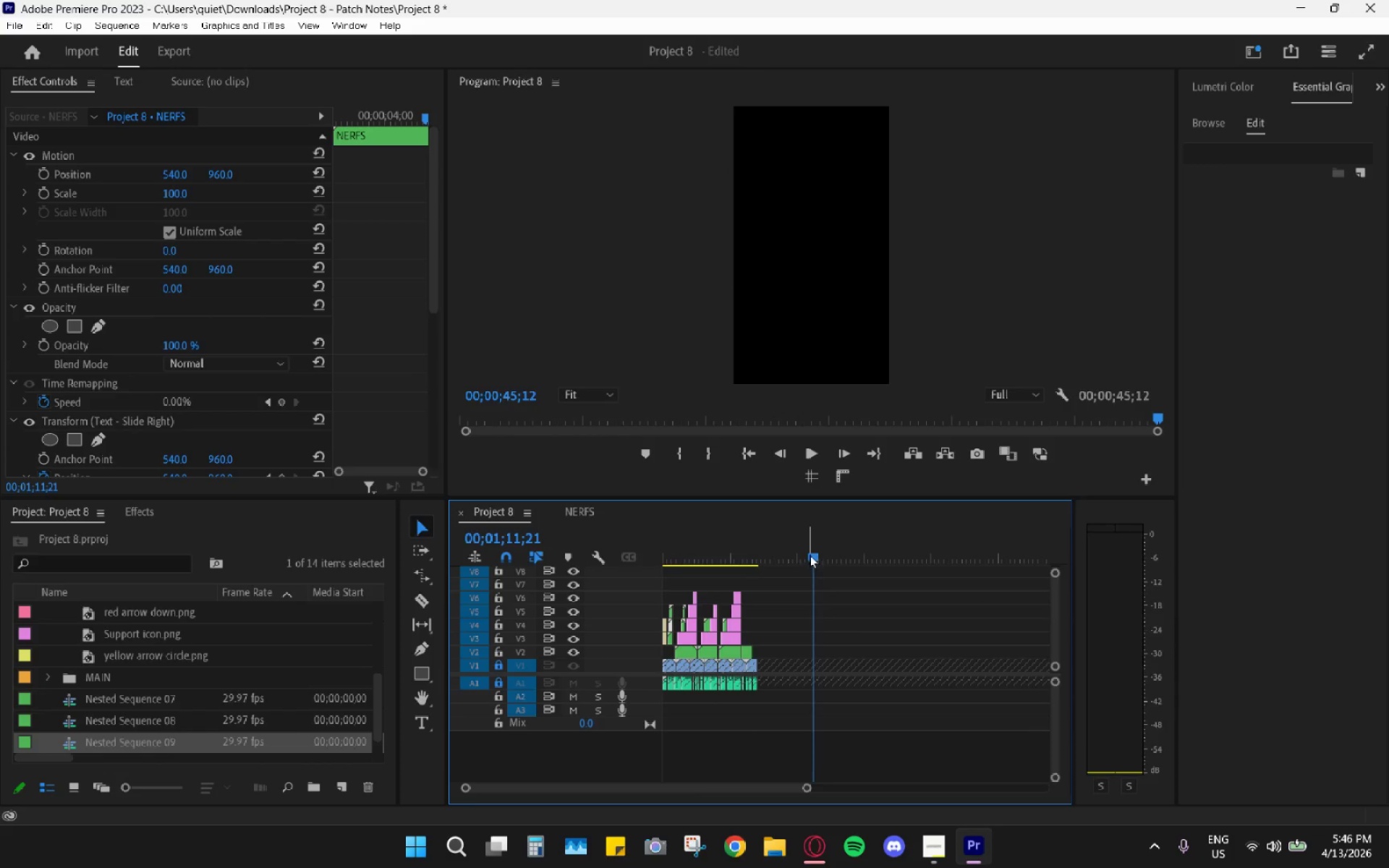 
key(Control+V)
 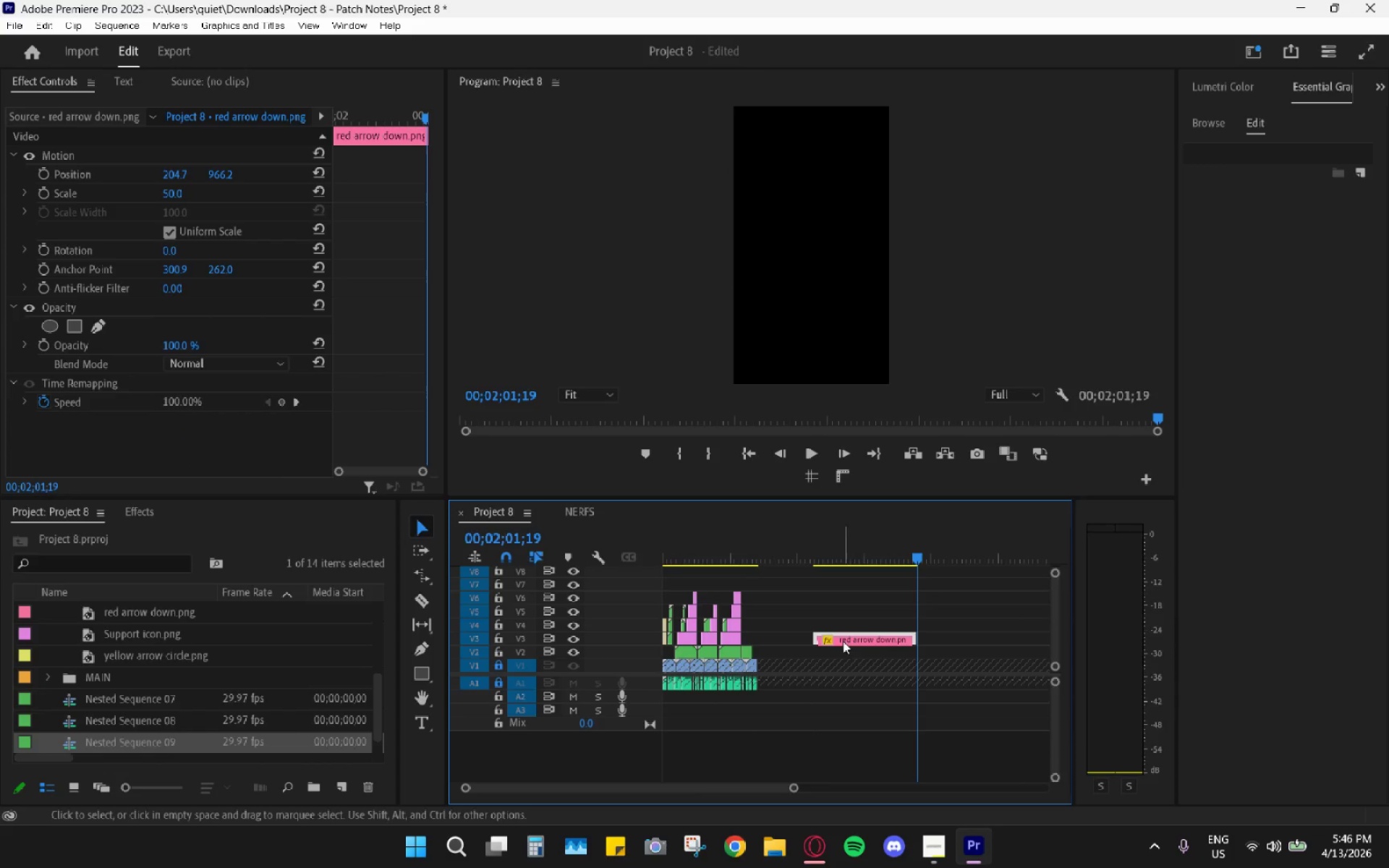 
left_click_drag(start_coordinate=[848, 637], to_coordinate=[778, 638])
 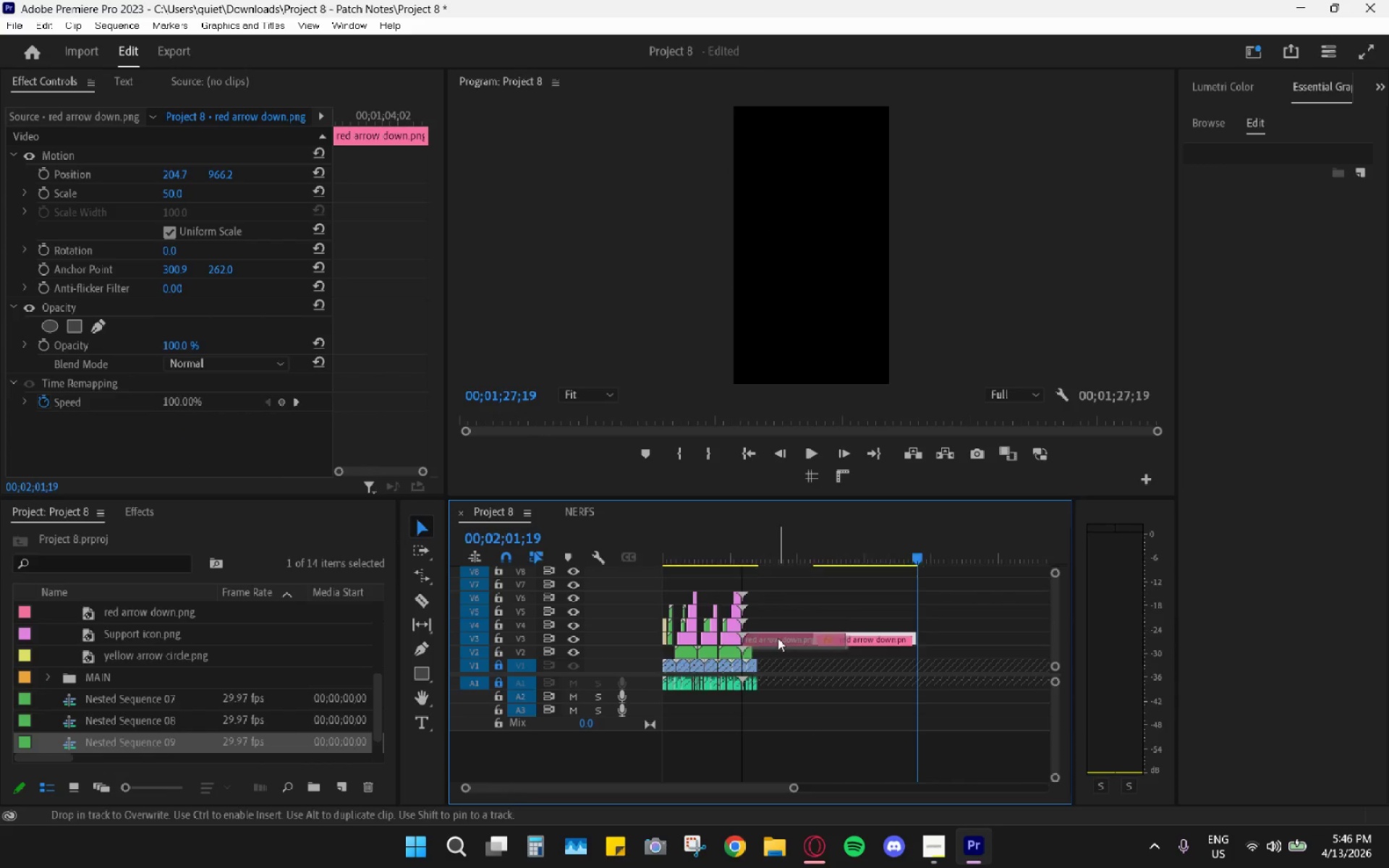 
hold_key(key=AltLeft, duration=0.45)
 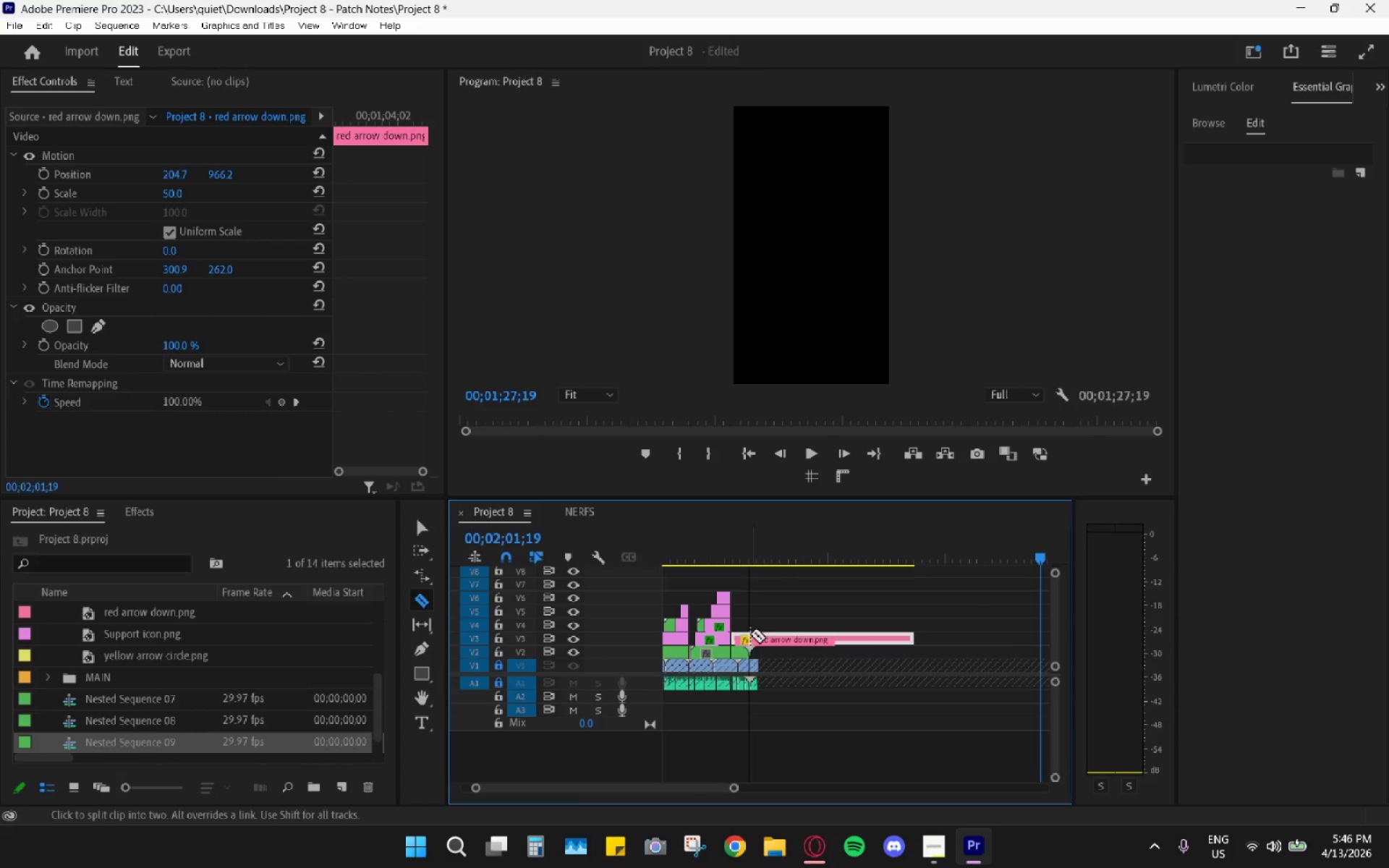 
key(C)
 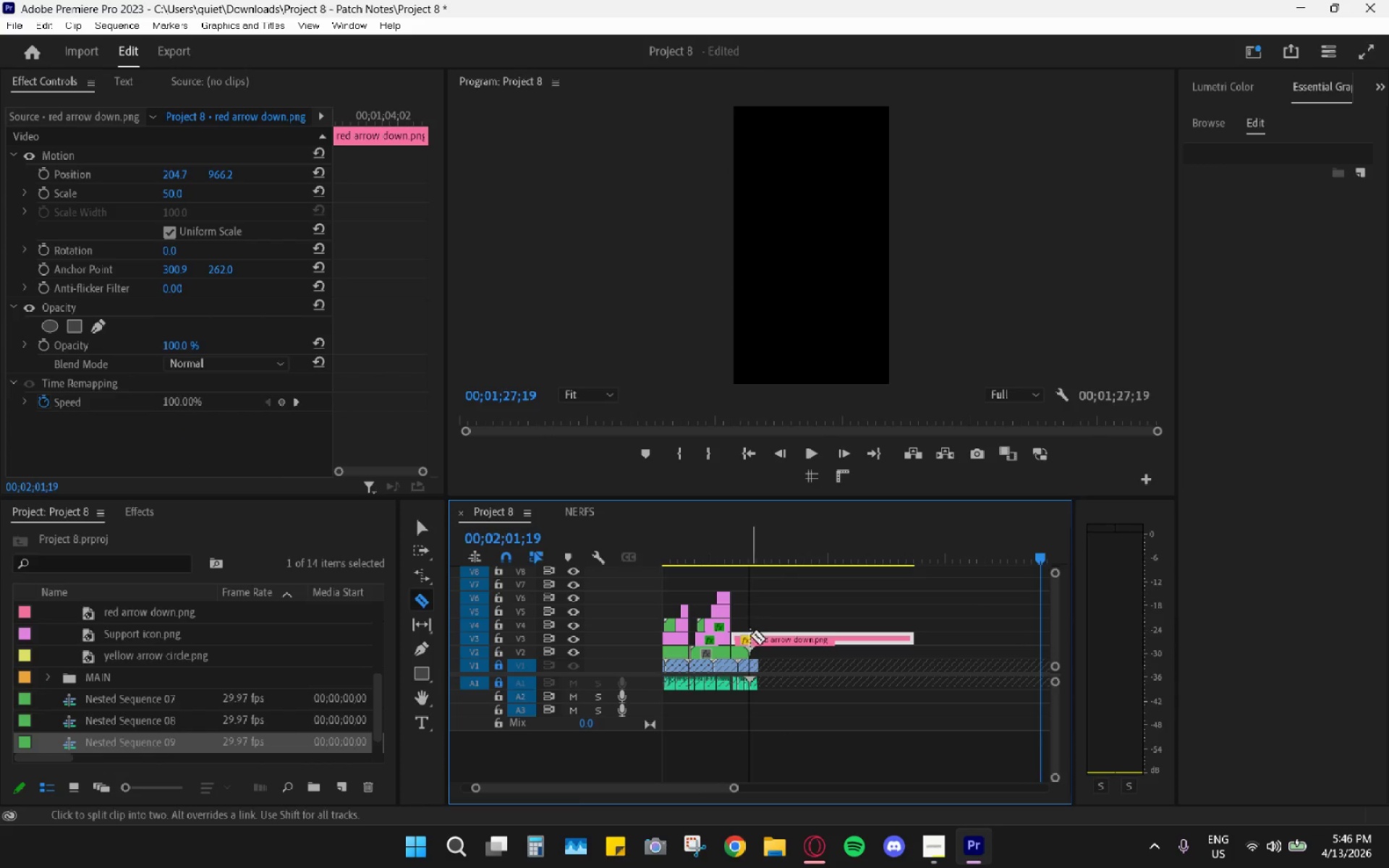 
scroll: coordinate [757, 648], scroll_direction: up, amount: 5.0
 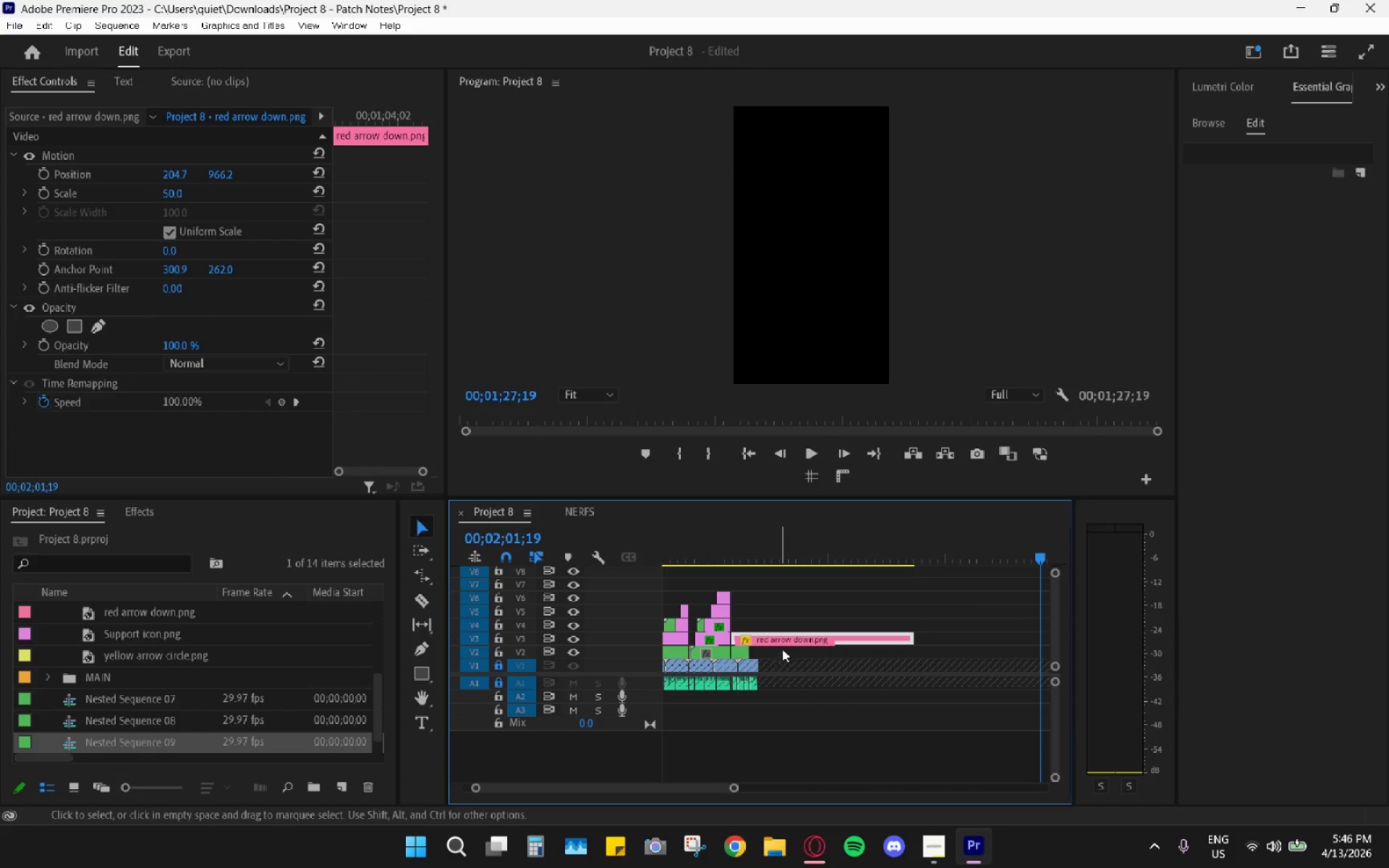 
left_click([750, 635])
 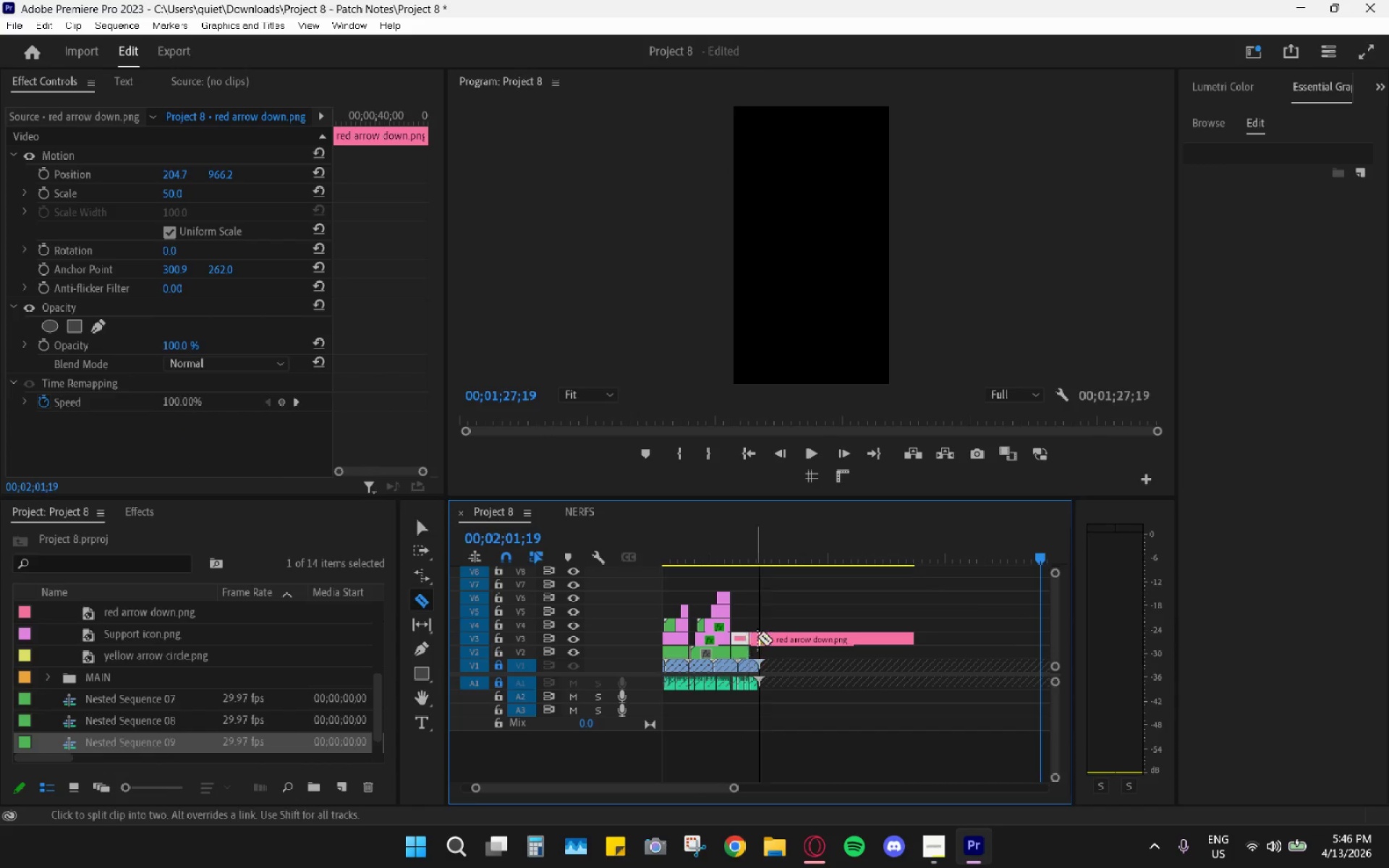 
type(vh)
 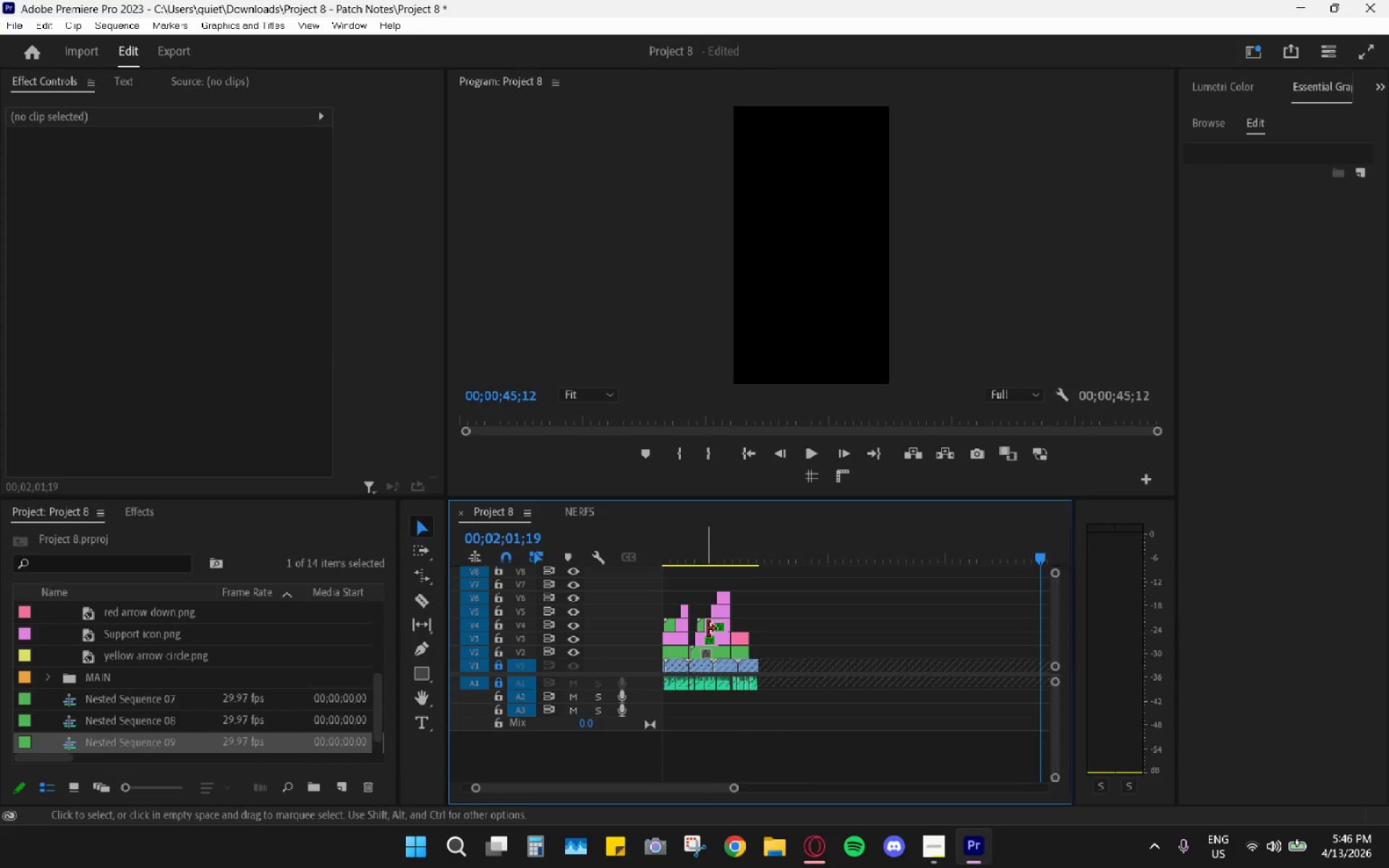 
scroll: coordinate [731, 650], scroll_direction: up, amount: 6.0
 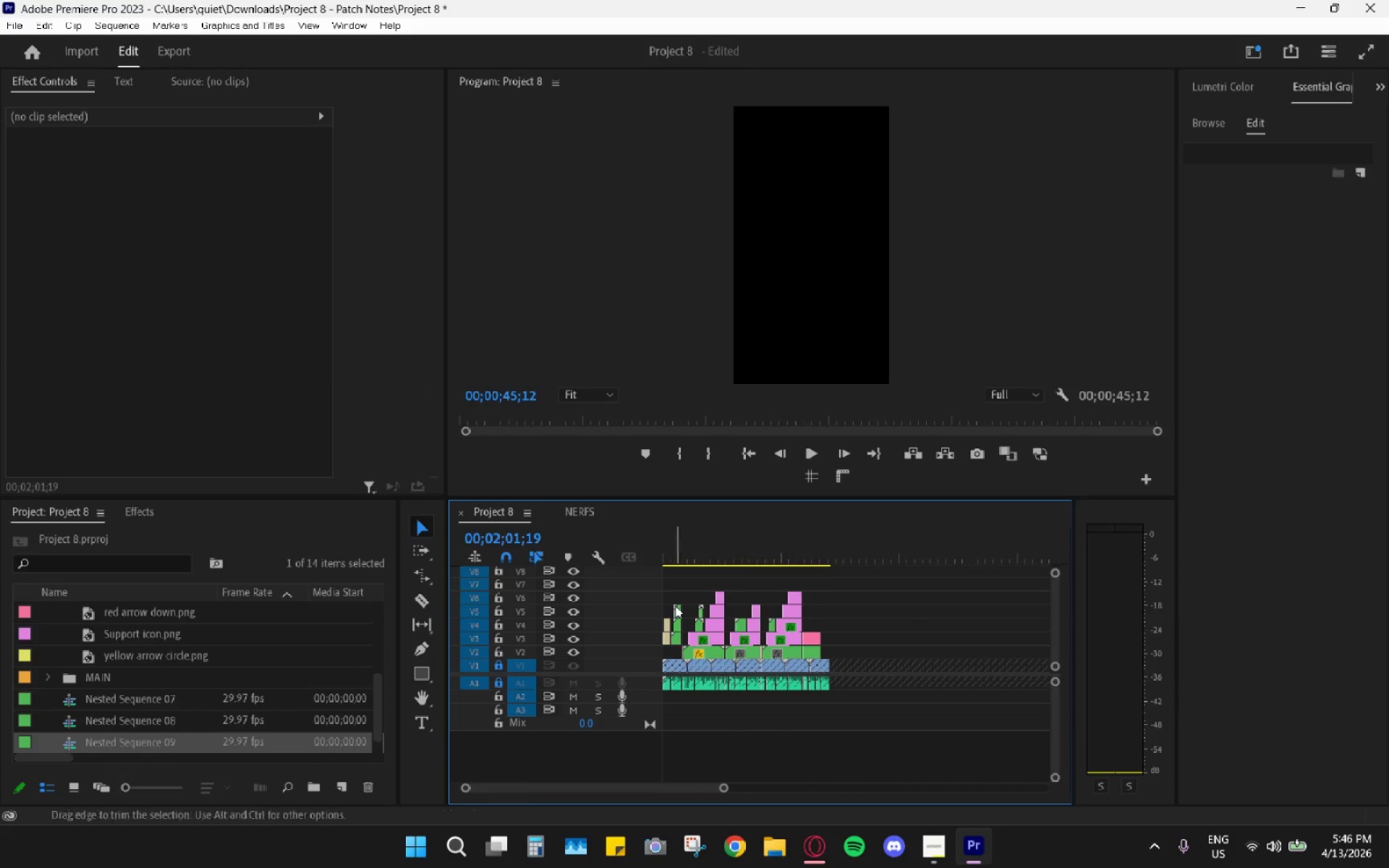 
double_click([679, 607])
 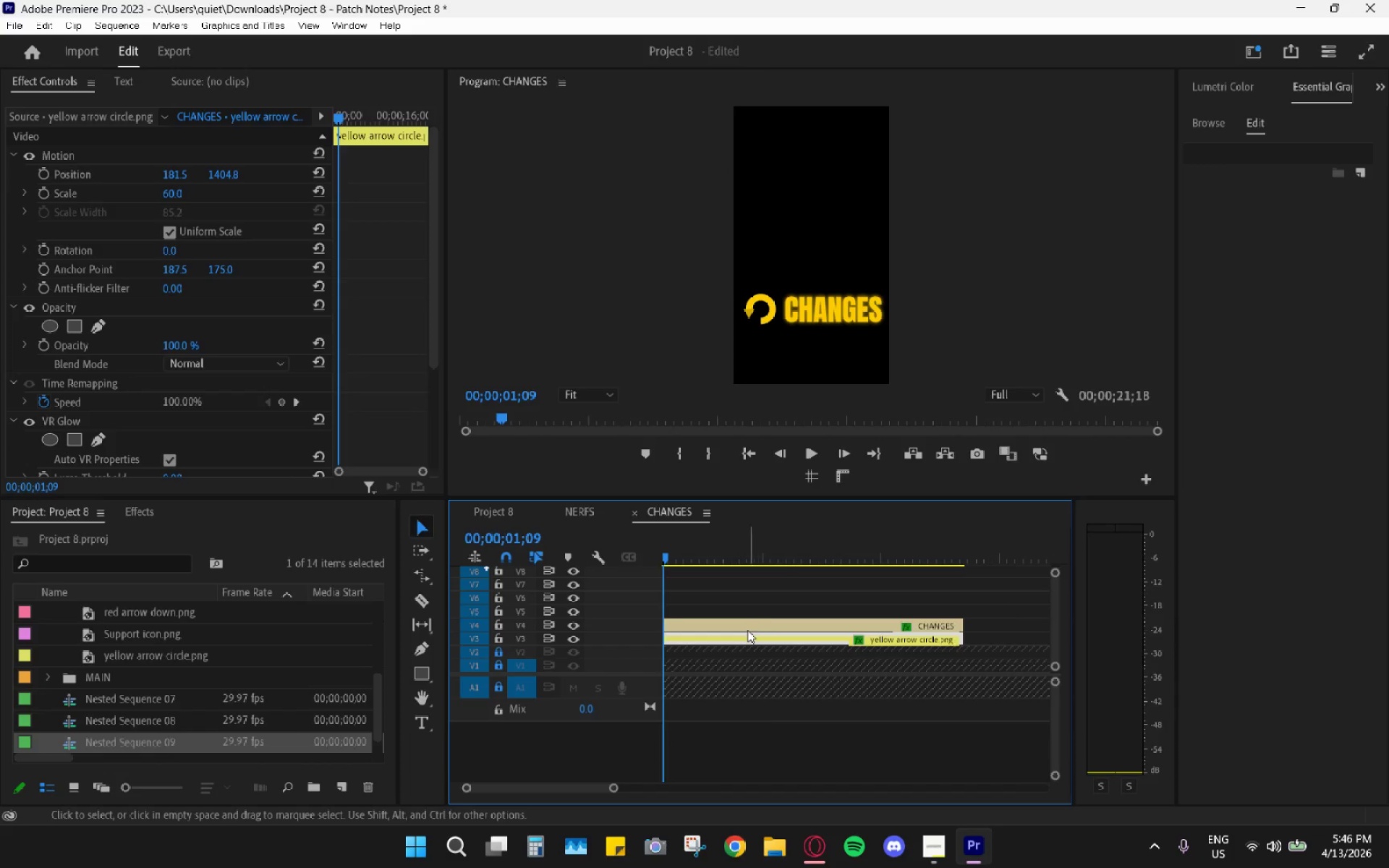 
left_click([744, 634])
 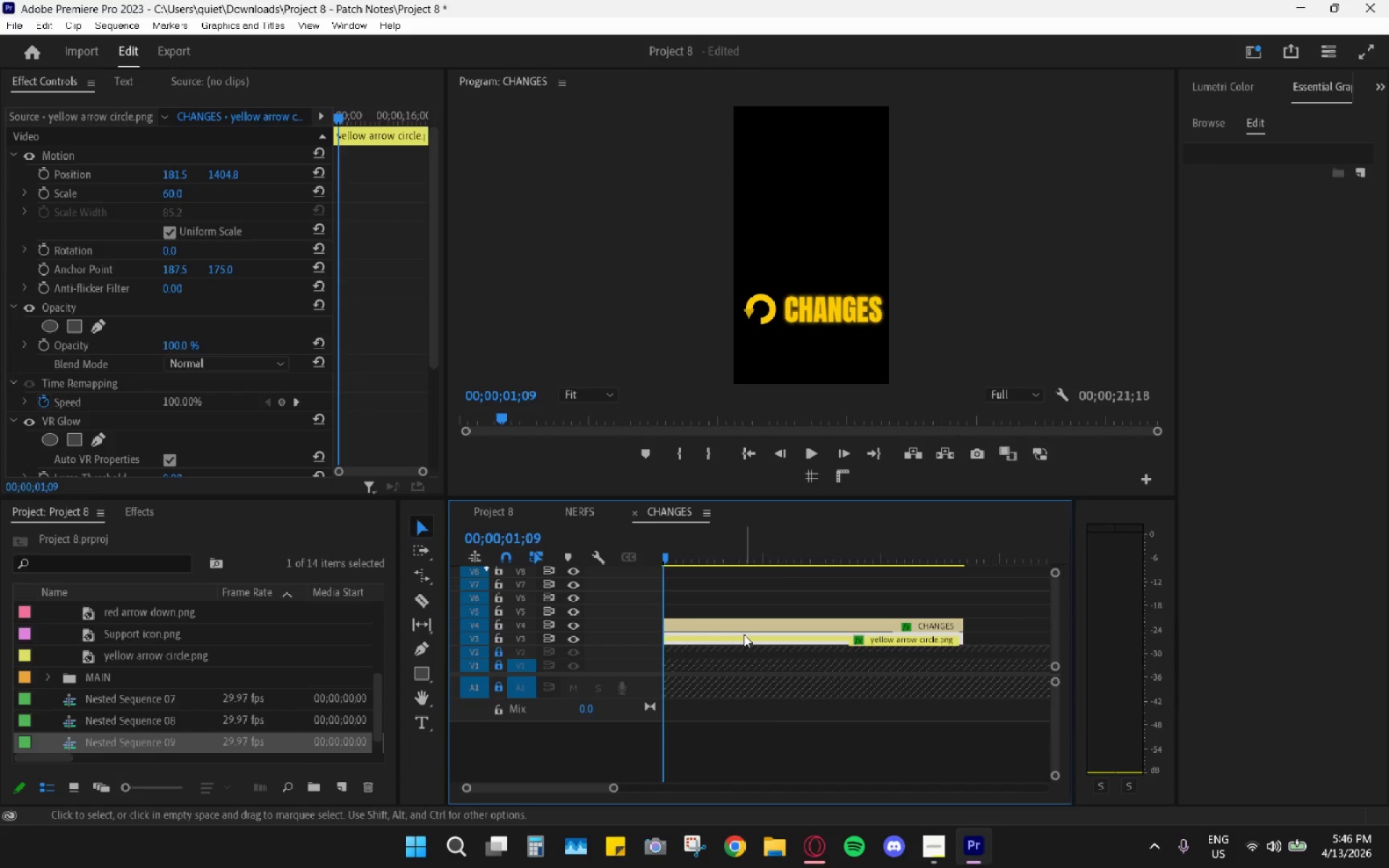 
key(Control+C)
 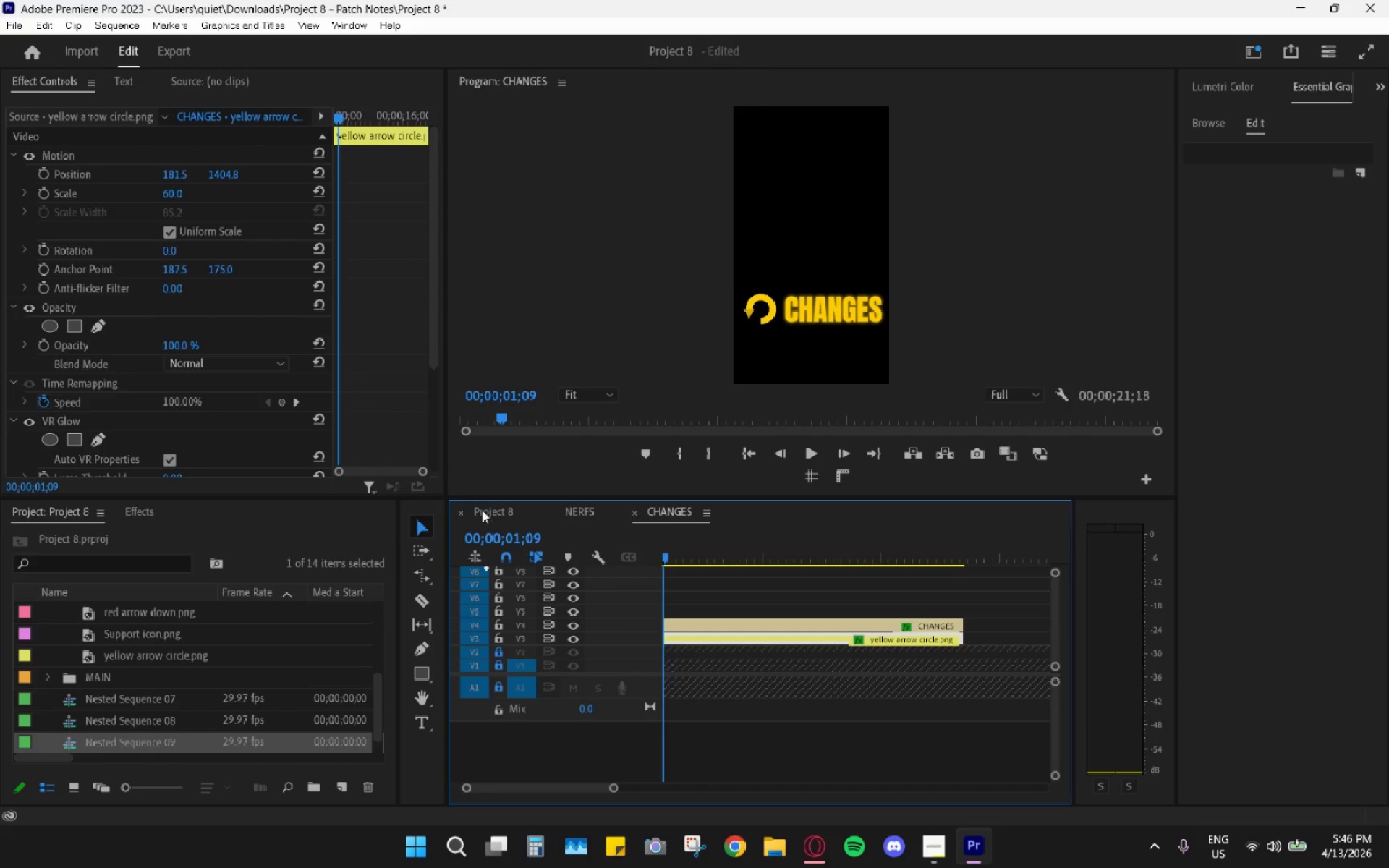 
left_click([493, 512])
 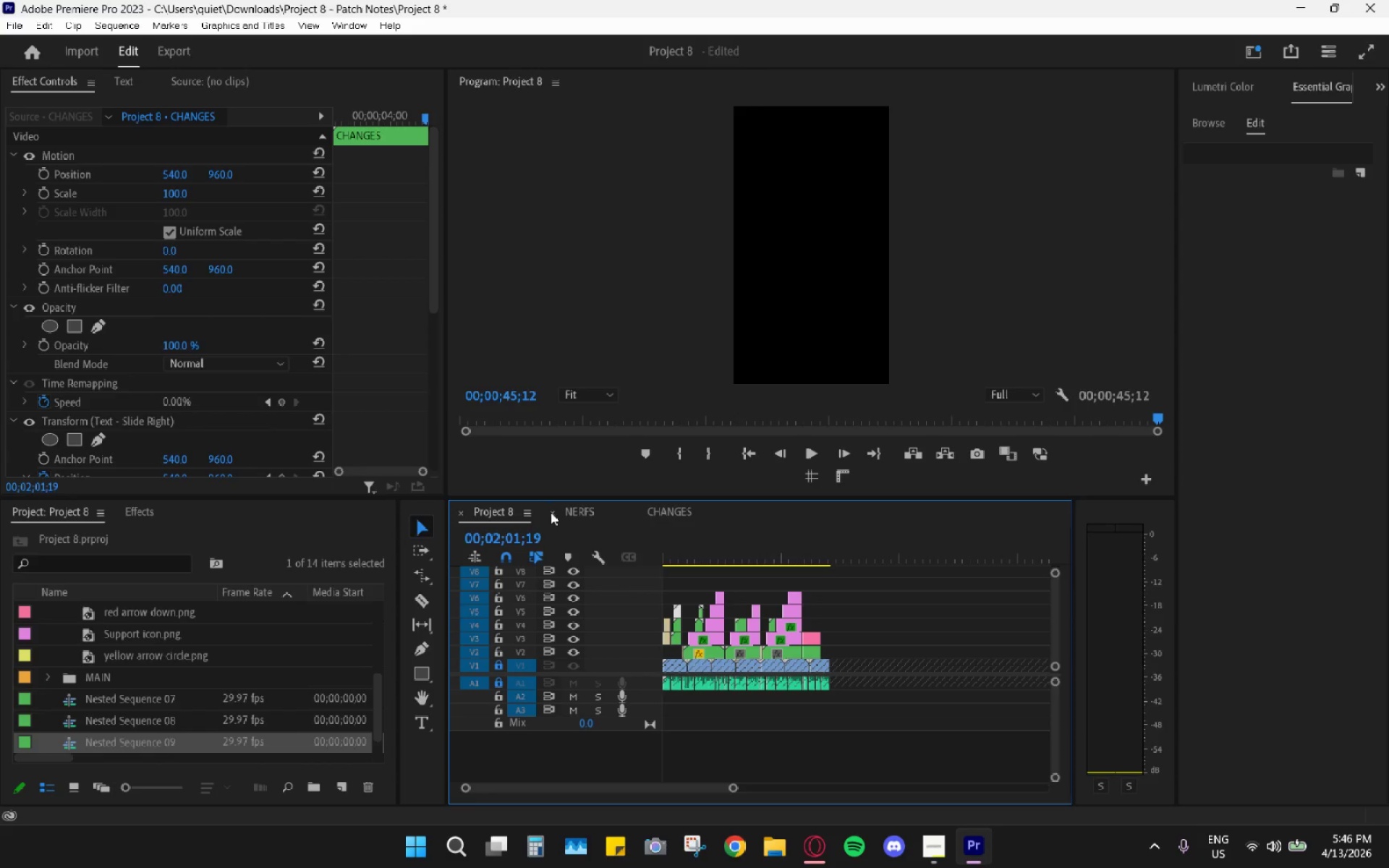 
double_click([552, 513])
 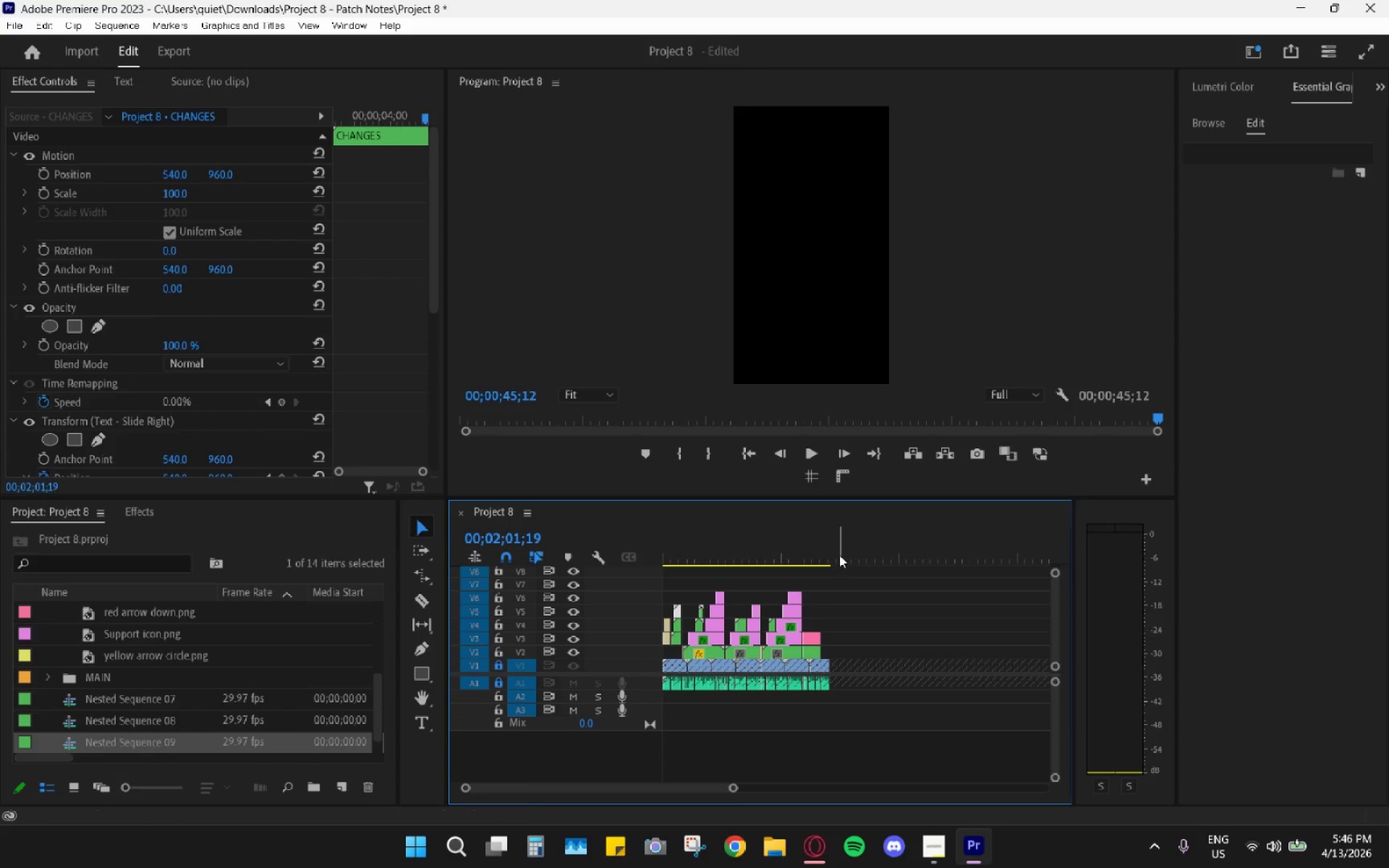 
key(Control+ControlLeft)
 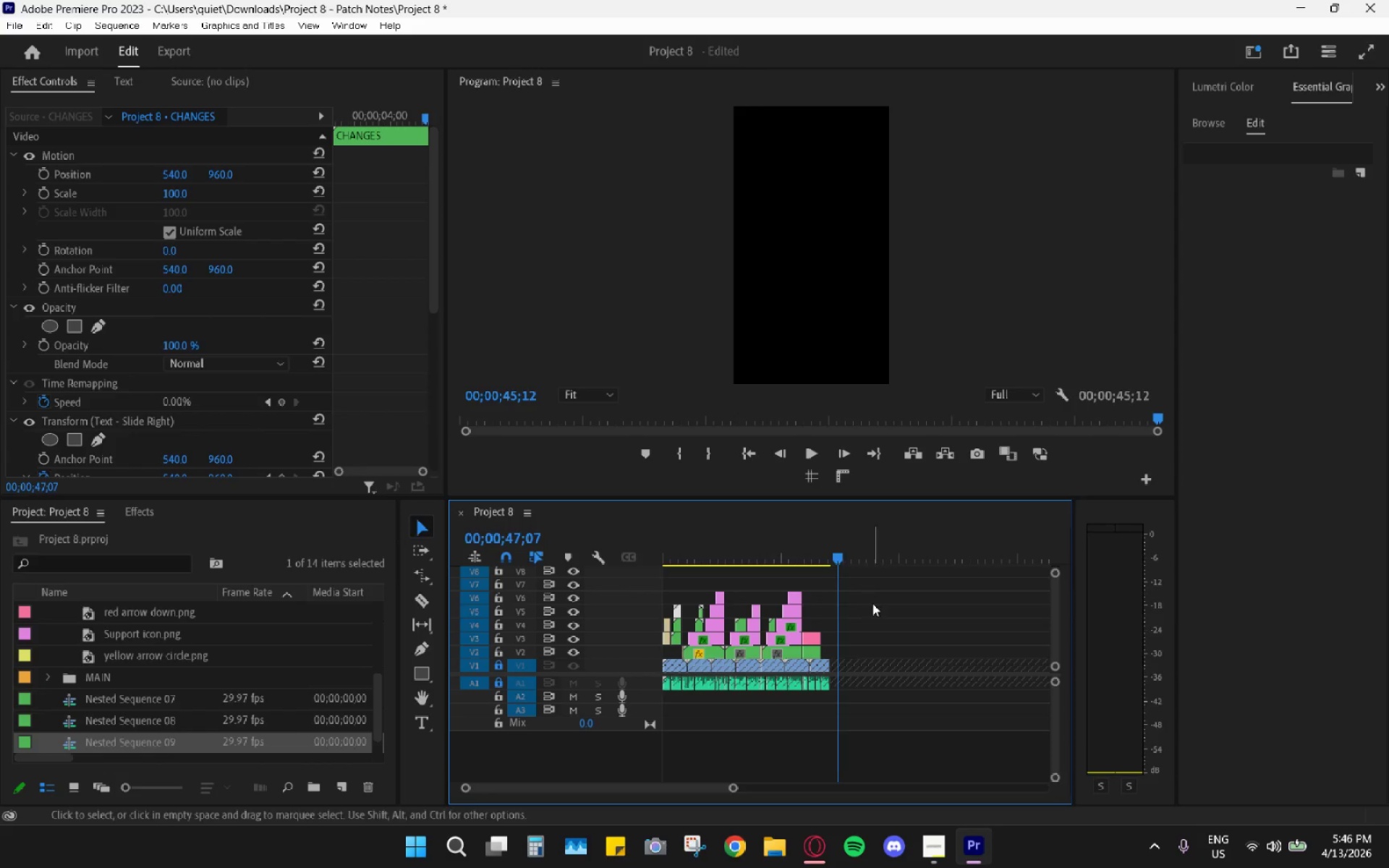 
key(V)
 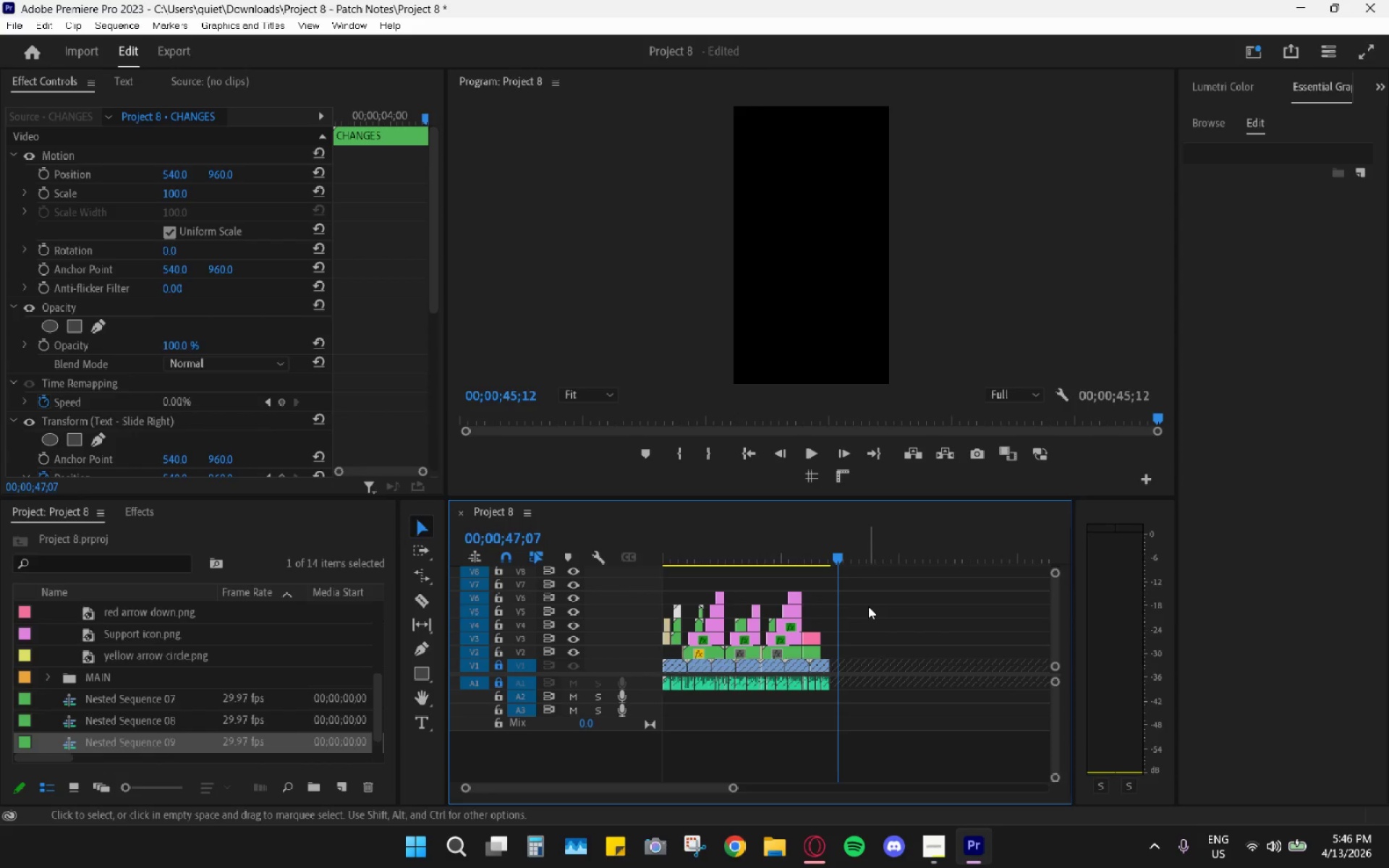 
key(Control+ControlLeft)
 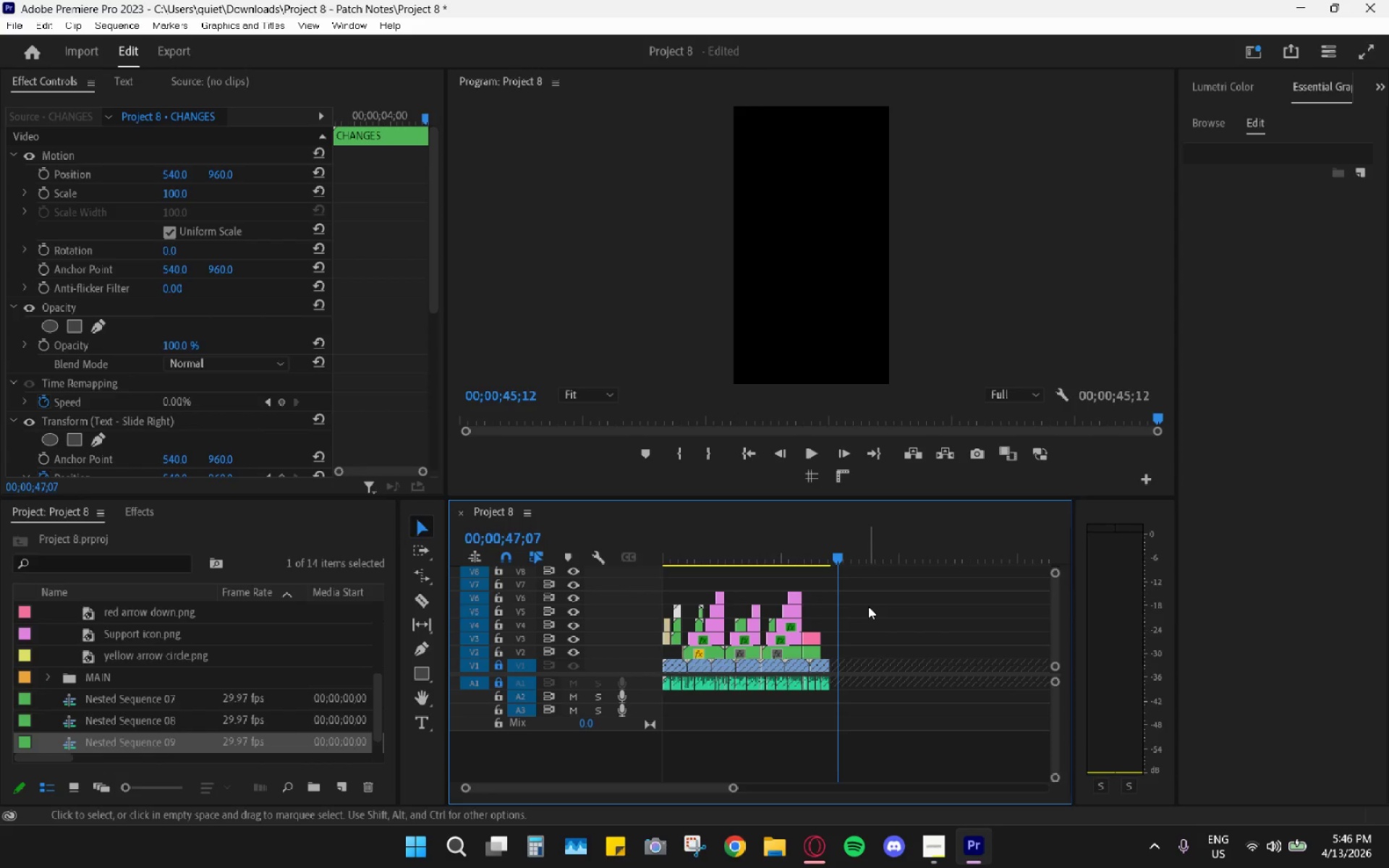 
key(Control+V)
 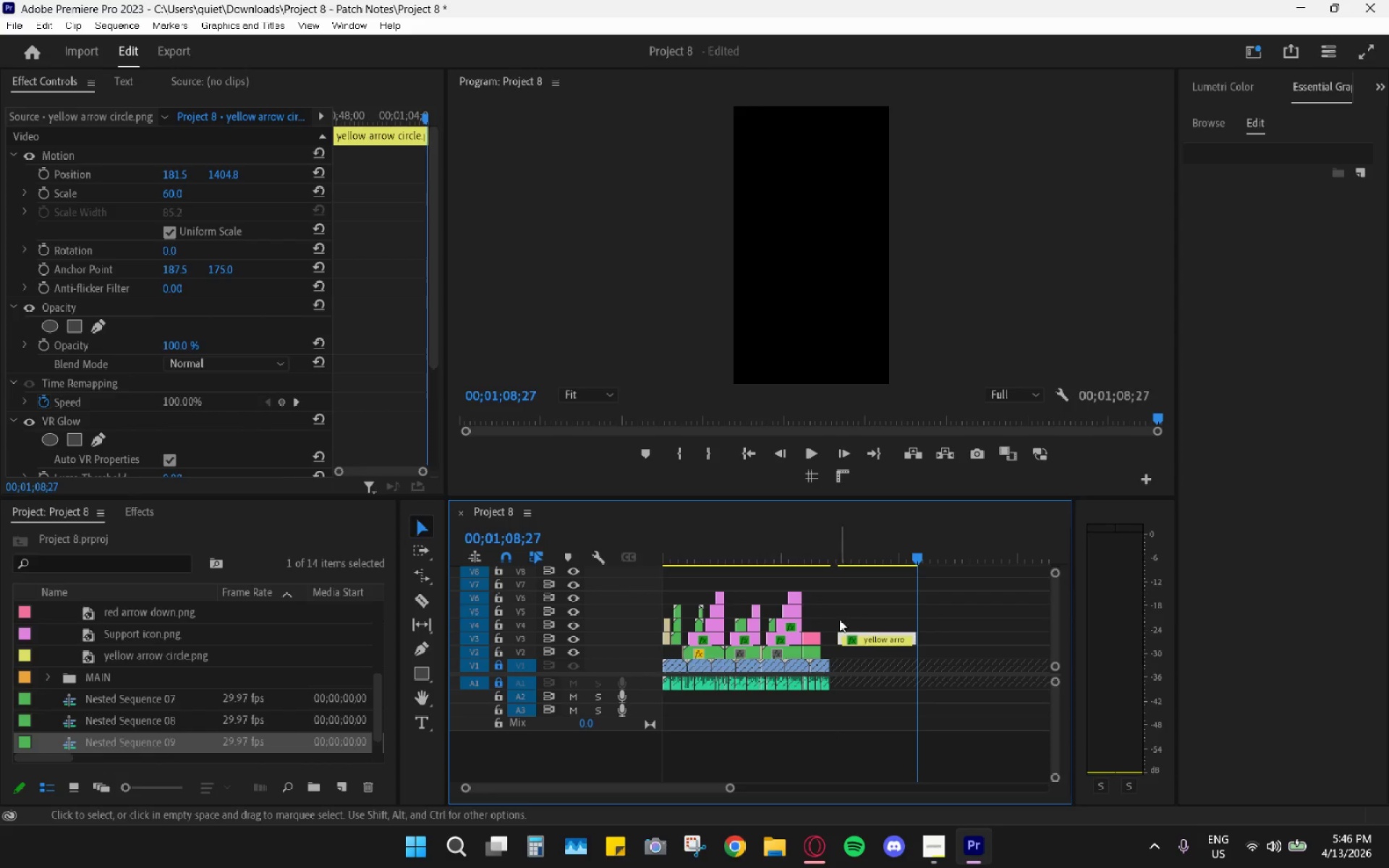 
hold_key(key=AltLeft, duration=0.36)
scroll: coordinate [823, 640], scroll_direction: up, amount: 5.0
 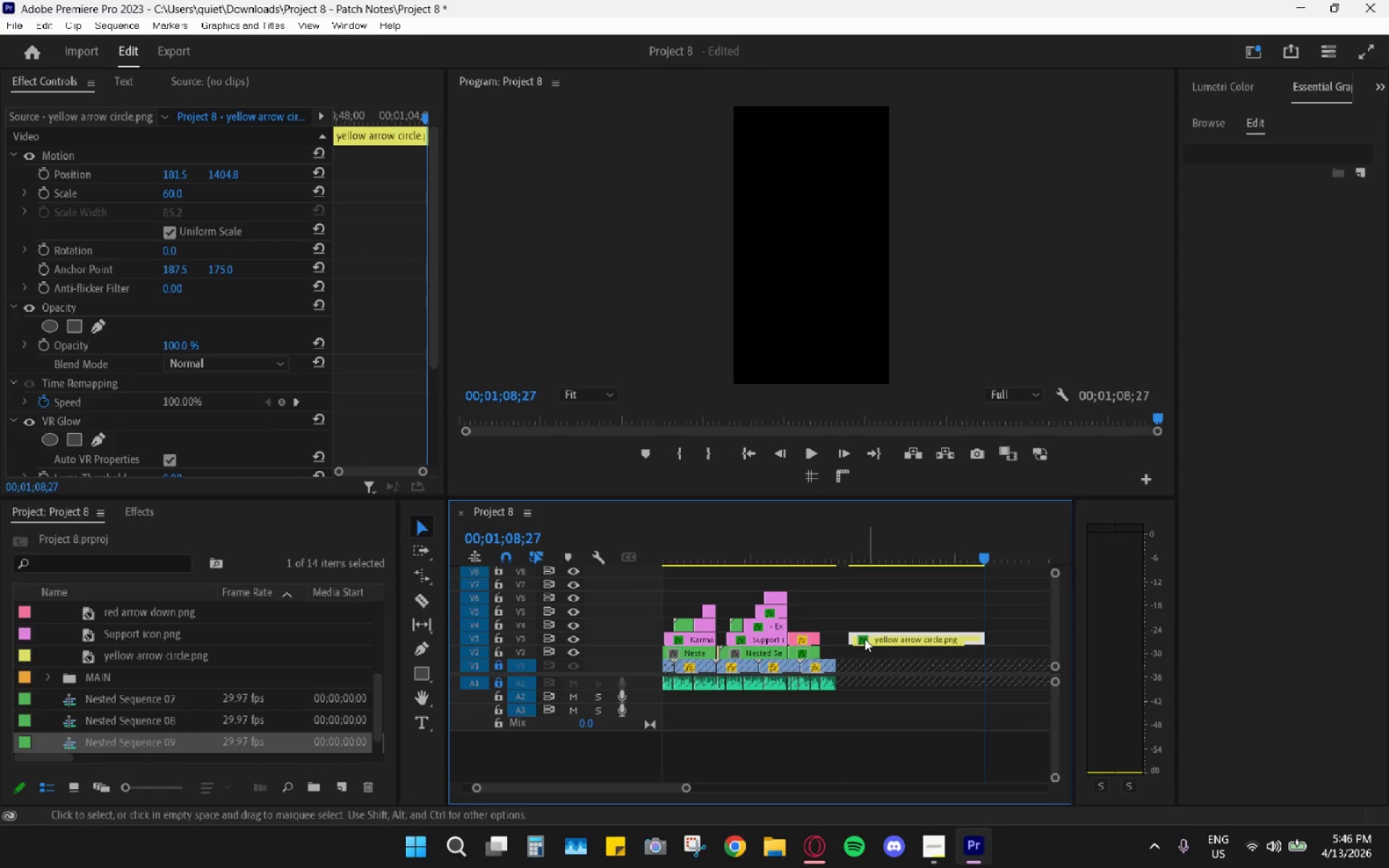 
left_click_drag(start_coordinate=[863, 640], to_coordinate=[811, 629])
 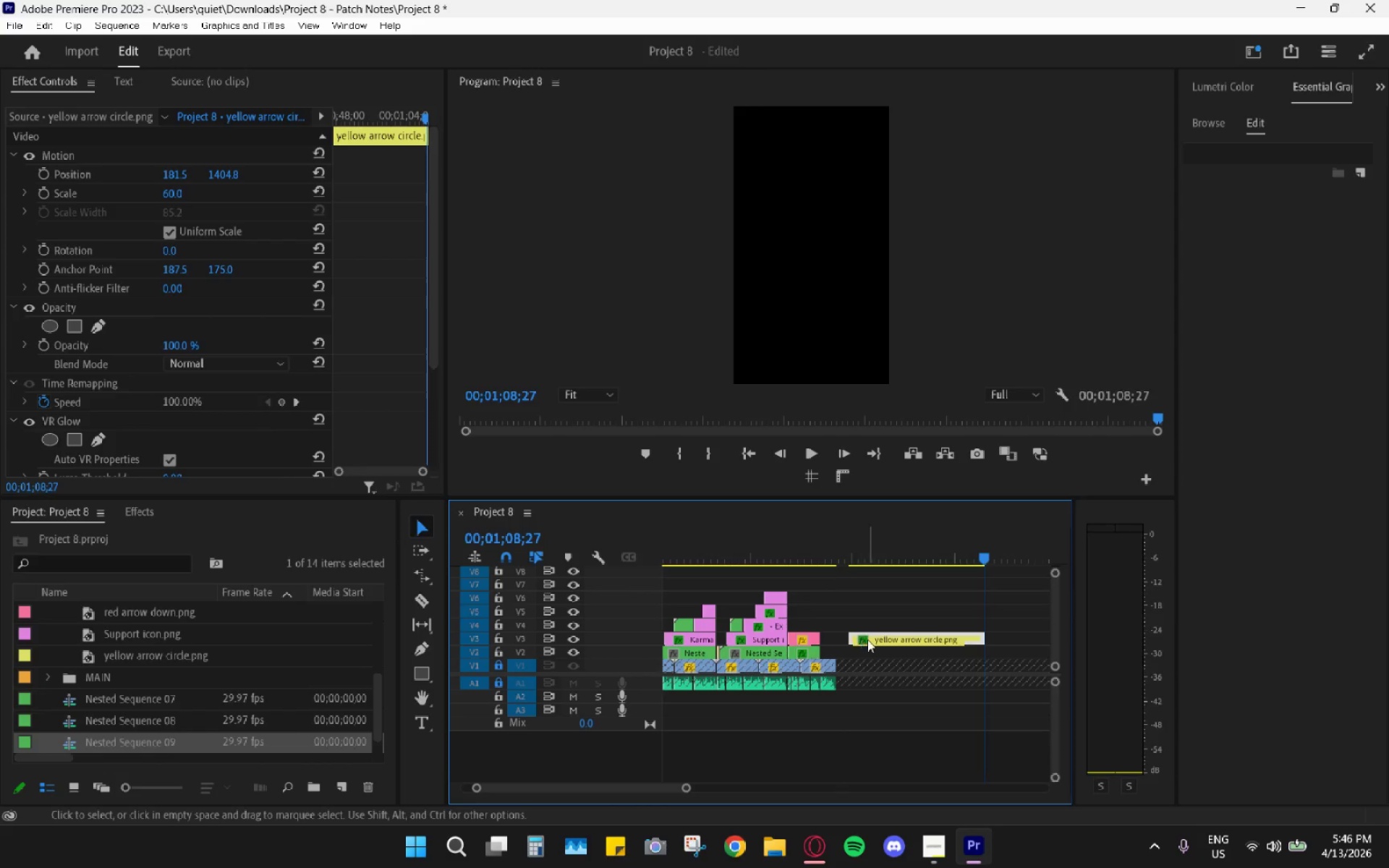 
left_click_drag(start_coordinate=[872, 639], to_coordinate=[807, 619])
 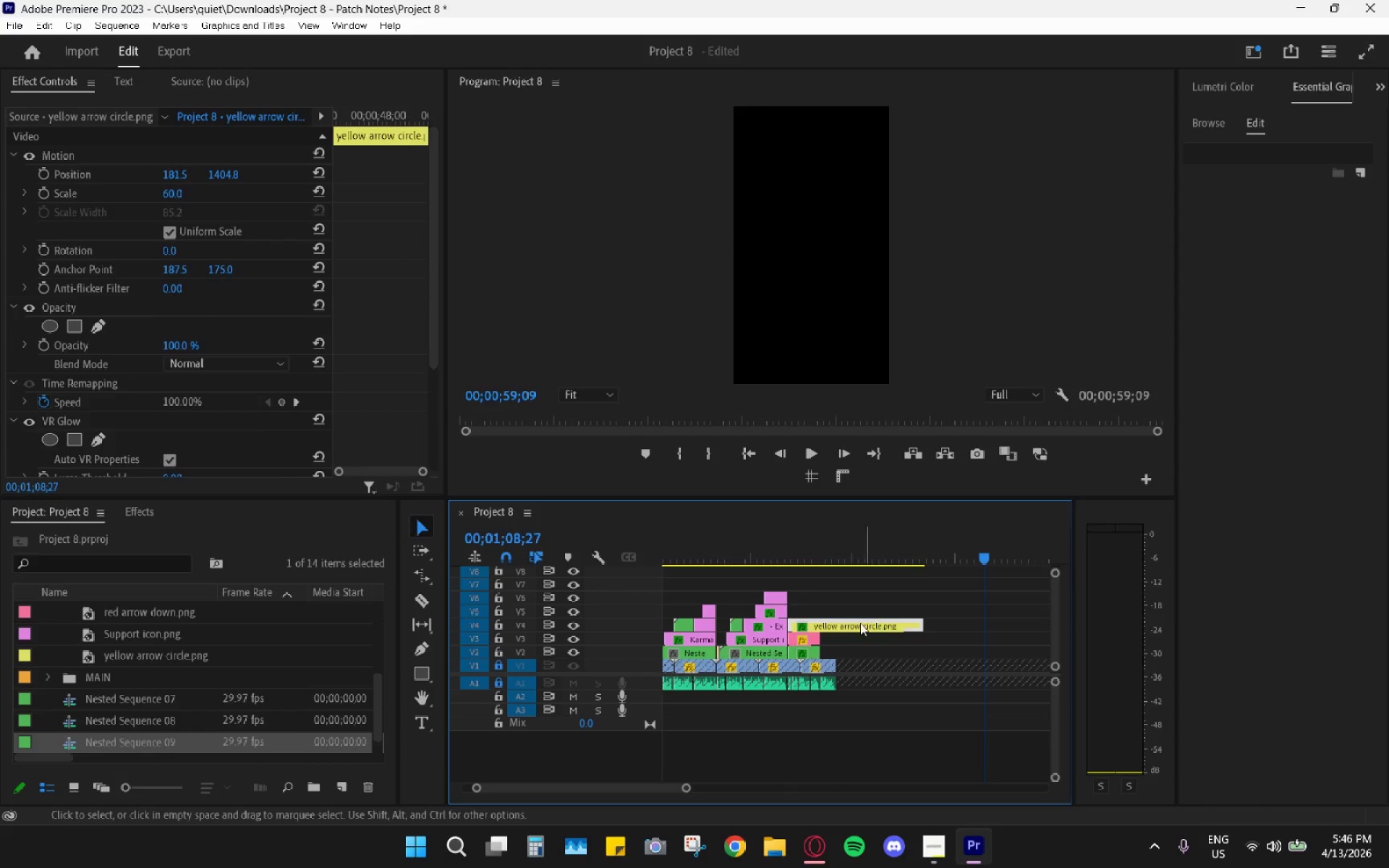 
key(C)
 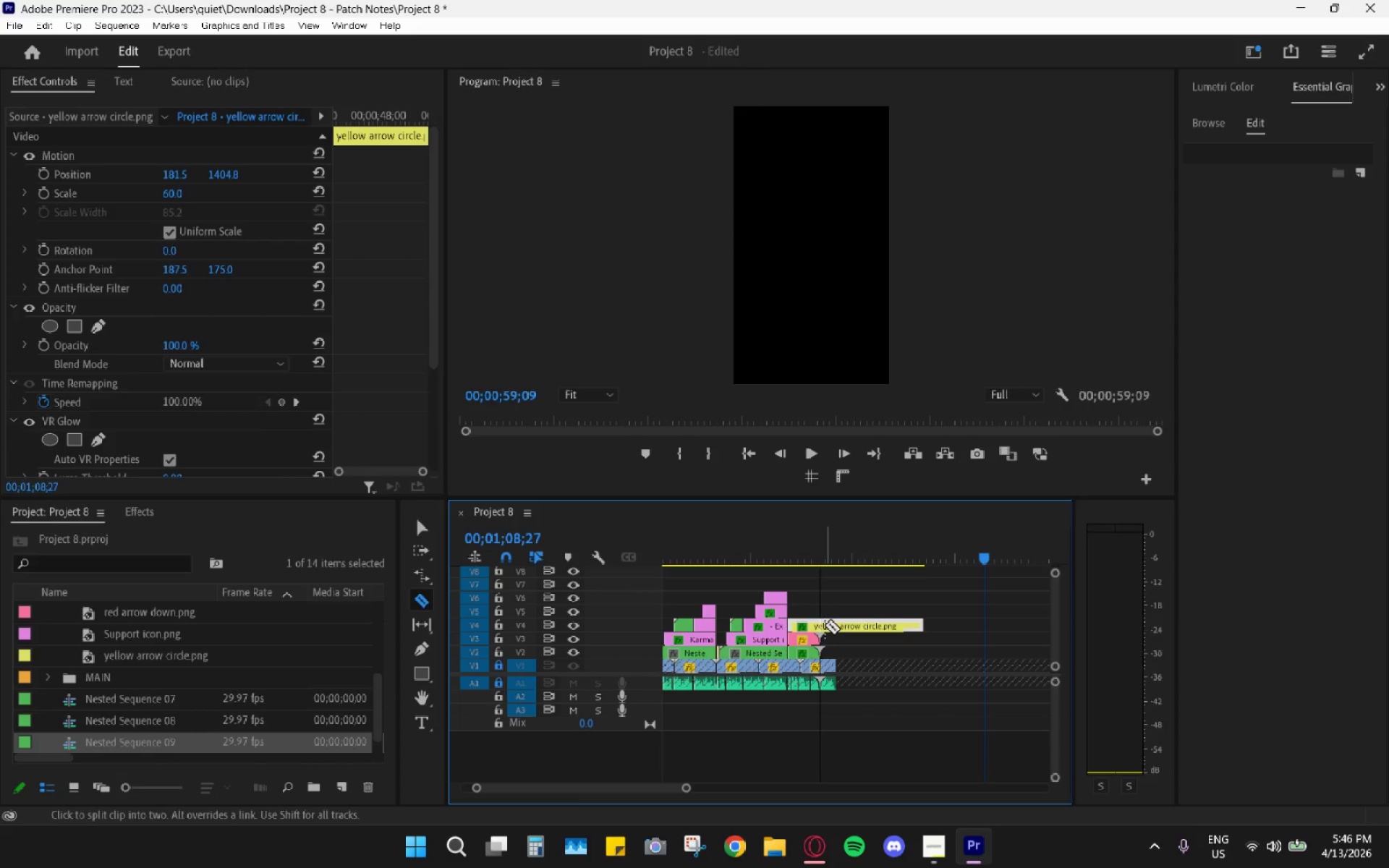 
left_click([824, 625])
 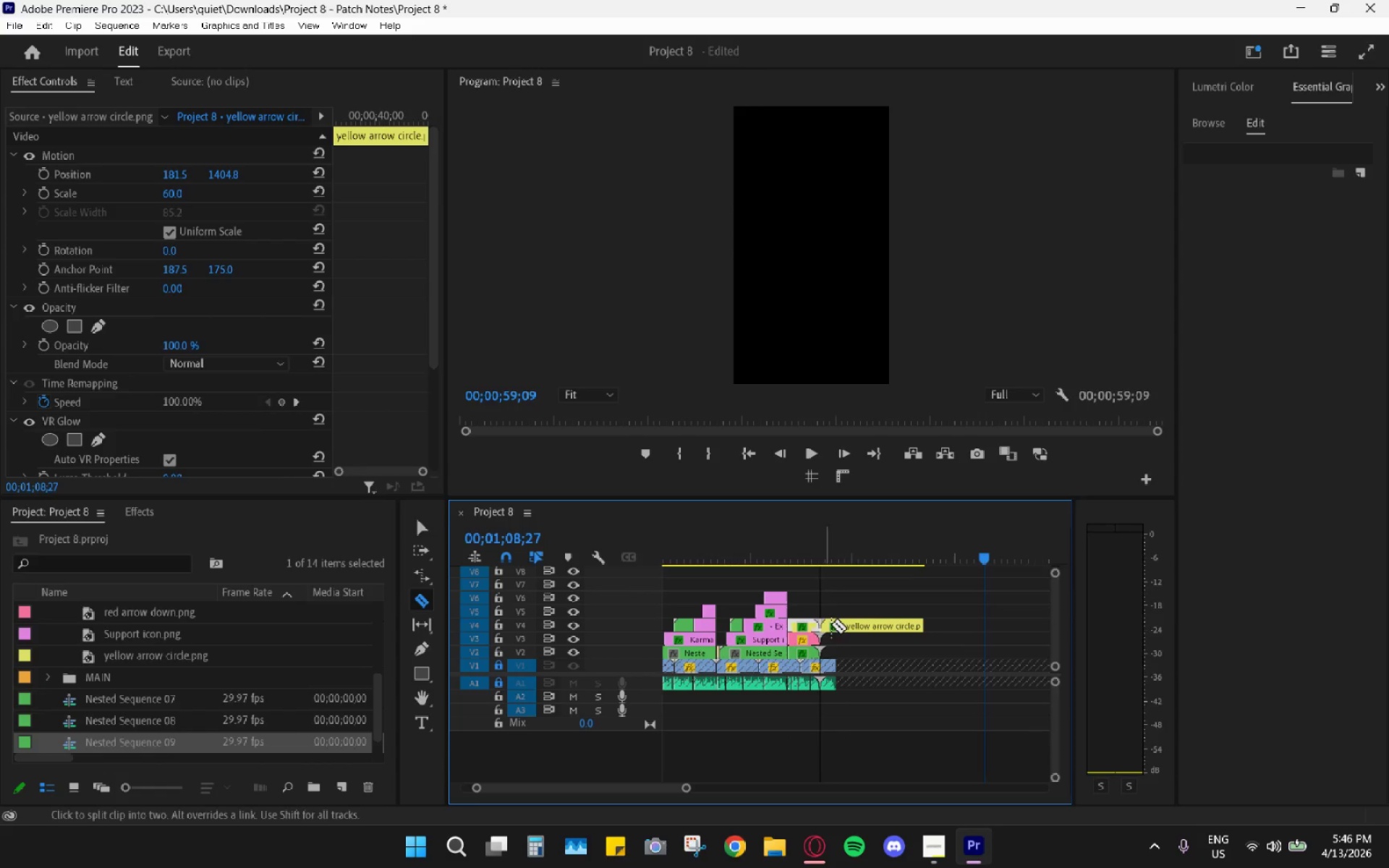 
type(vh)
 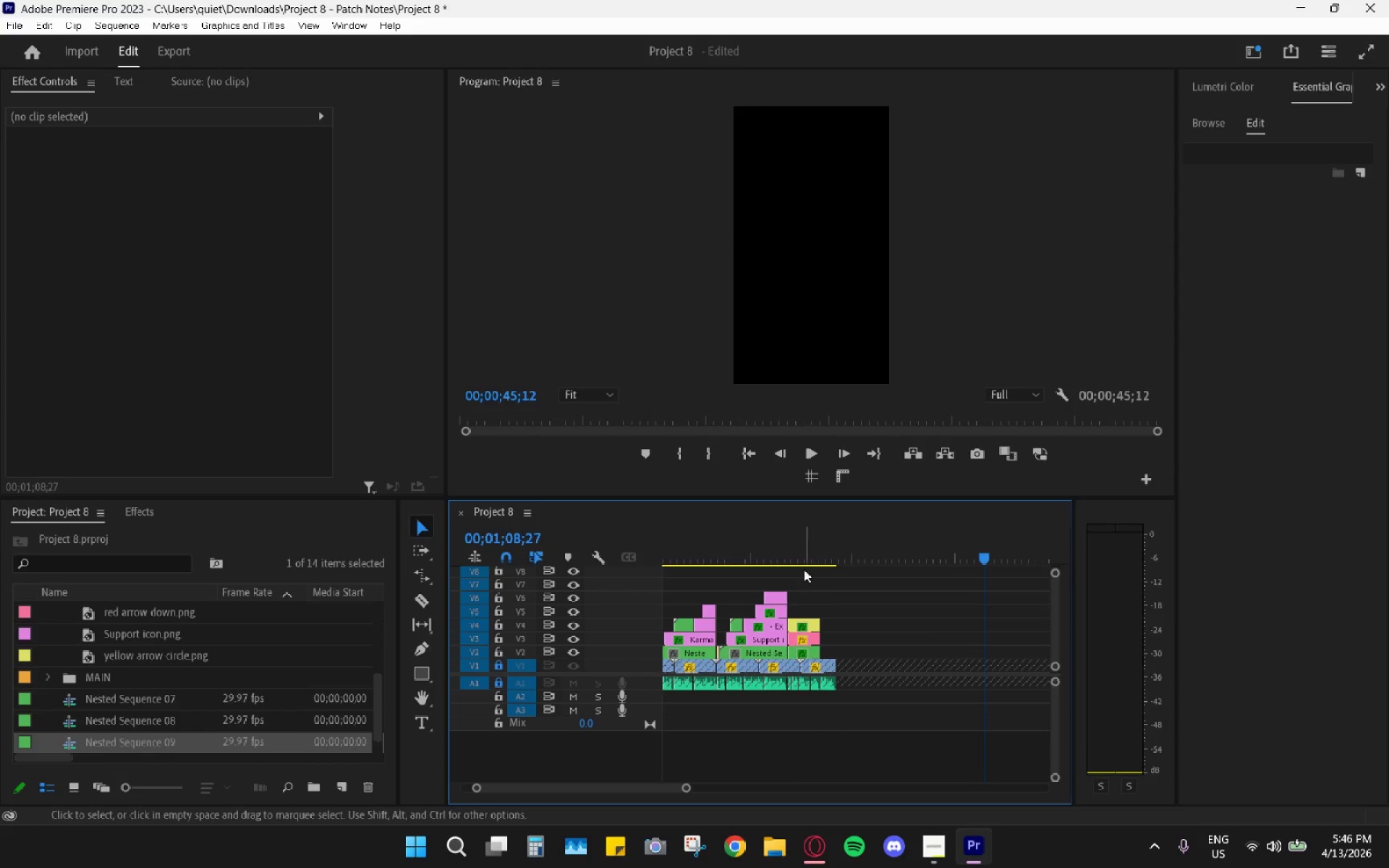 
left_click_drag(start_coordinate=[790, 556], to_coordinate=[786, 554])
 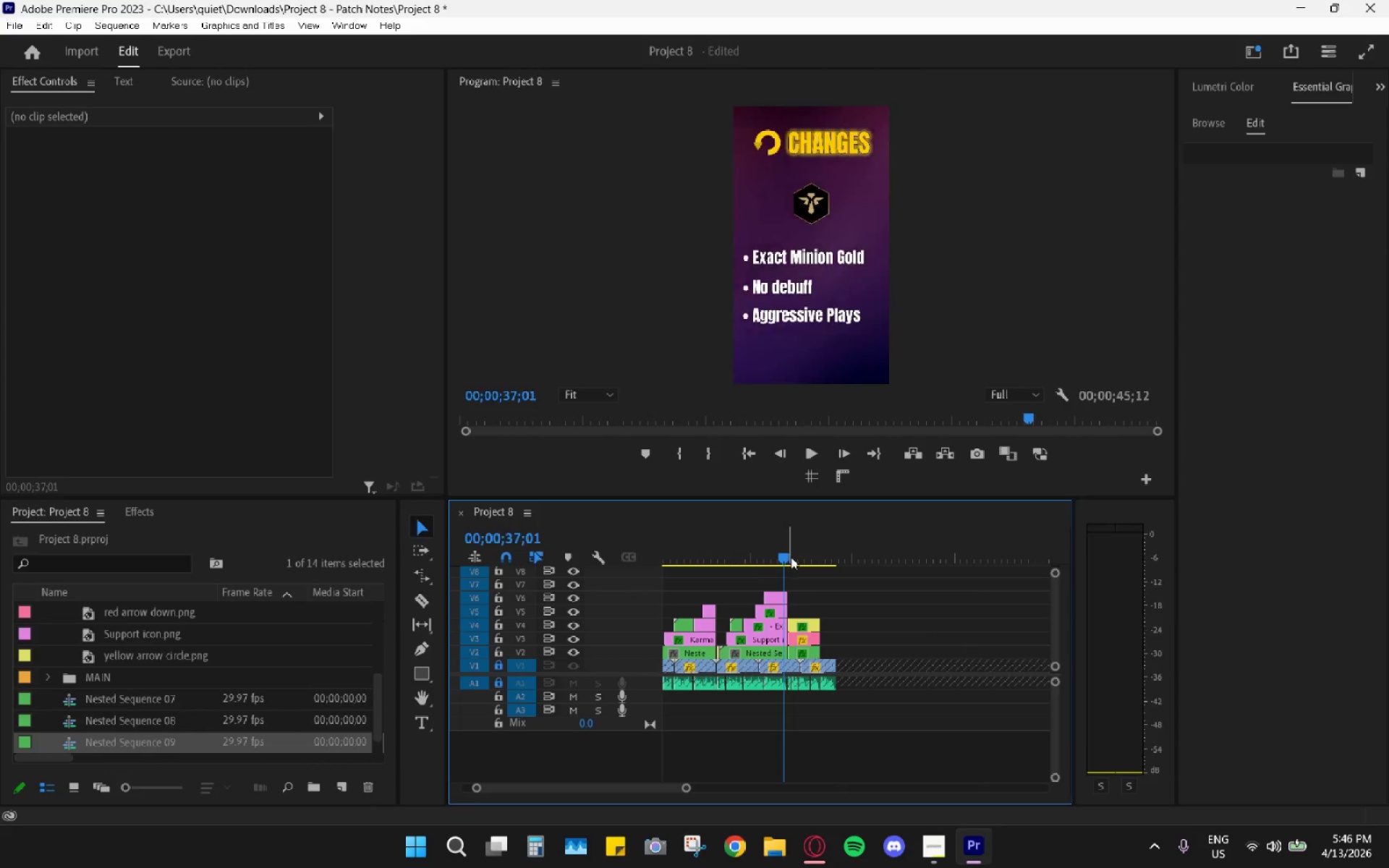 
key(Space)
 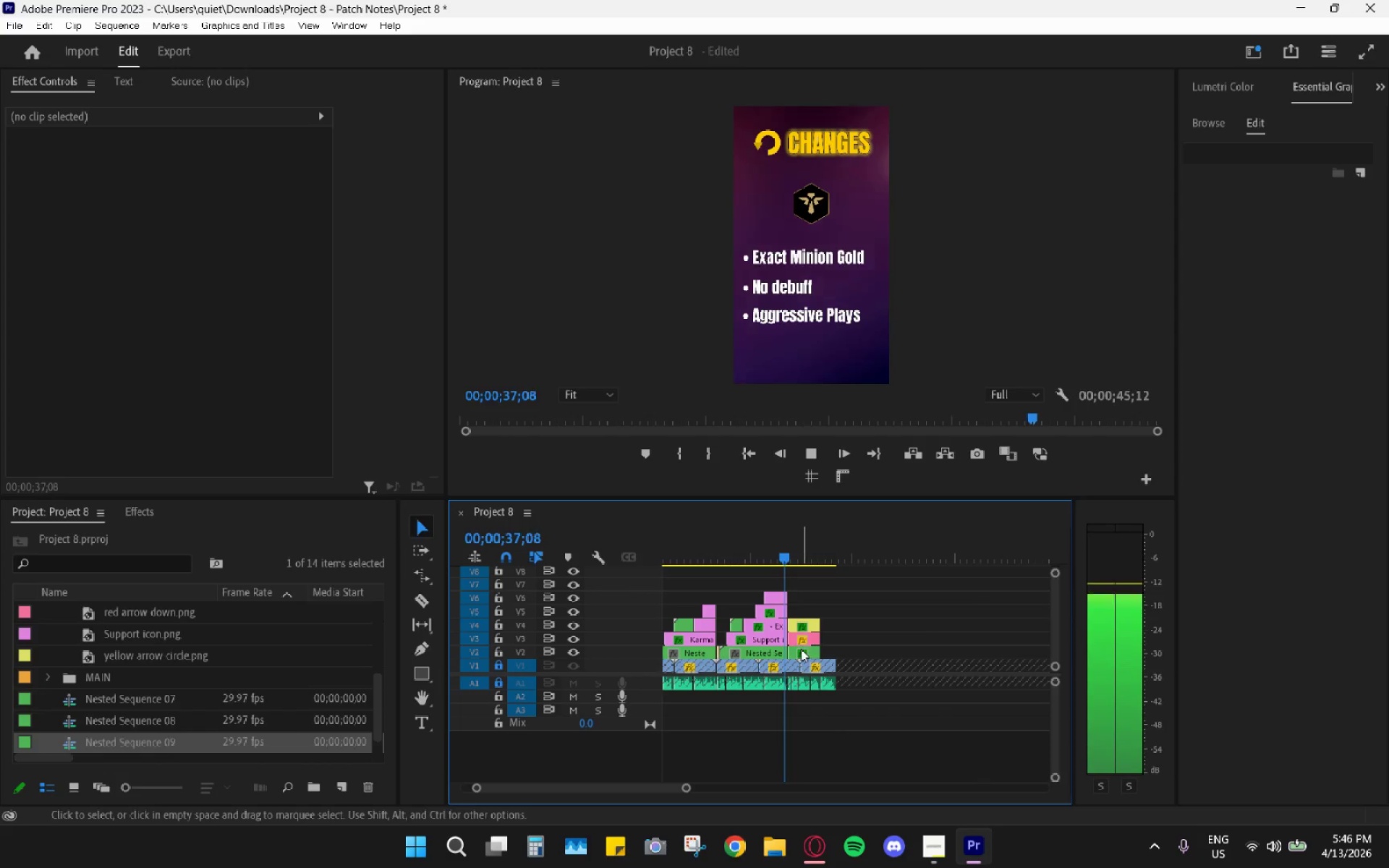 
hold_key(key=AltLeft, duration=1.51)
scroll: coordinate [801, 648], scroll_direction: up, amount: 16.0
 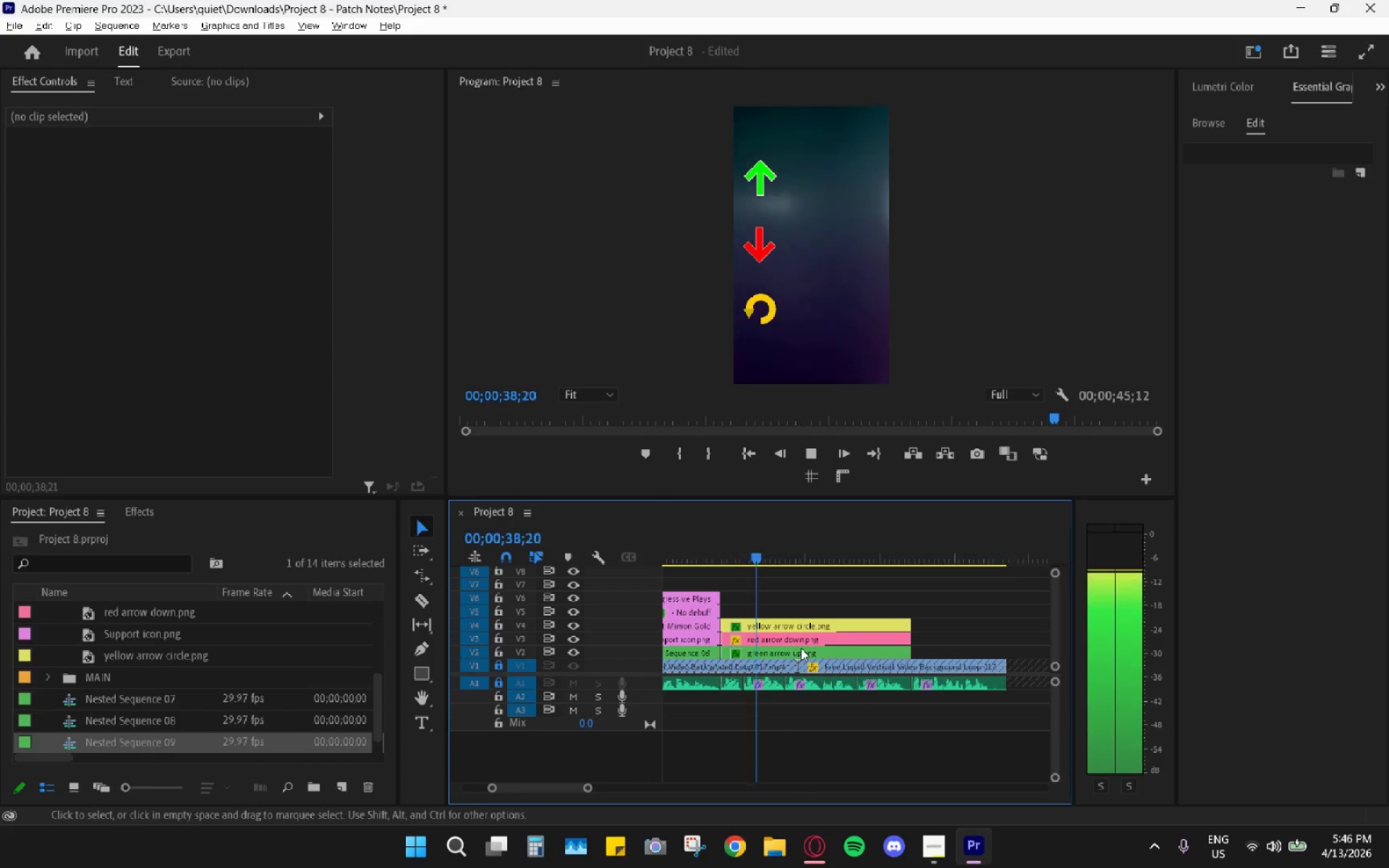 
key(Alt+AltLeft)
 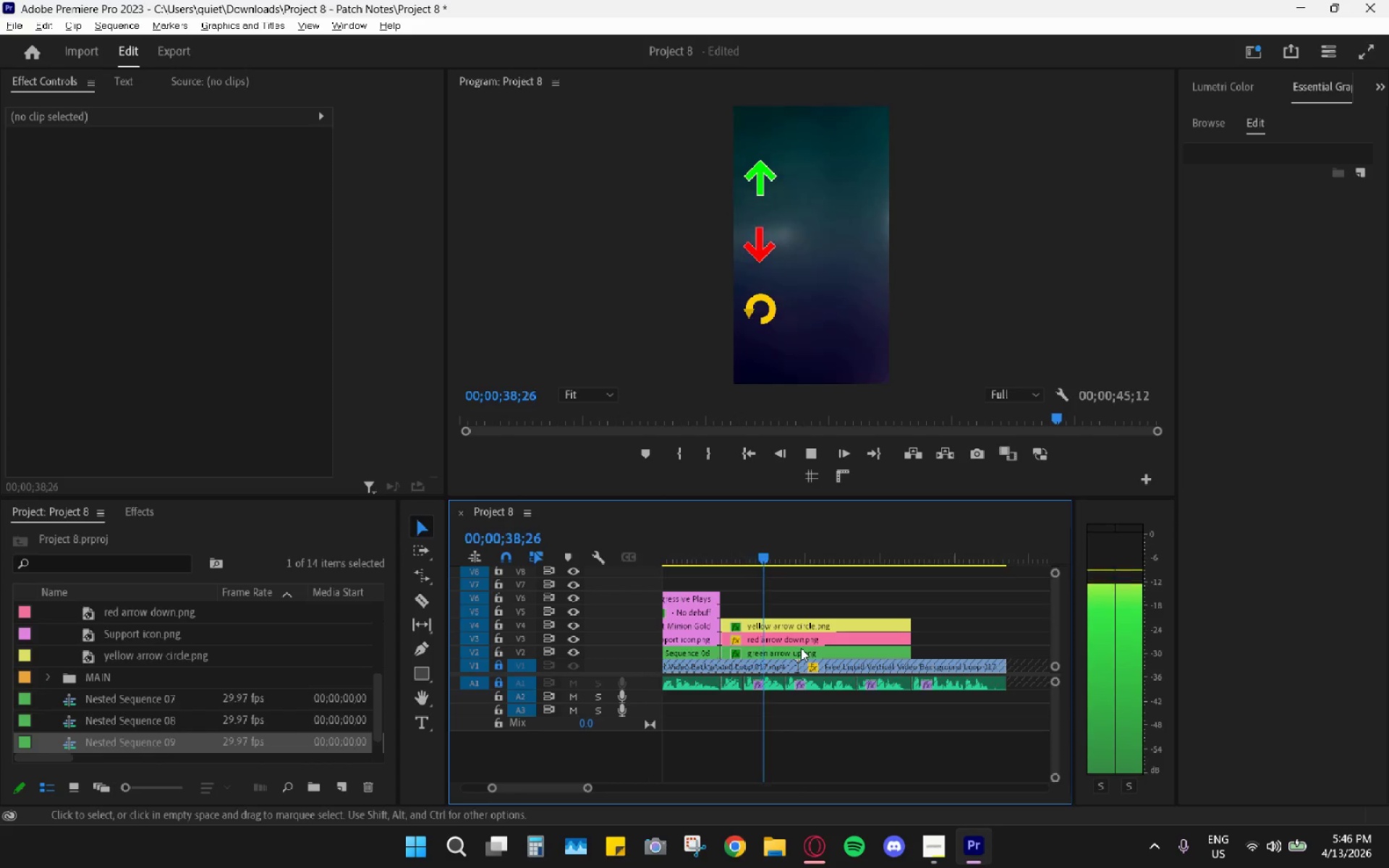 
key(Alt+AltLeft)
 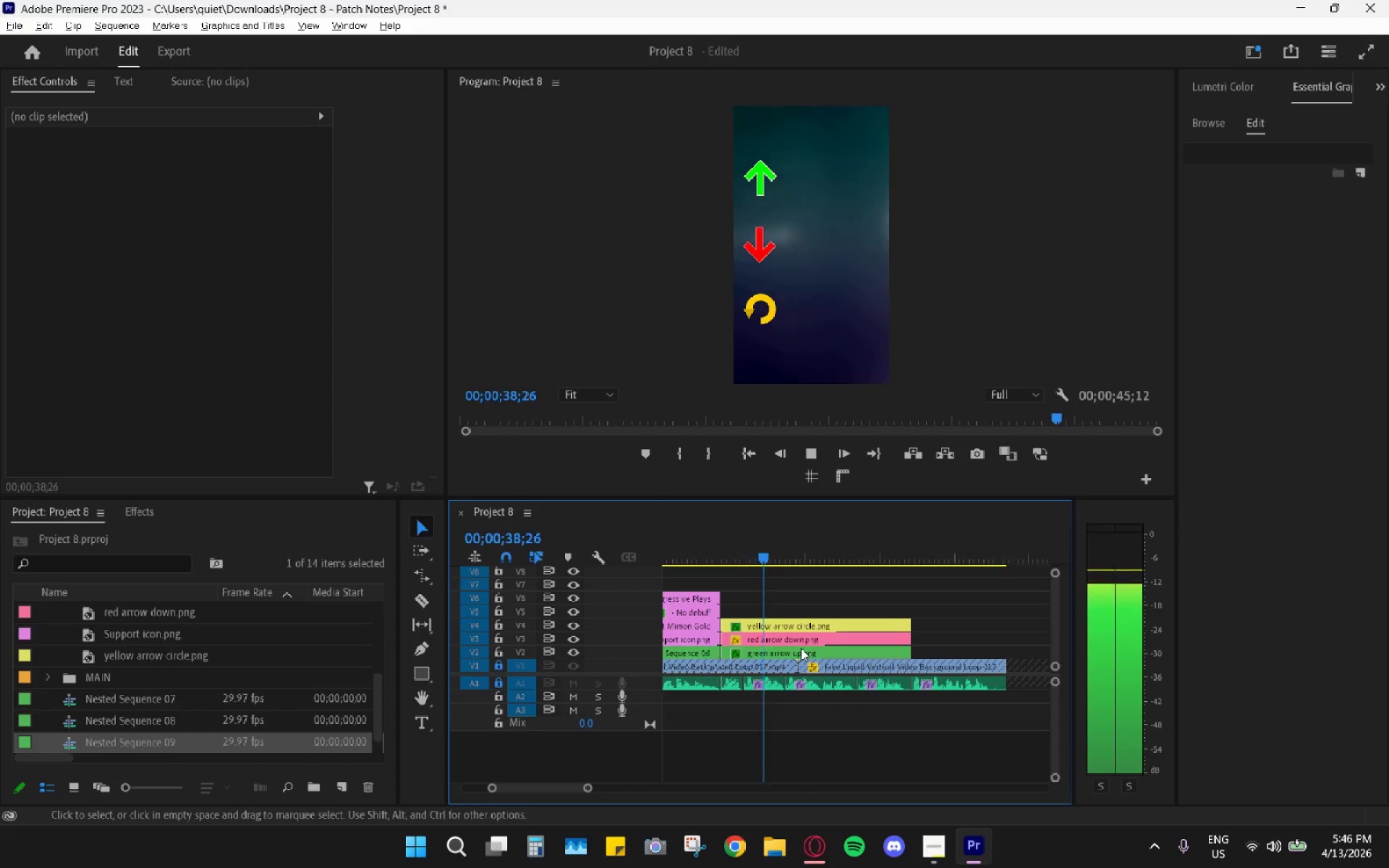 
key(Alt+AltLeft)
 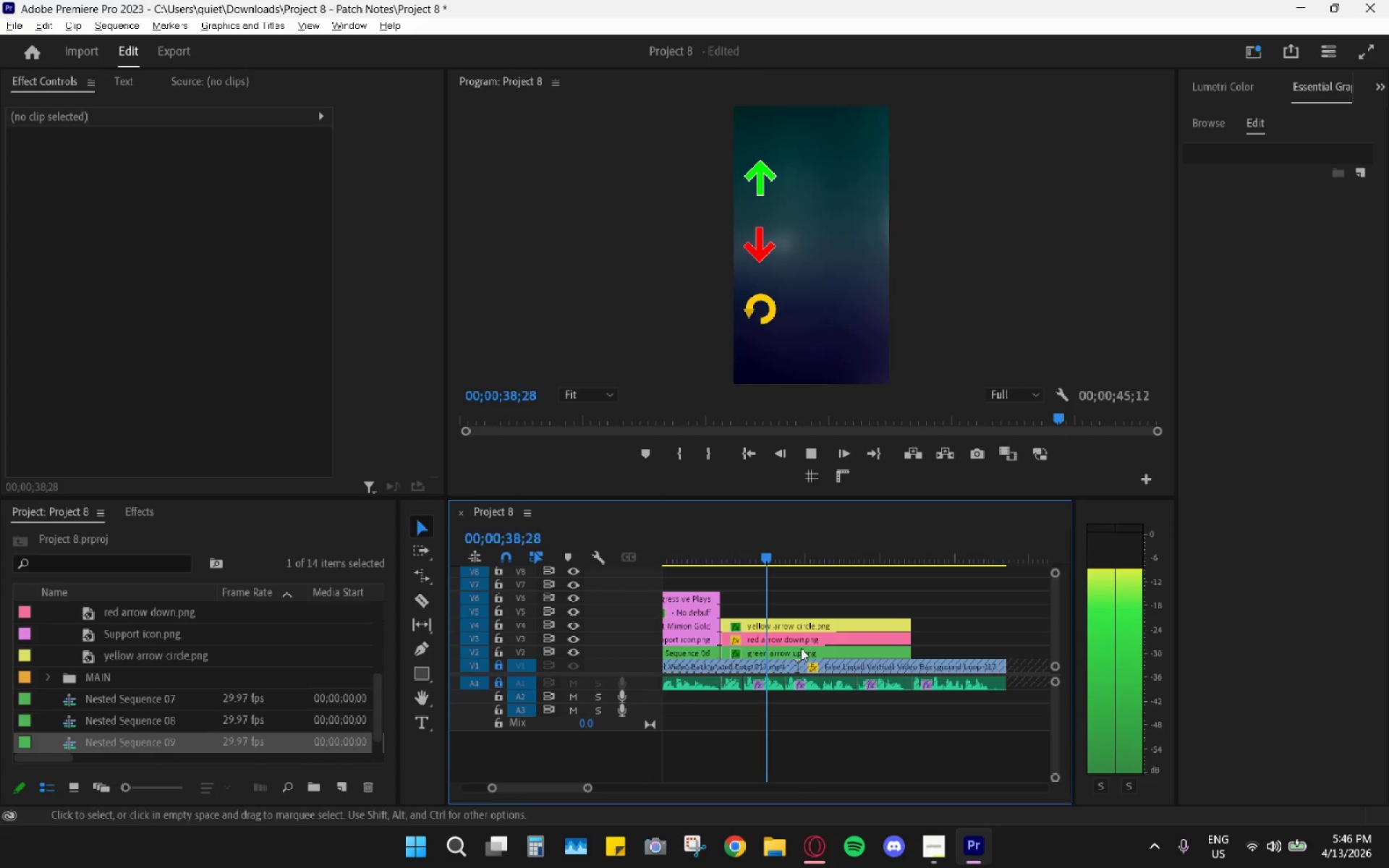 
key(Alt+AltLeft)
 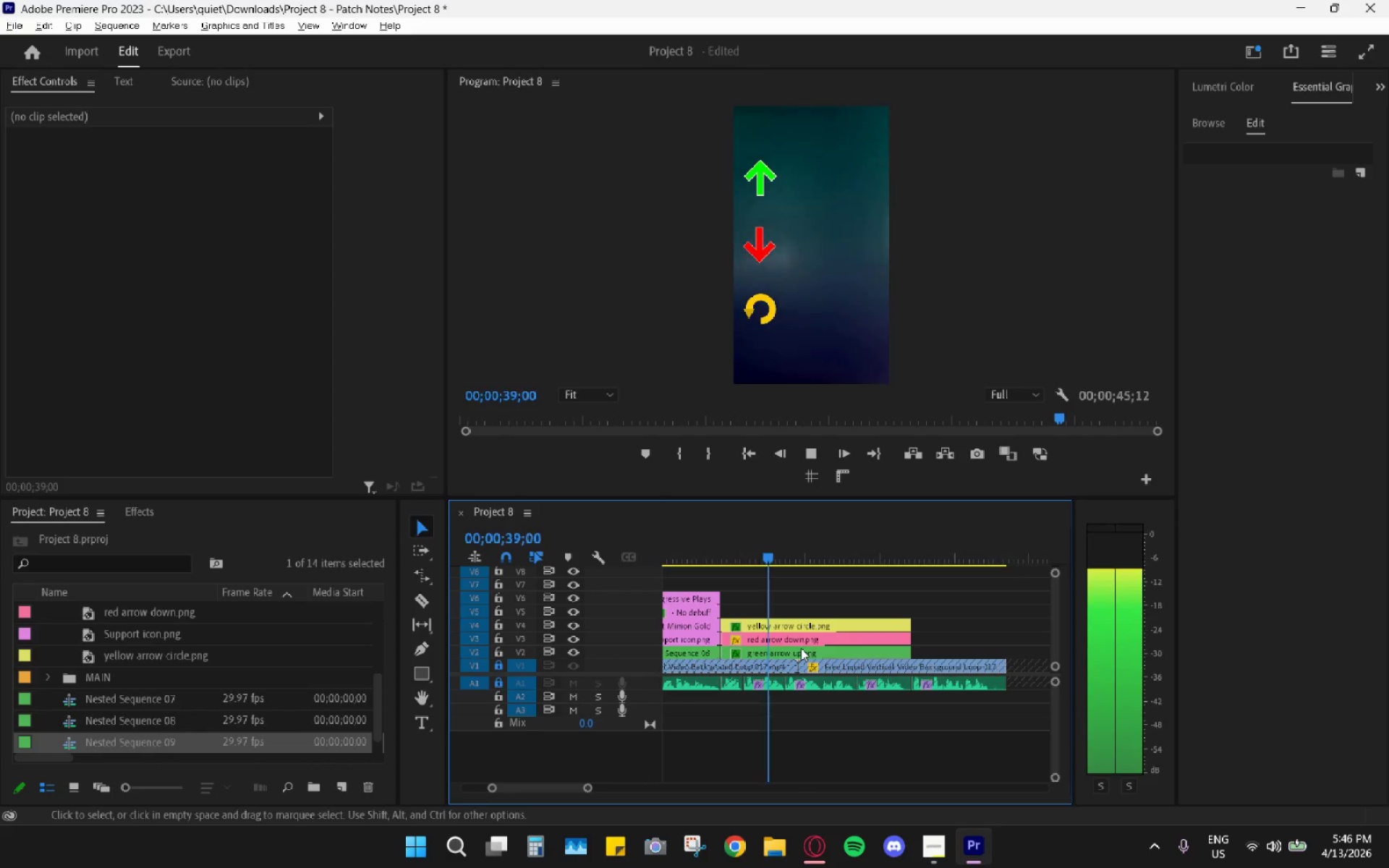 
key(Alt+AltLeft)
 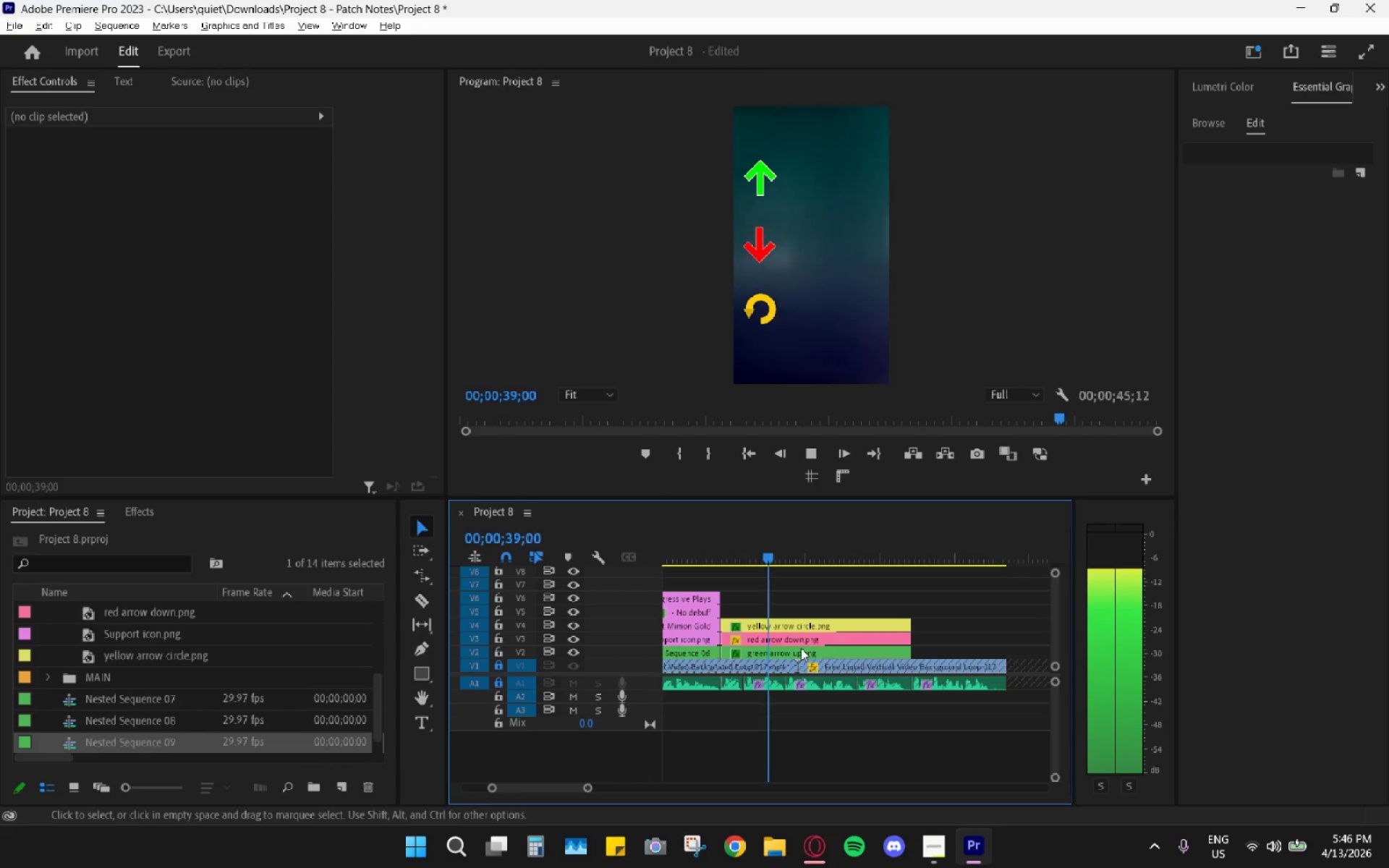 
key(Alt+AltLeft)
 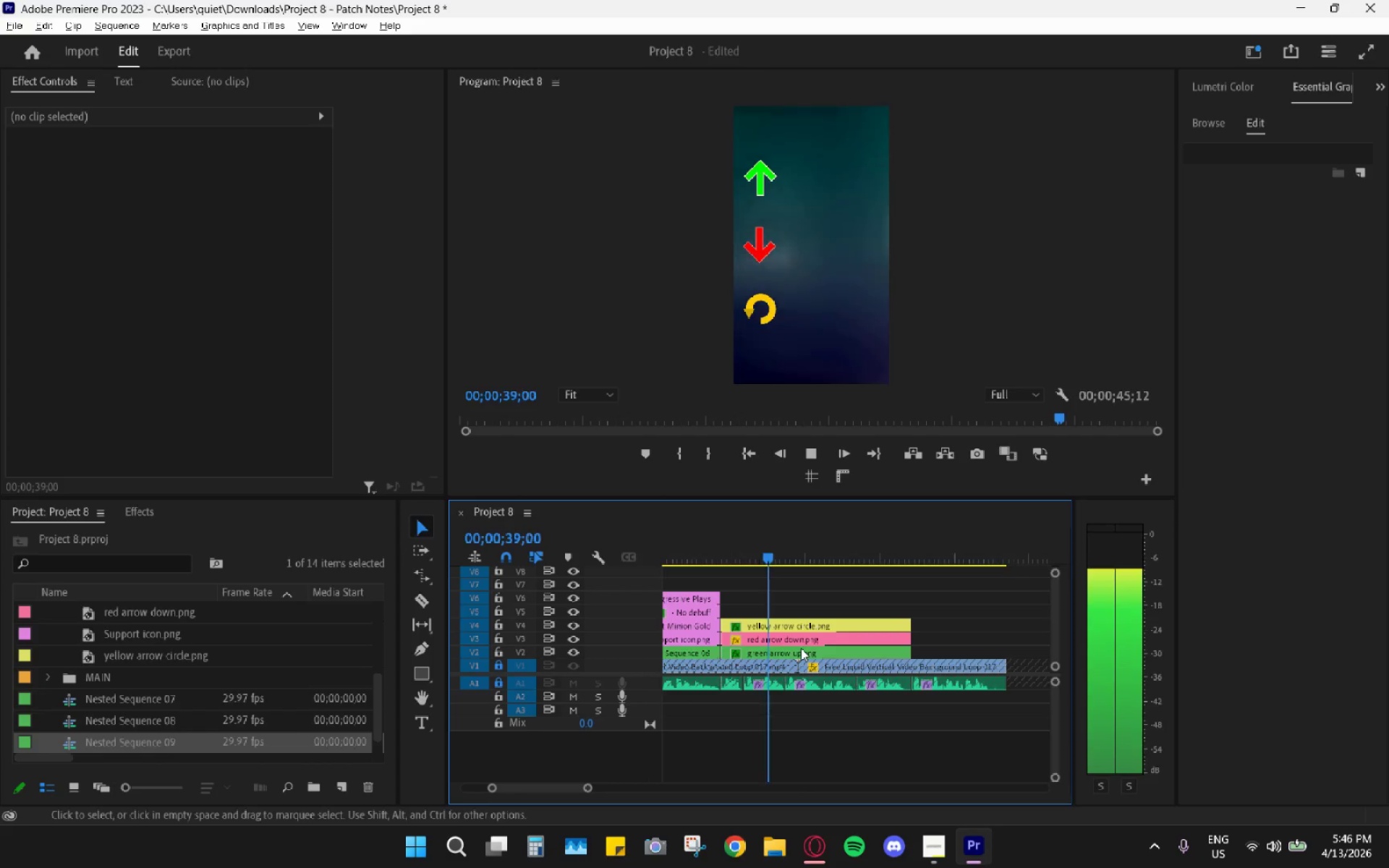 
key(Alt+AltLeft)
 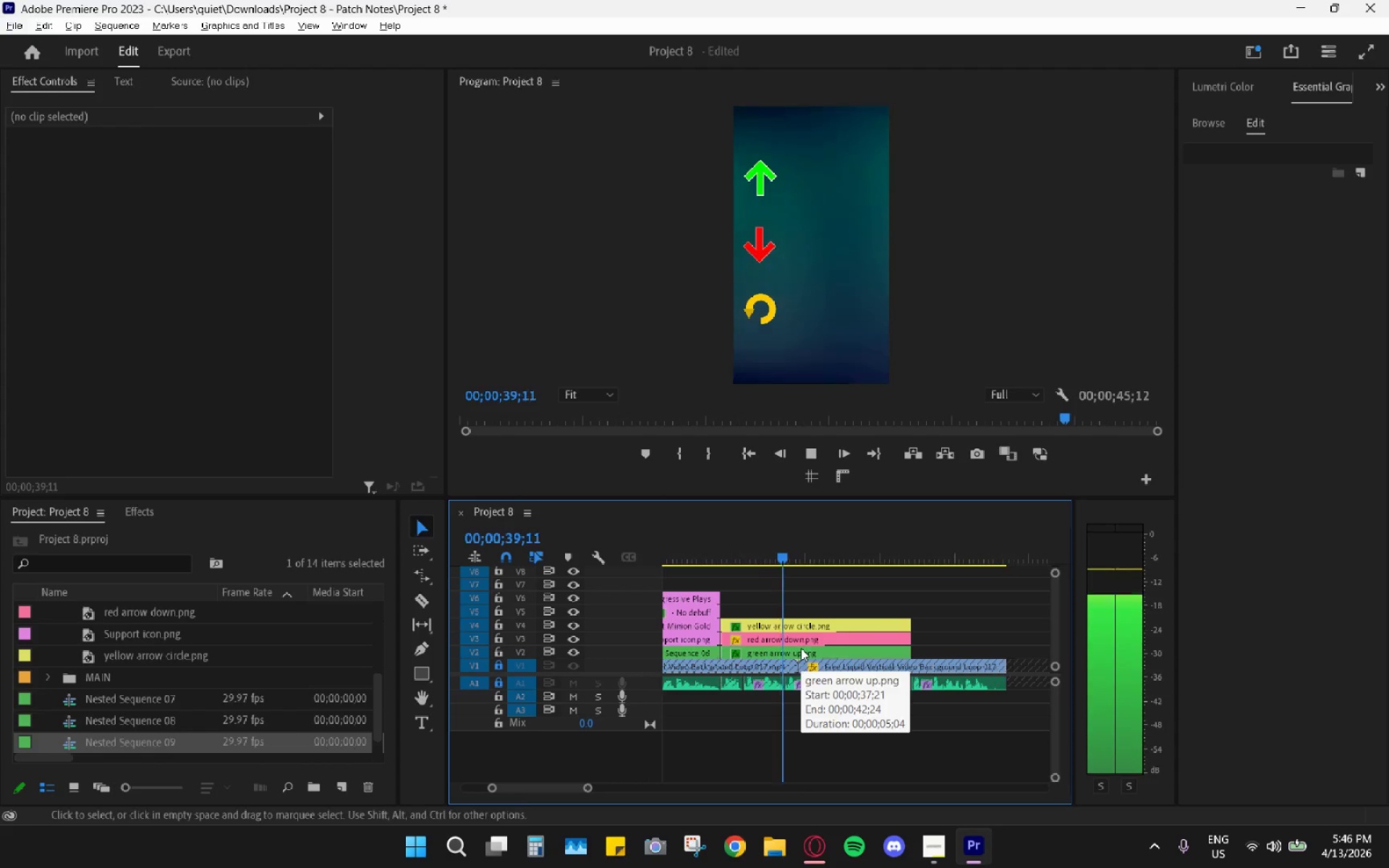 
key(Space)
 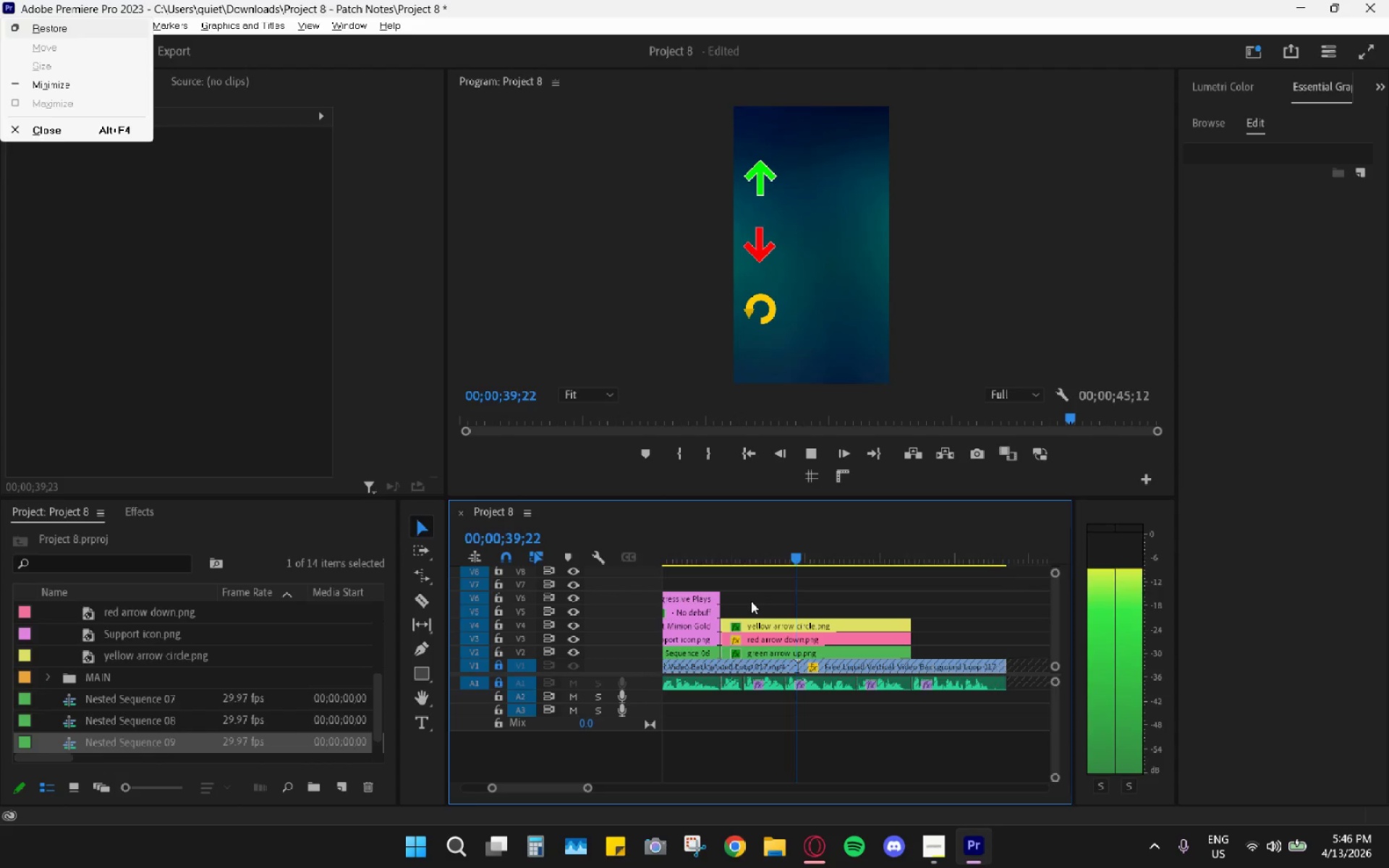 
hold_key(key=AltLeft, duration=0.38)
 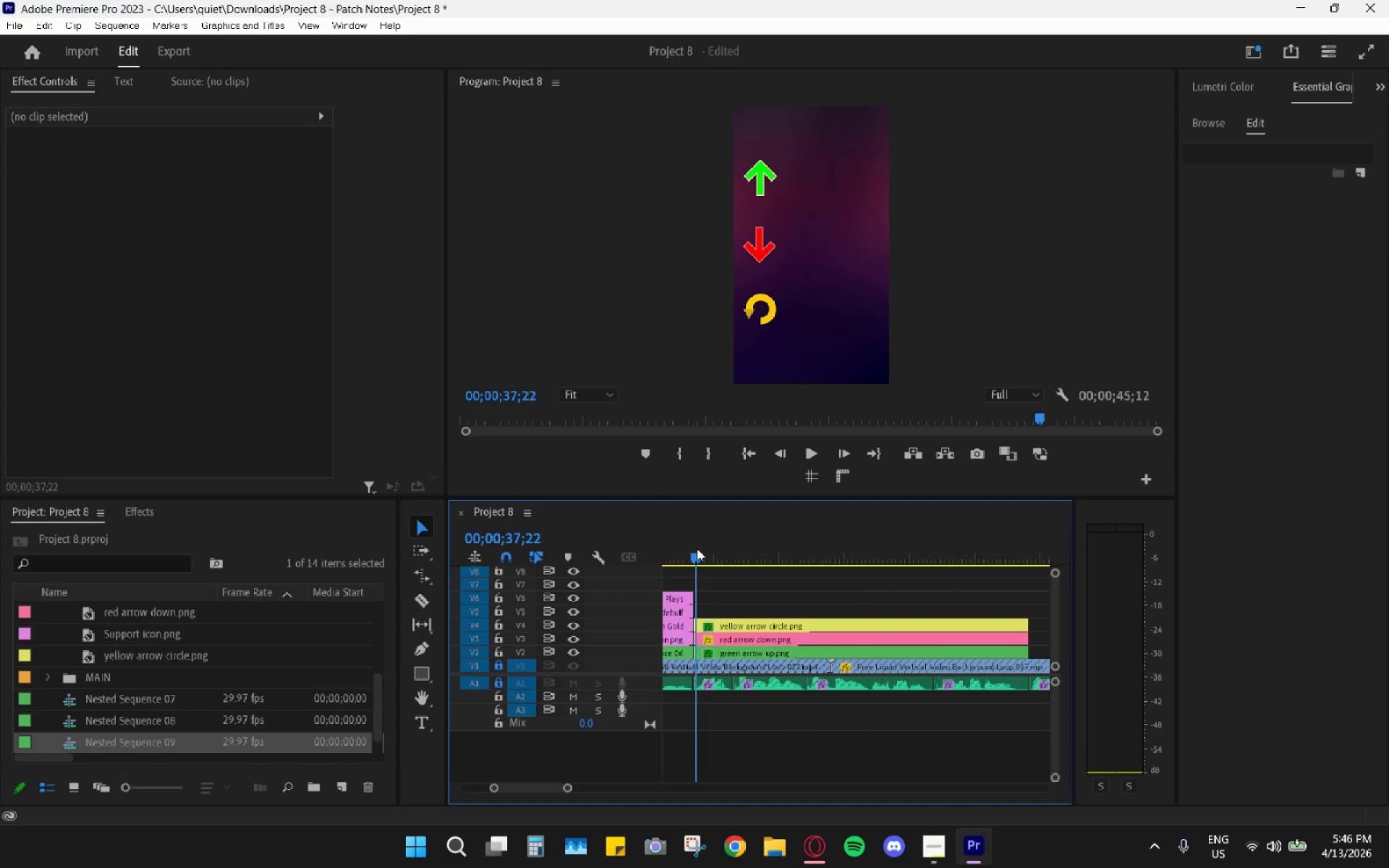 
key(Space)
 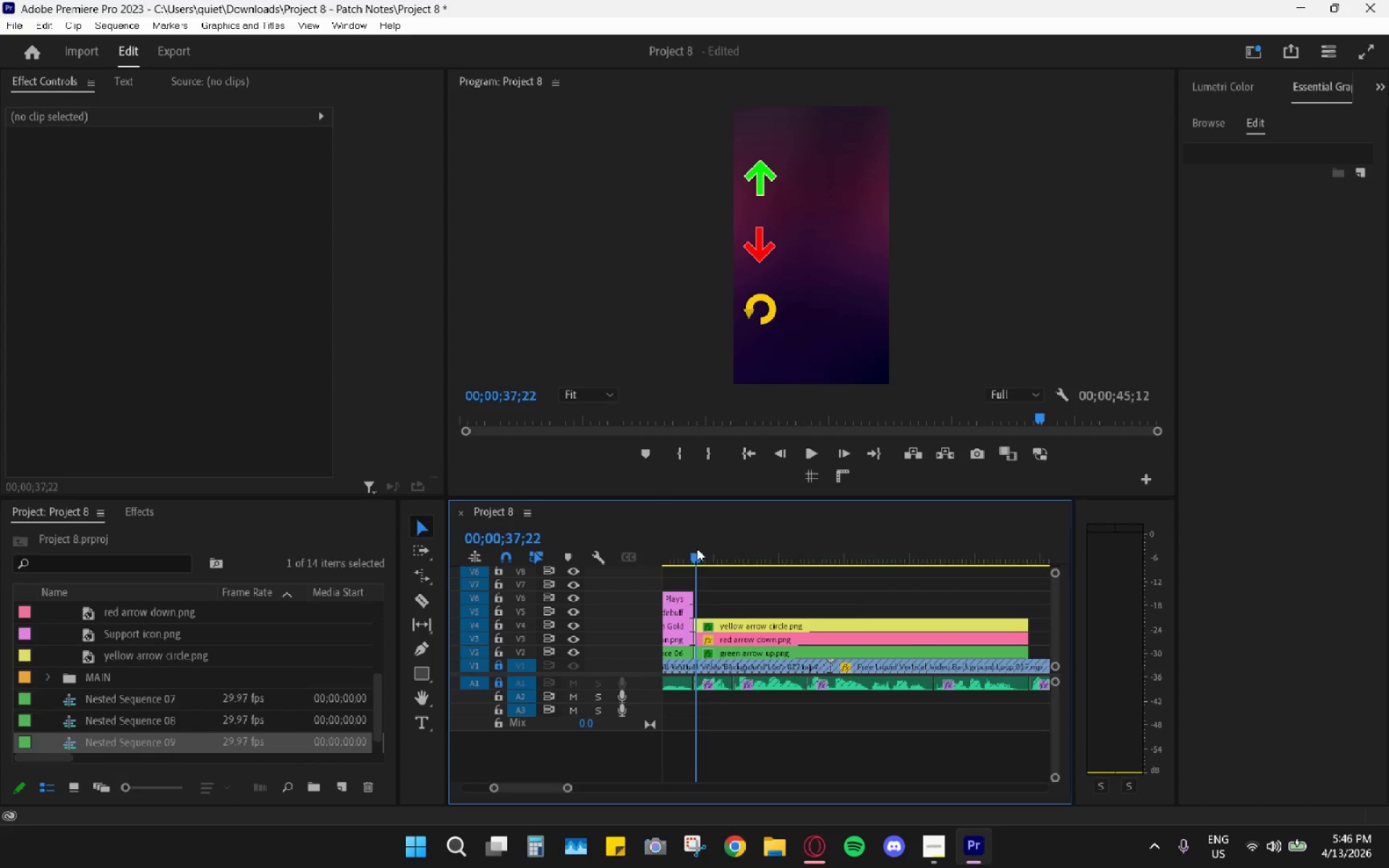 
scroll: coordinate [755, 622], scroll_direction: up, amount: 5.0
 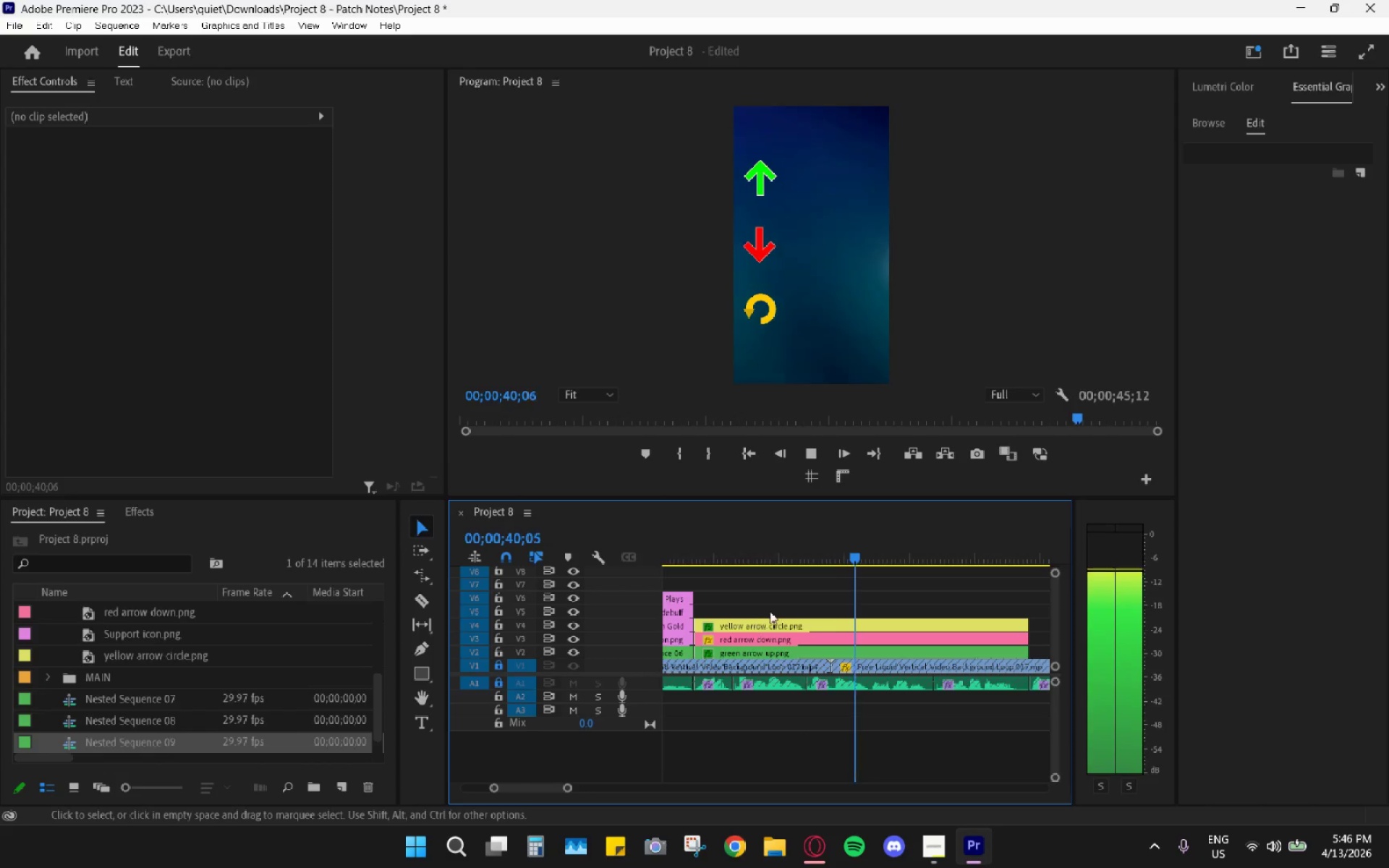 
left_click_drag(start_coordinate=[697, 548], to_coordinate=[679, 551])
 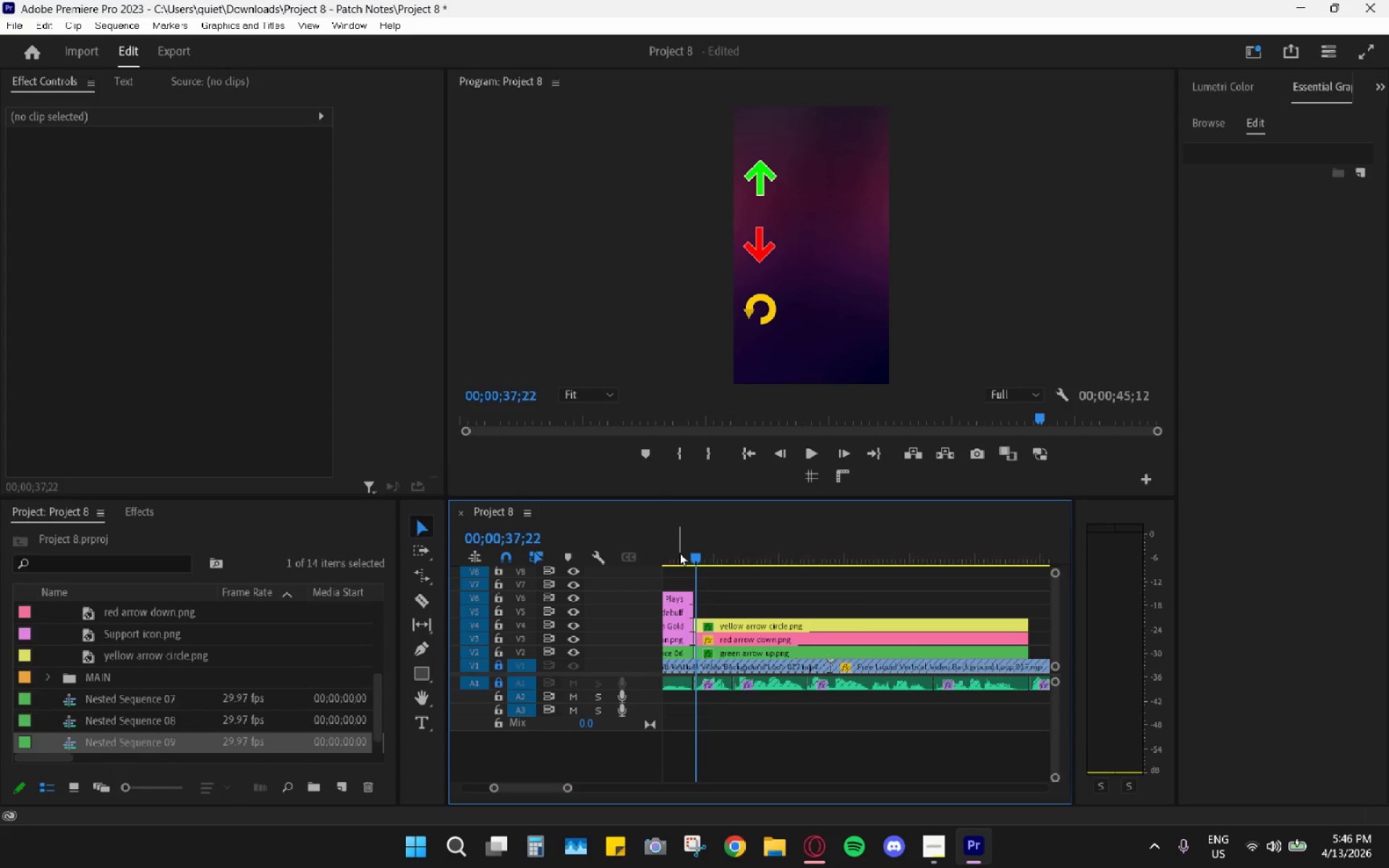 
left_click([679, 553])
 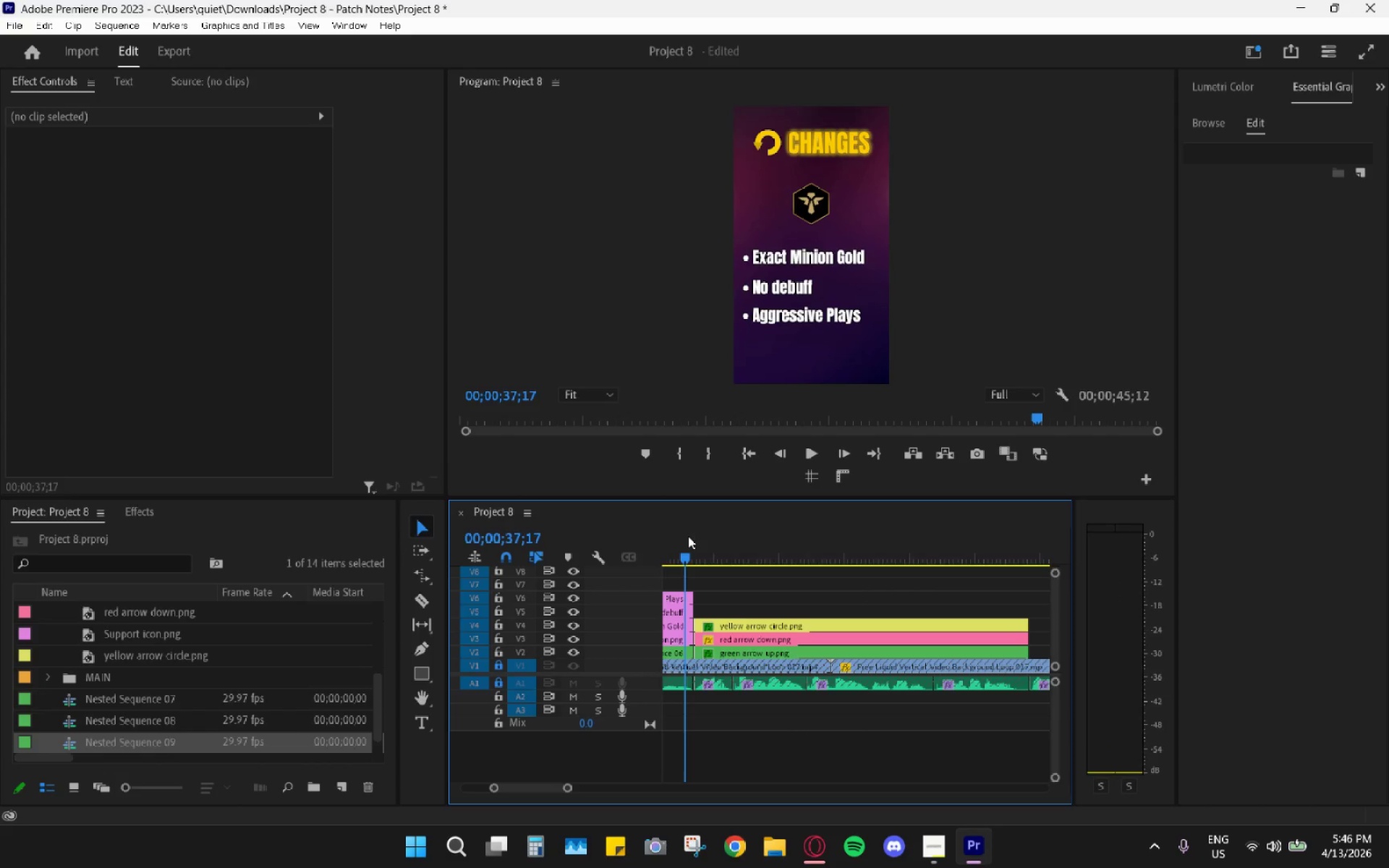 
key(Space)
 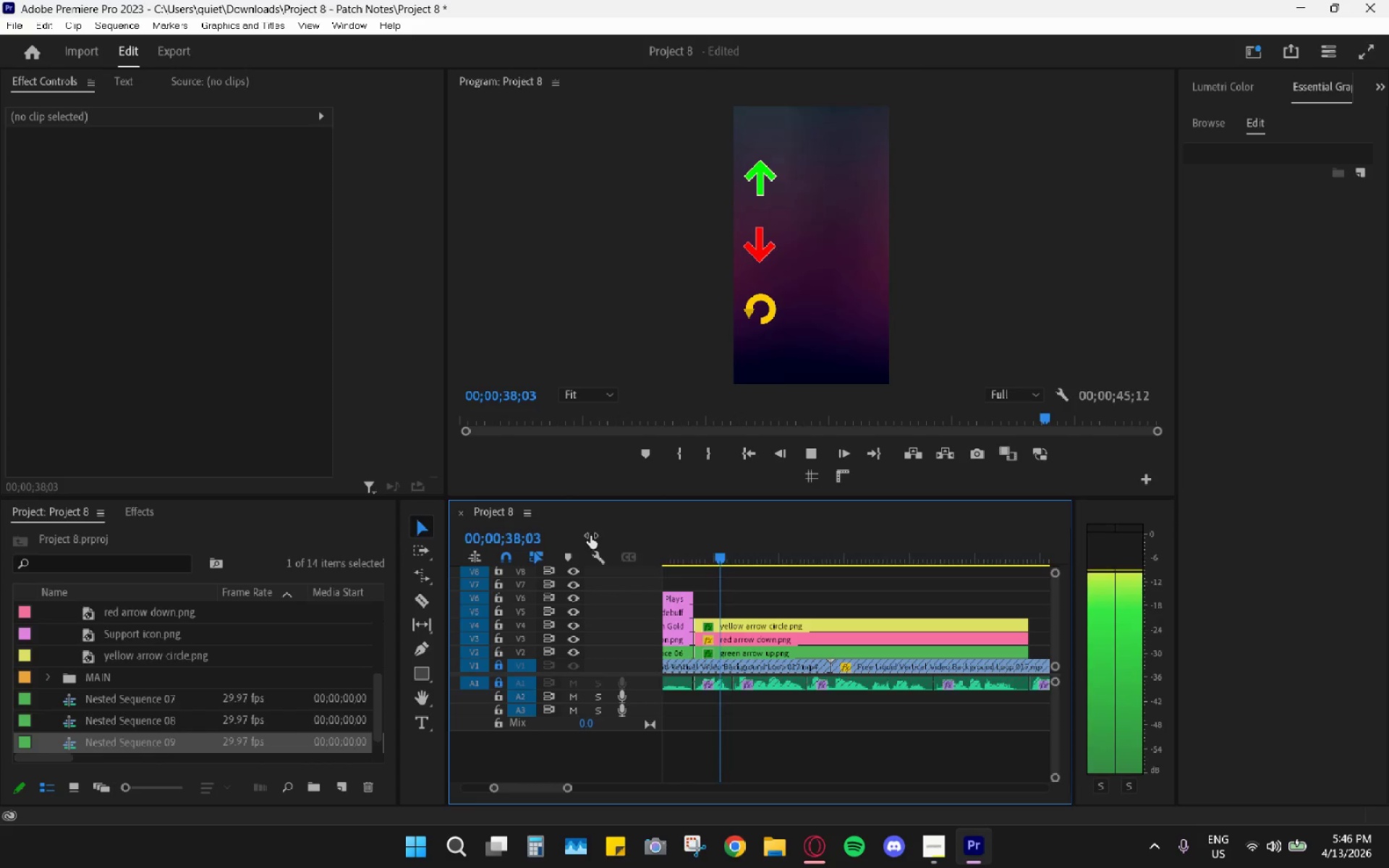 
key(Space)
 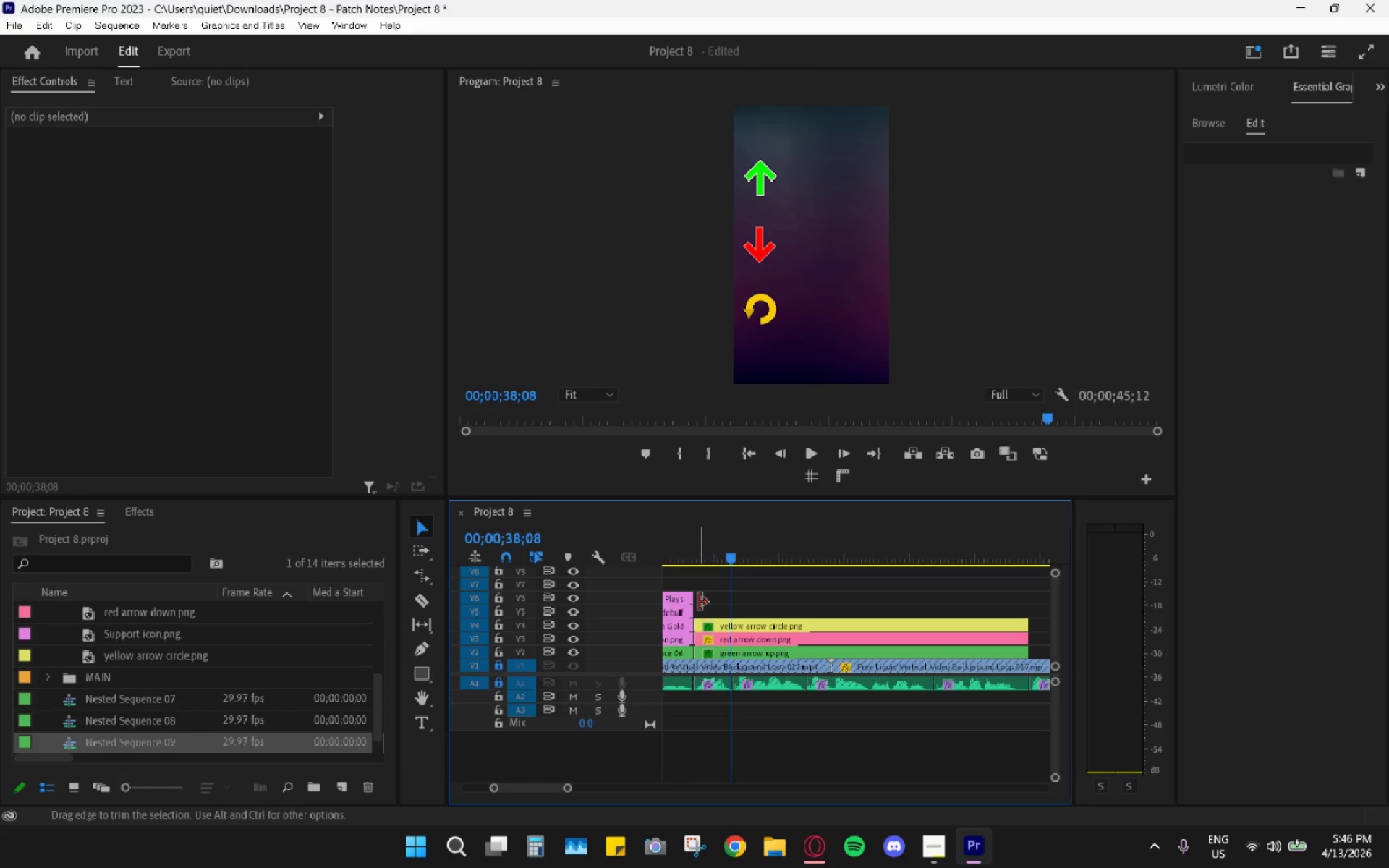 
hold_key(key=AltLeft, duration=0.56)
scroll: coordinate [752, 655], scroll_direction: up, amount: 5.0
 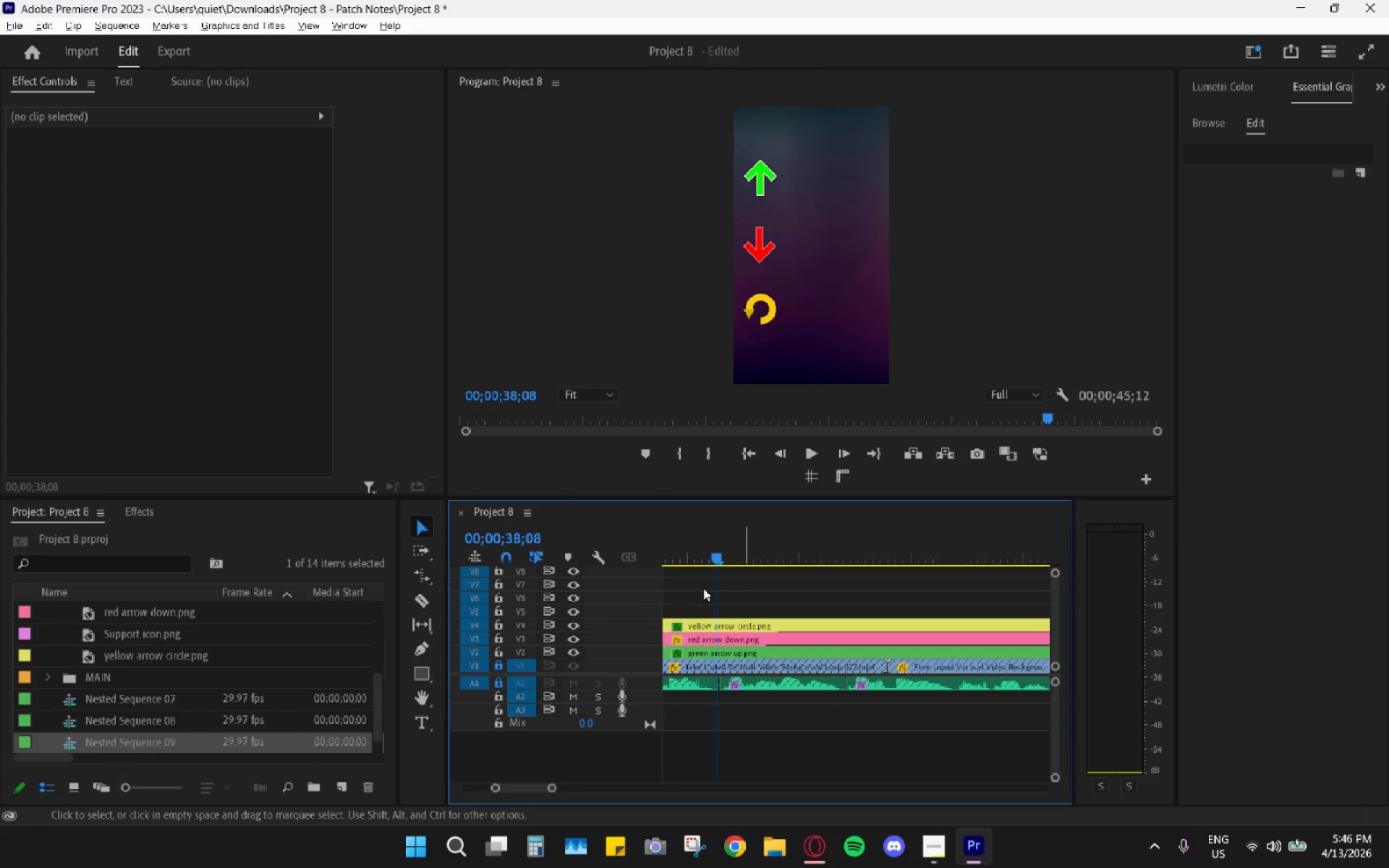 
left_click([739, 540])
 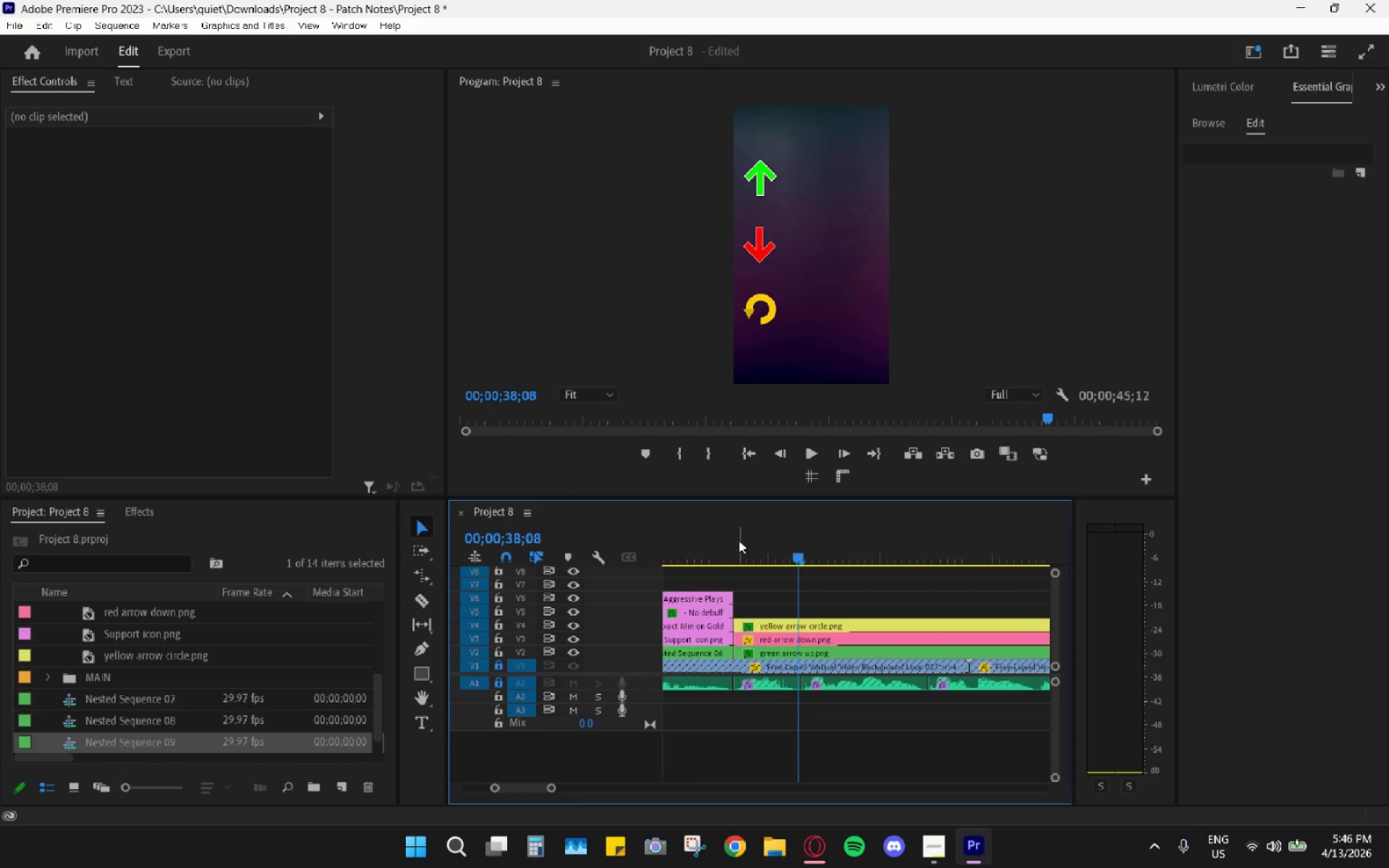 
scroll: coordinate [742, 613], scroll_direction: up, amount: 3.0
 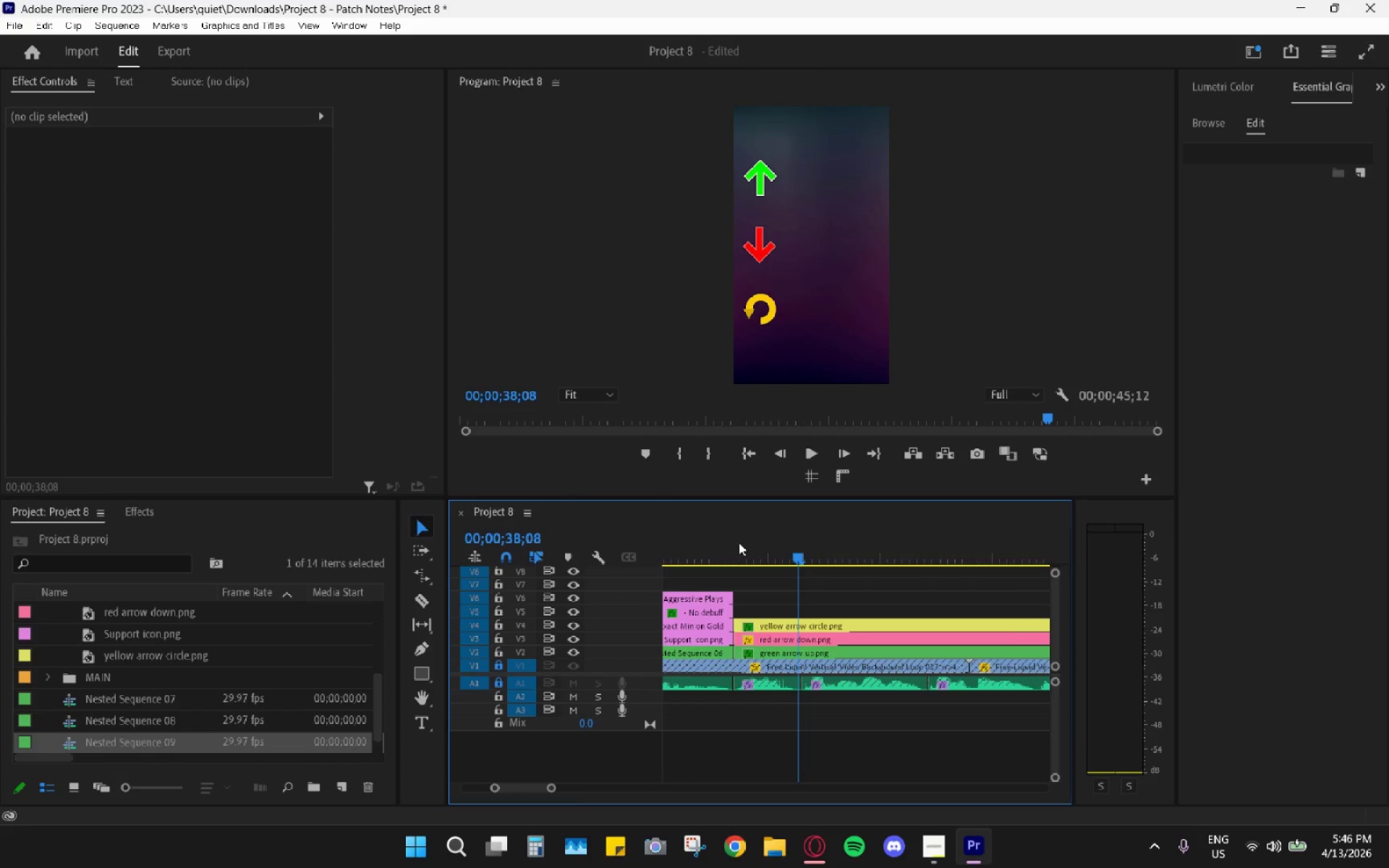 
key(Space)
 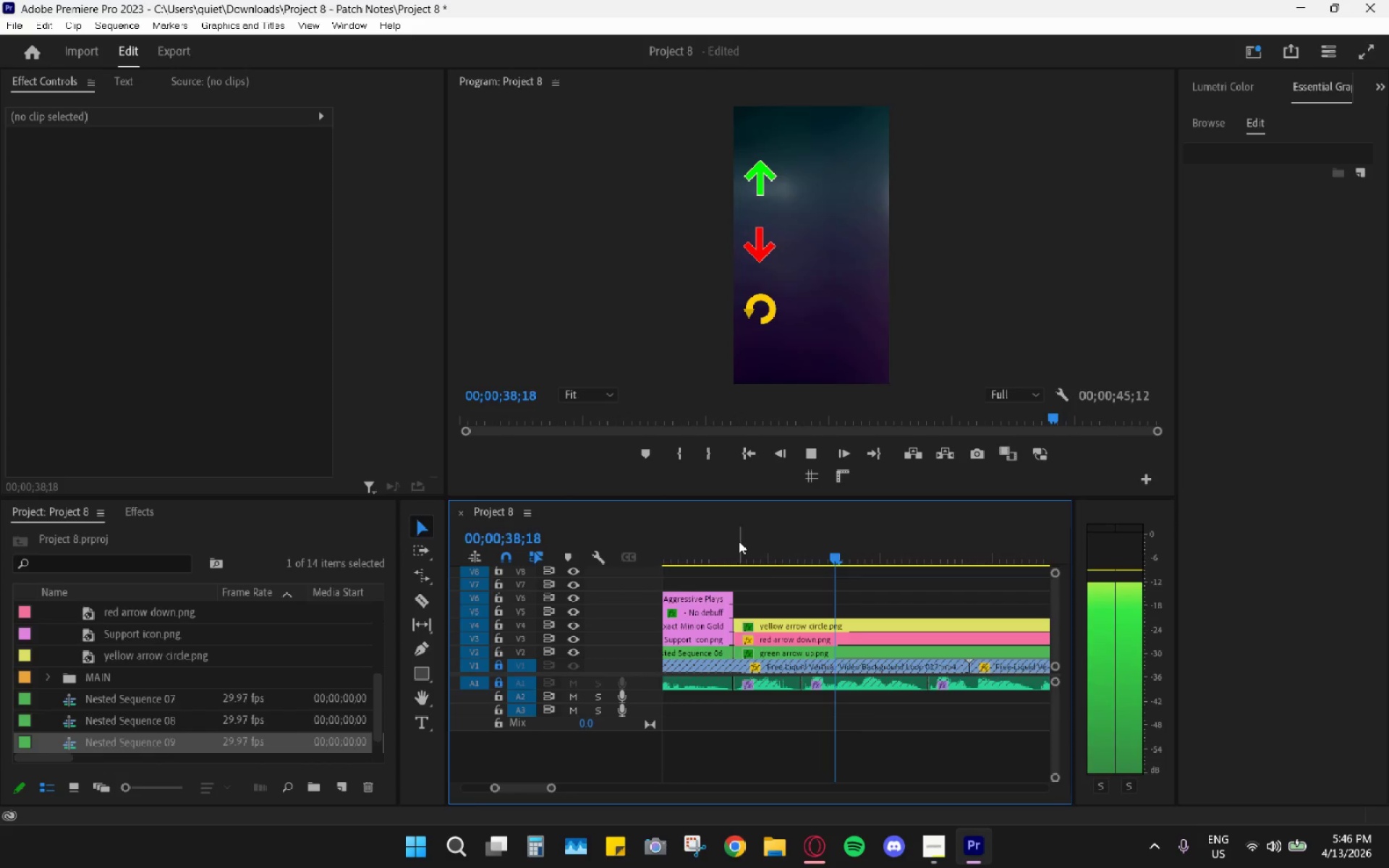 
key(Space)
 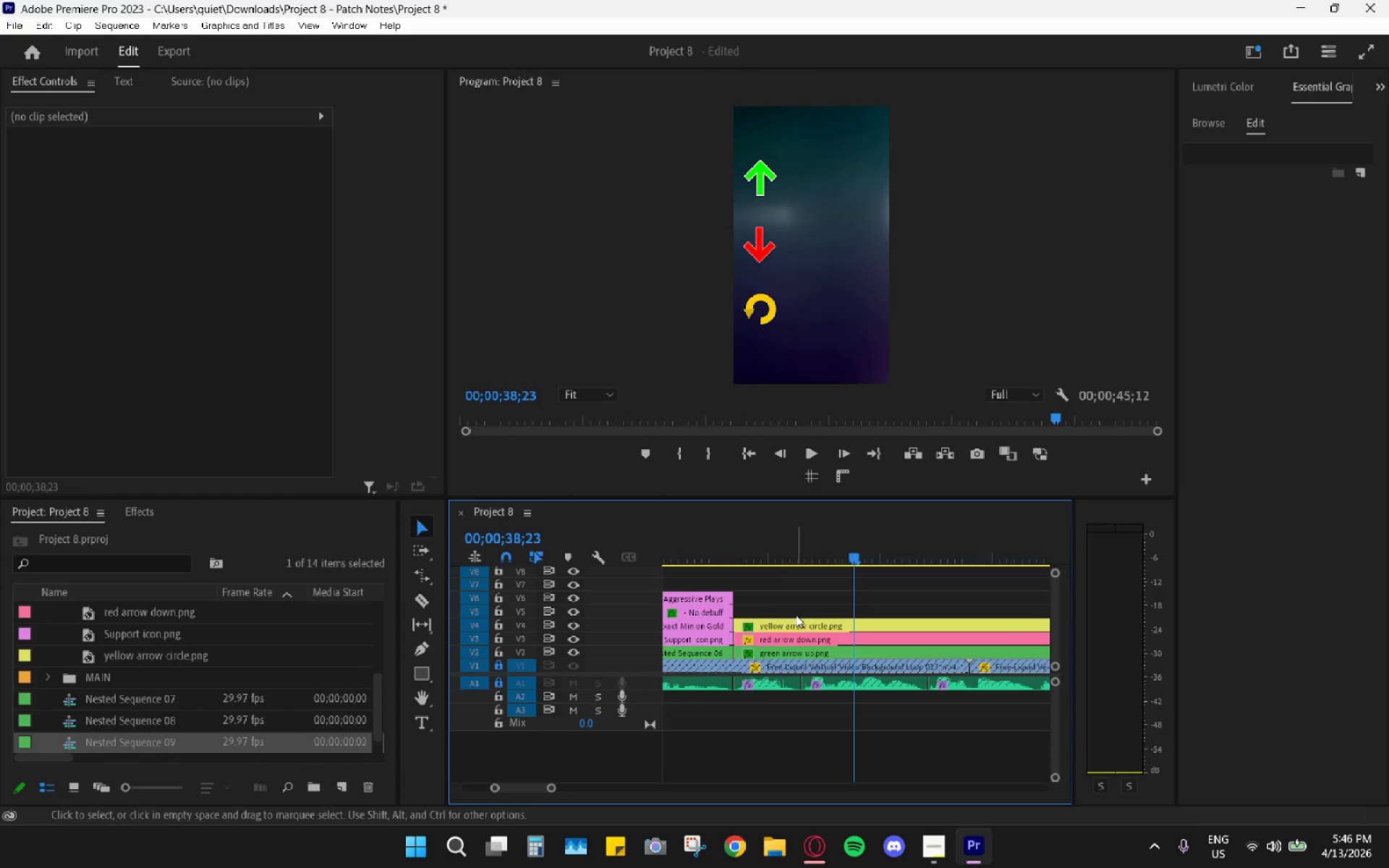 
left_click_drag(start_coordinate=[748, 534], to_coordinate=[804, 567])
 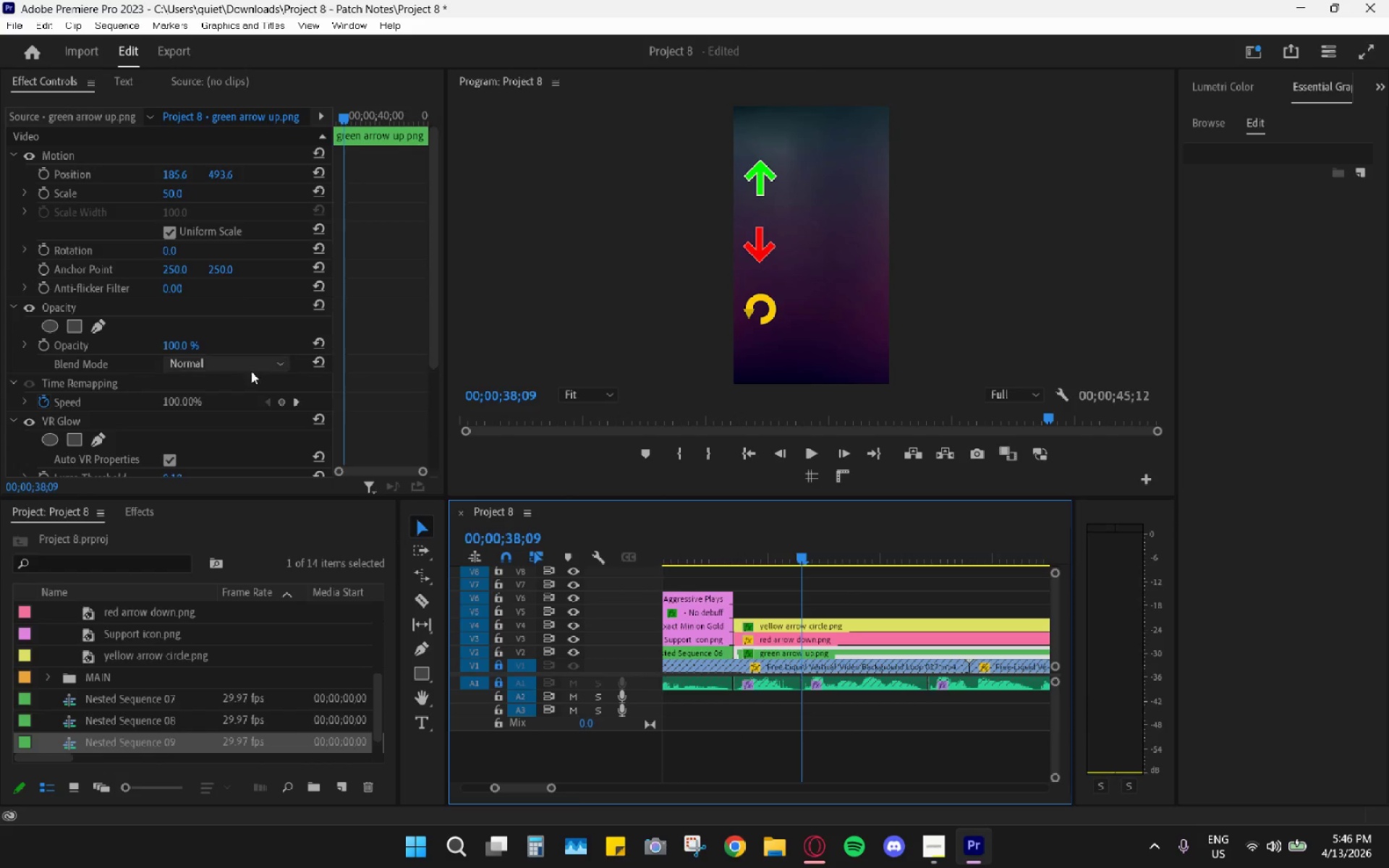 
wait(8.34)
 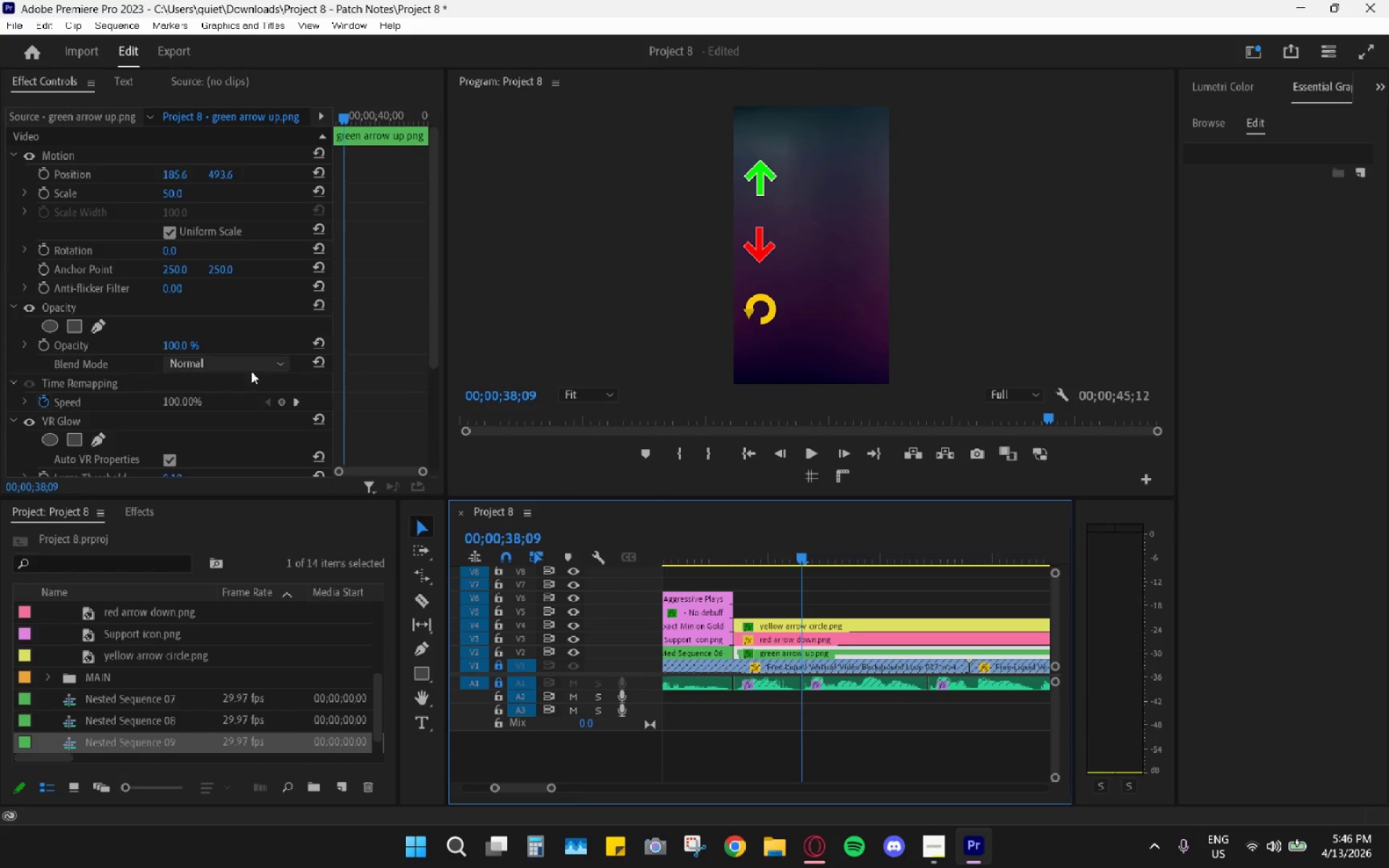 
left_click_drag(start_coordinate=[73, 772], to_coordinate=[773, 651])
 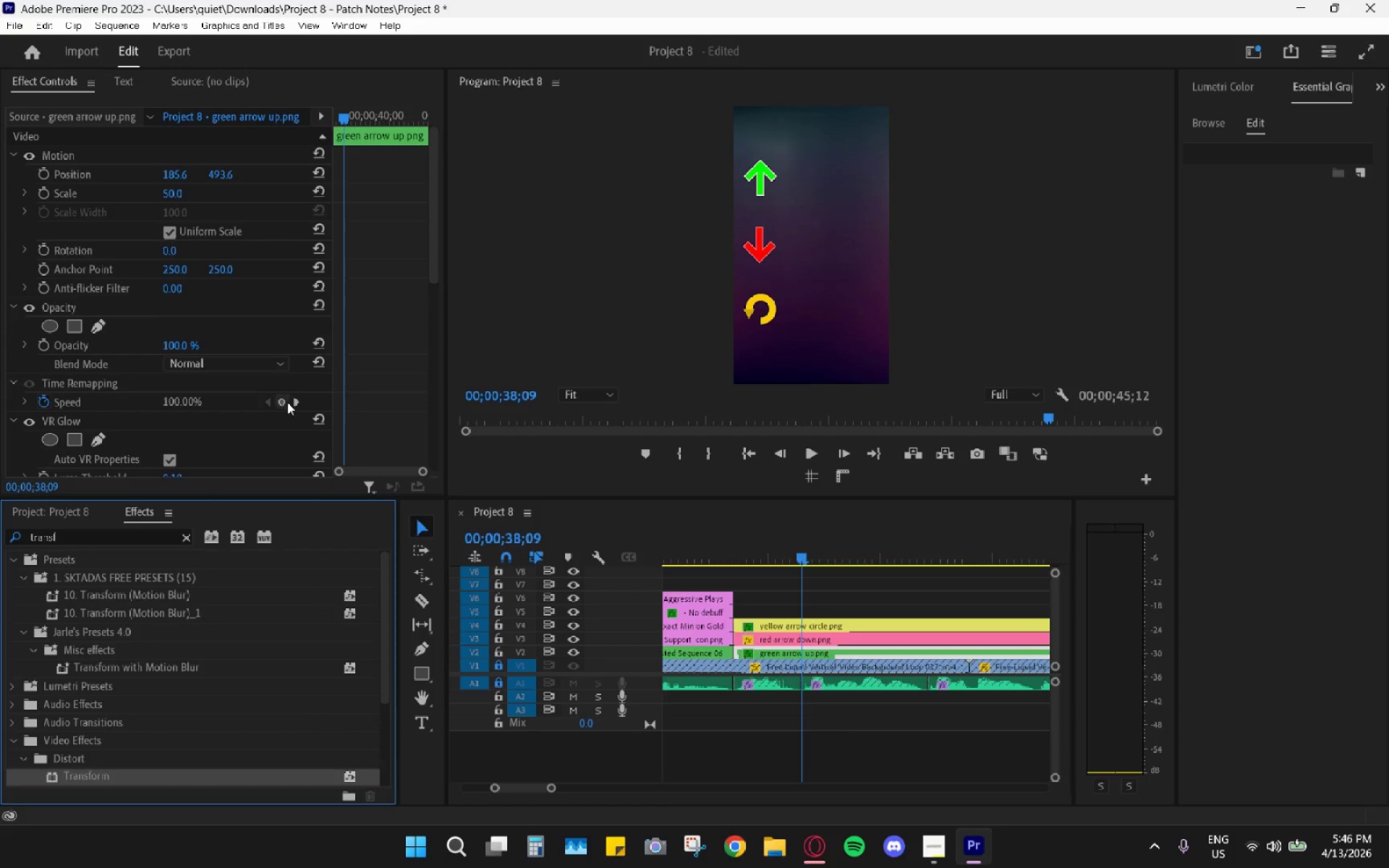 
scroll: coordinate [213, 431], scroll_direction: down, amount: 26.0
 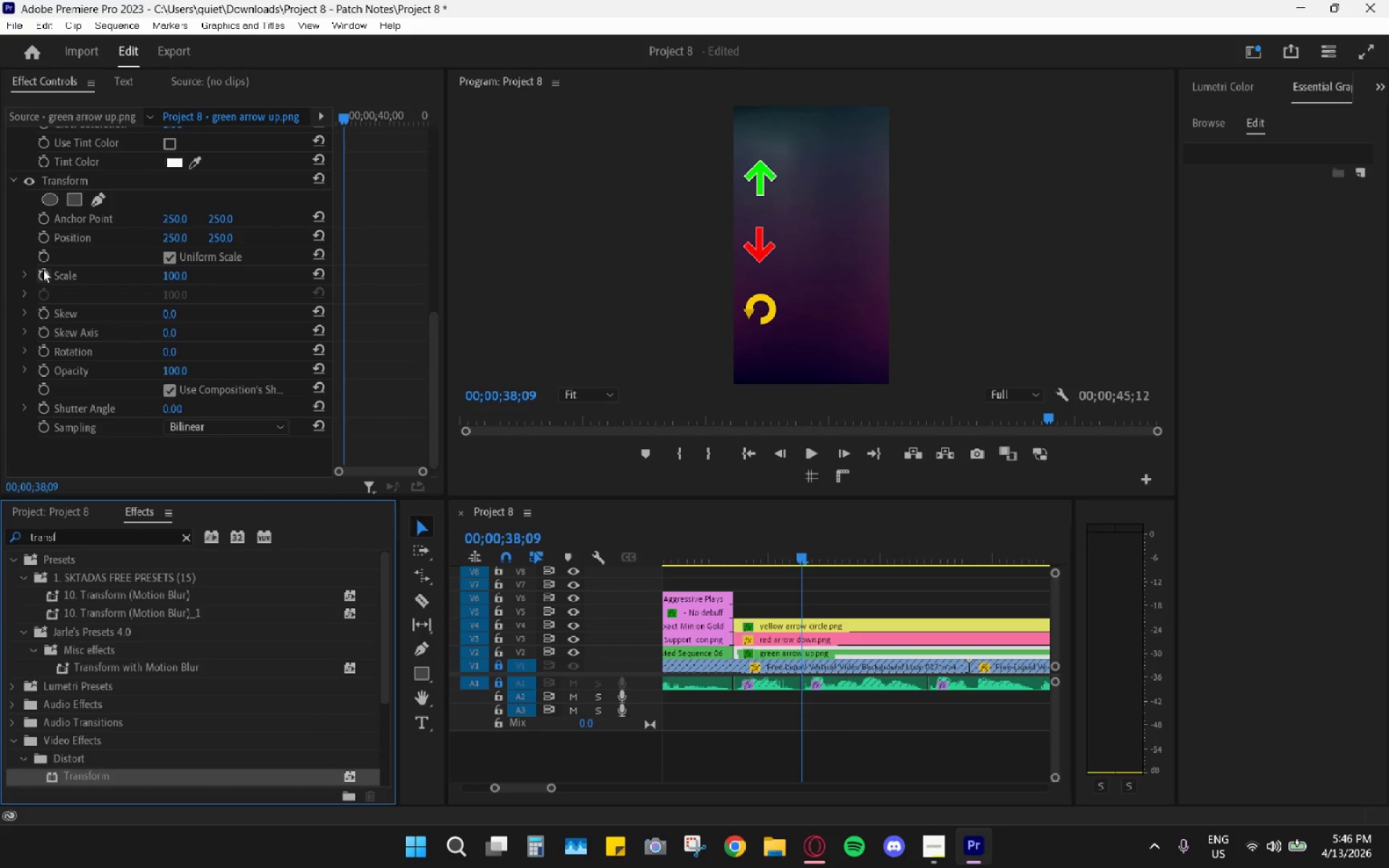 
left_click([42, 269])
 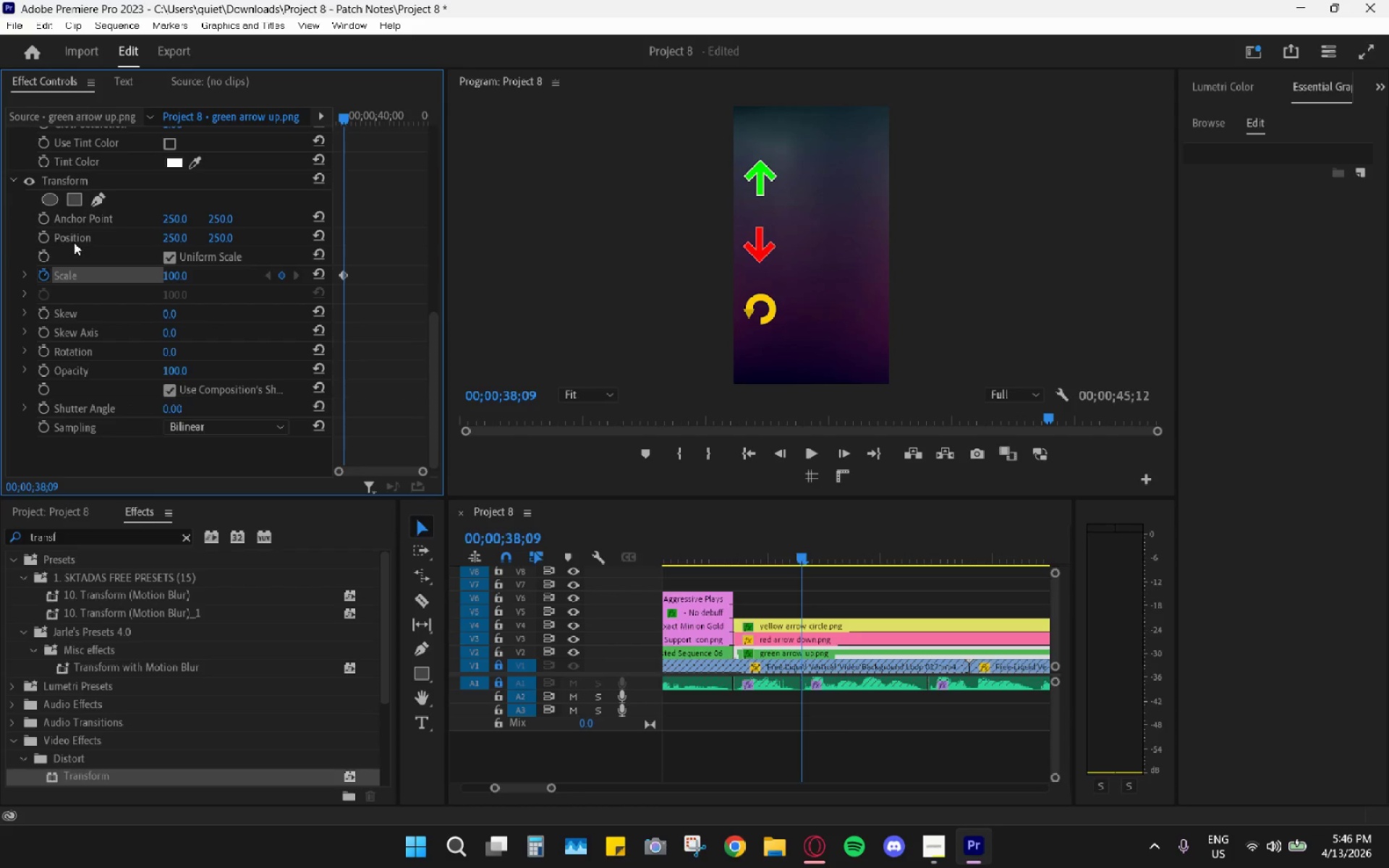 
left_click([46, 238])
 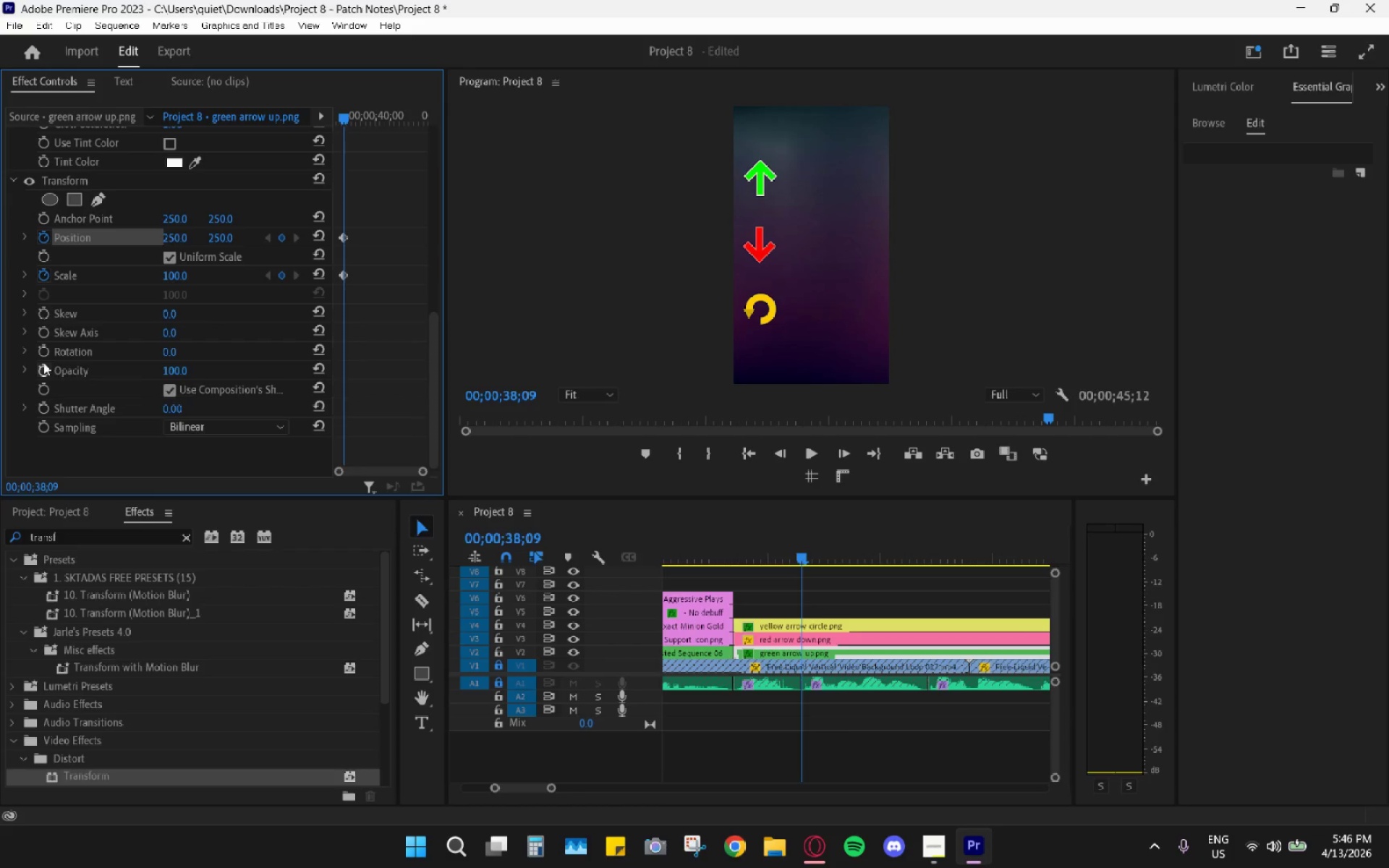 
left_click([45, 370])
 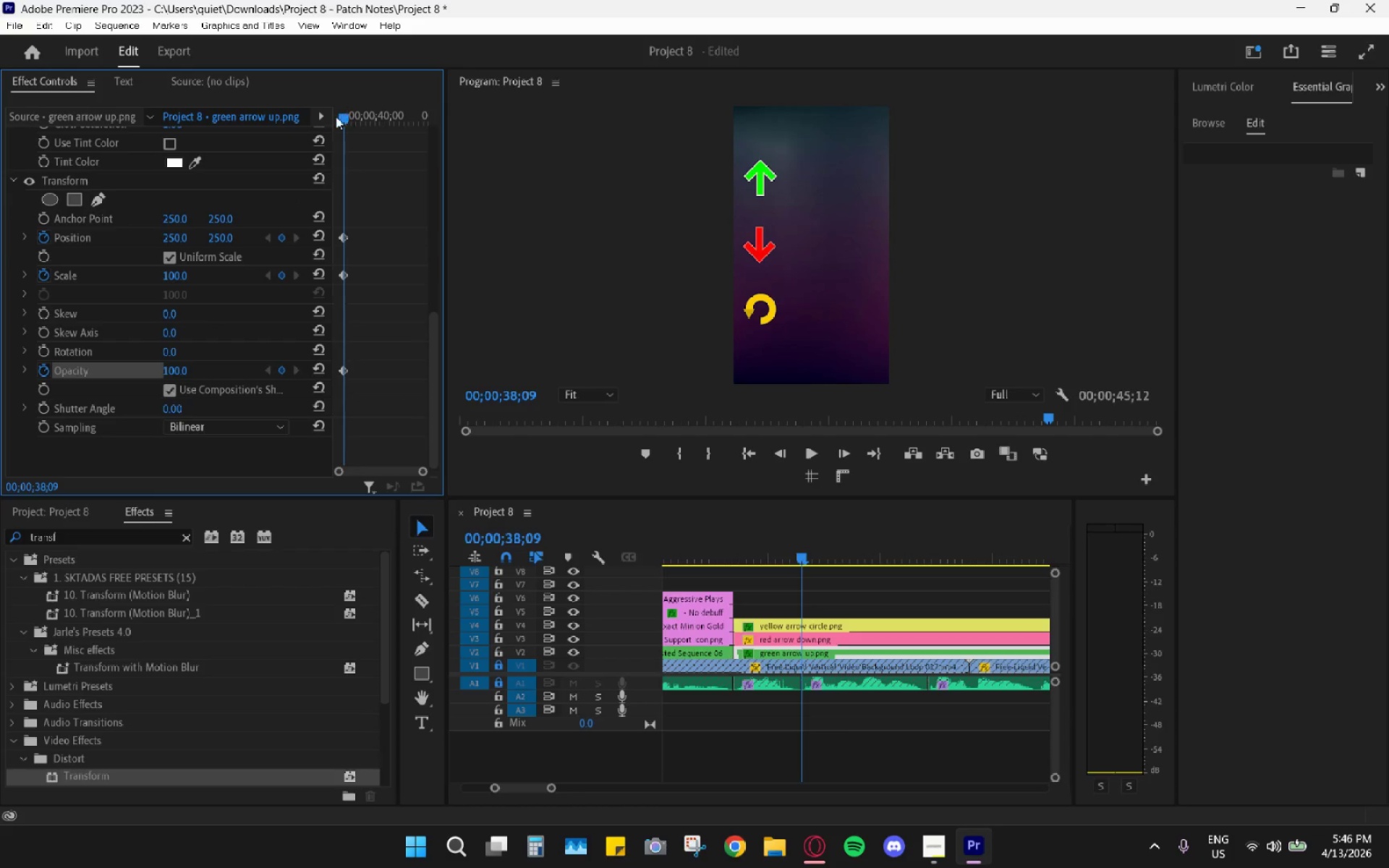 
left_click_drag(start_coordinate=[342, 120], to_coordinate=[328, 122])
 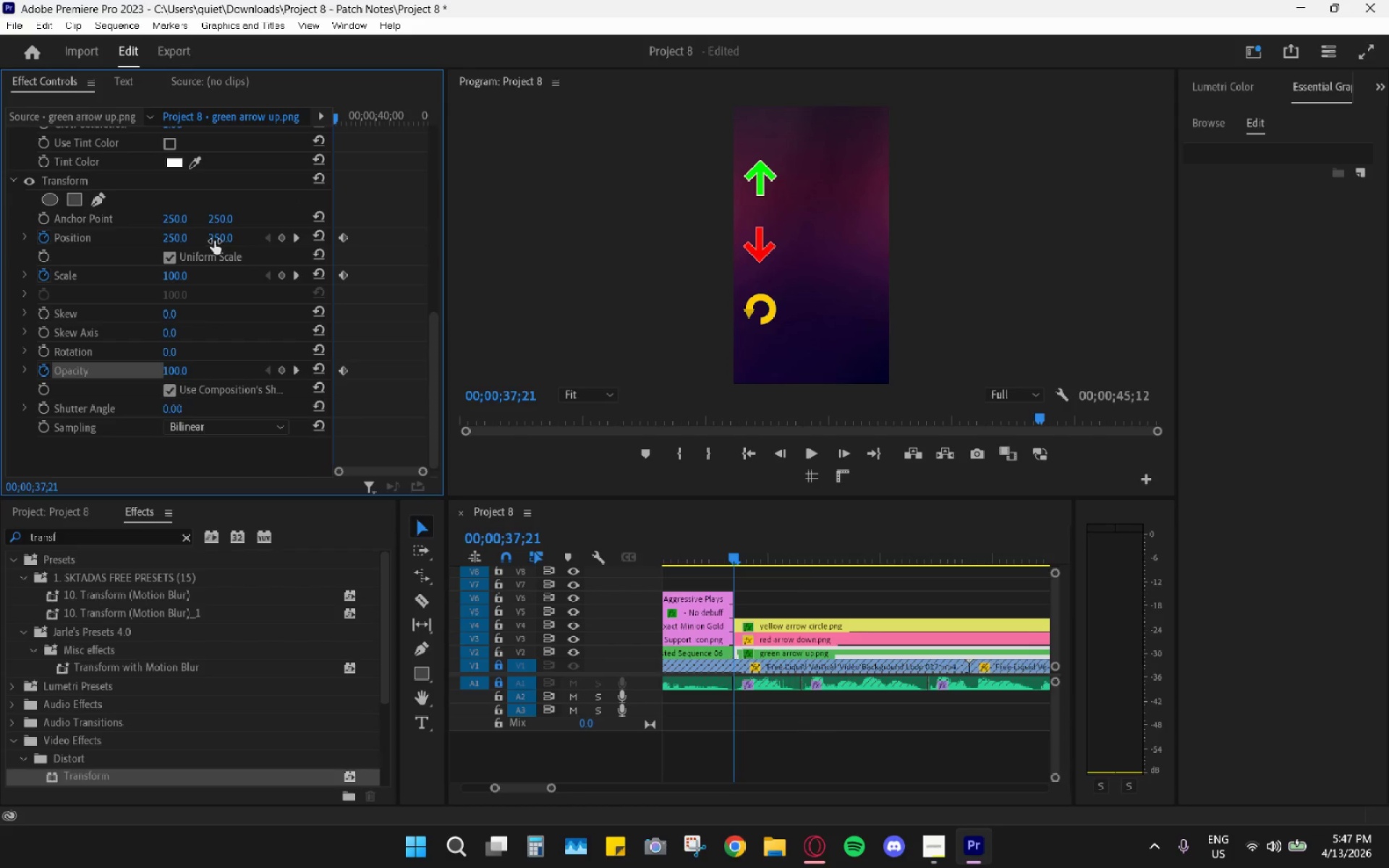 
left_click_drag(start_coordinate=[215, 240], to_coordinate=[390, 203])
 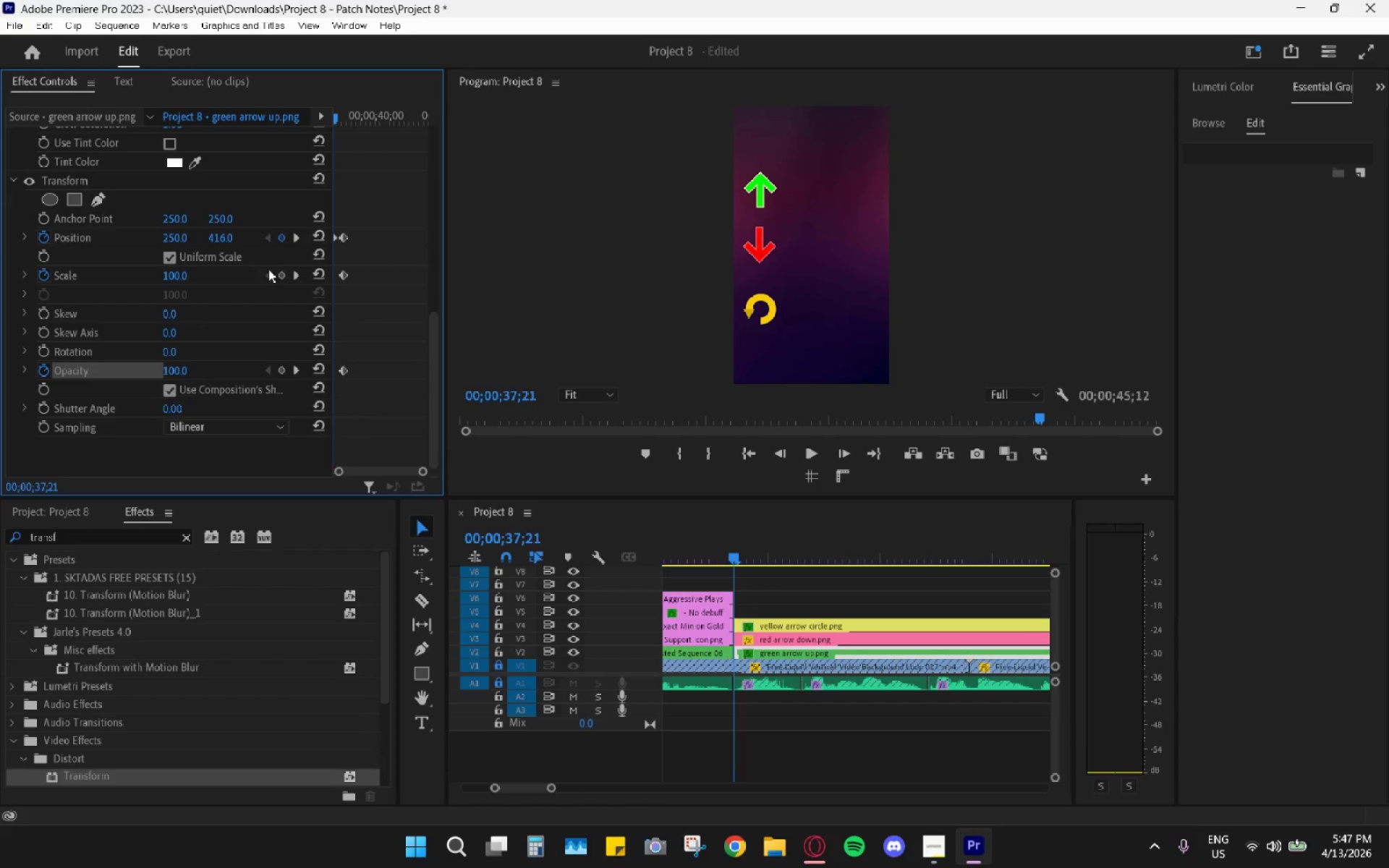 
left_click([184, 277])
 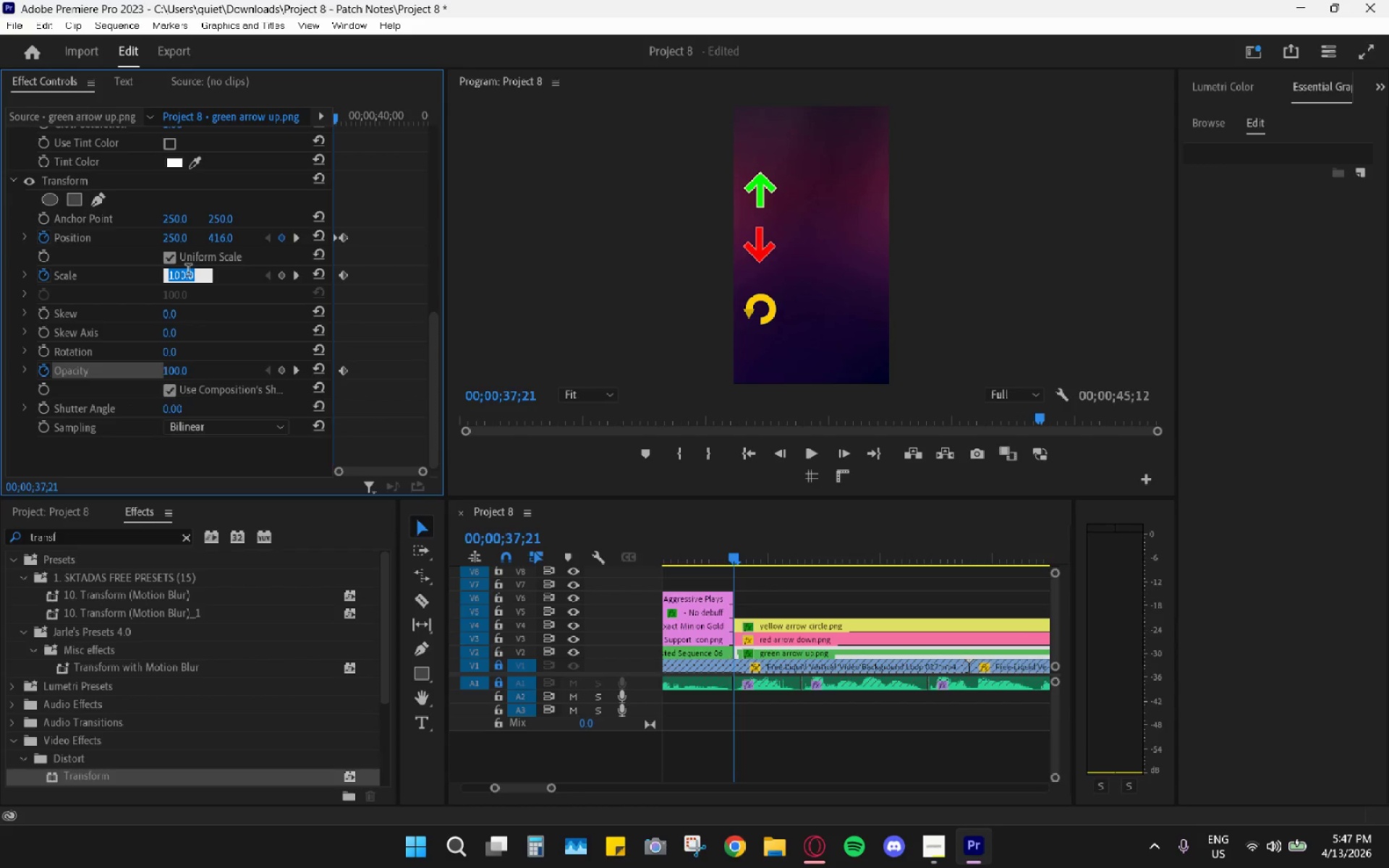 
key(Numpad5)
 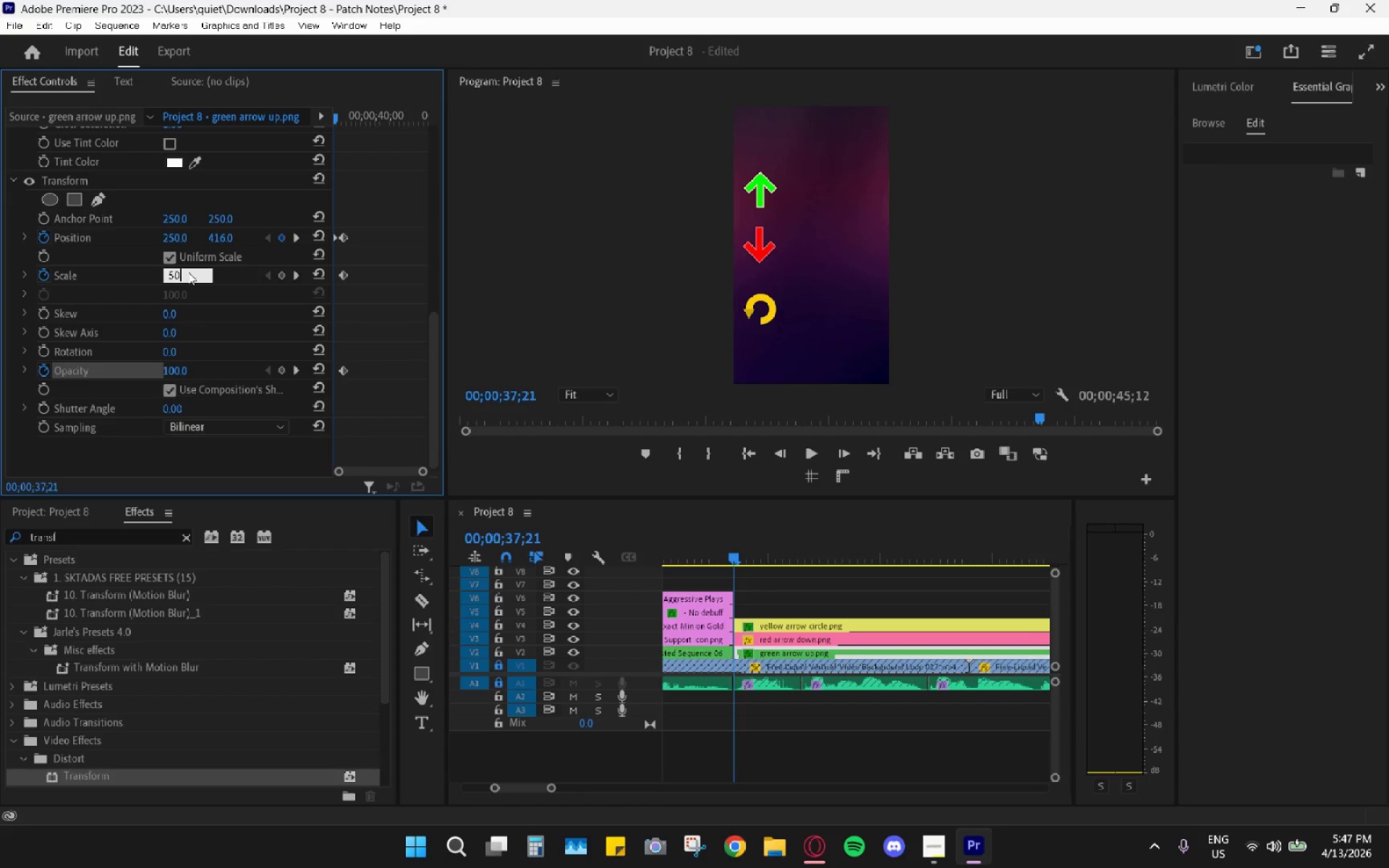 
key(Numpad0)
 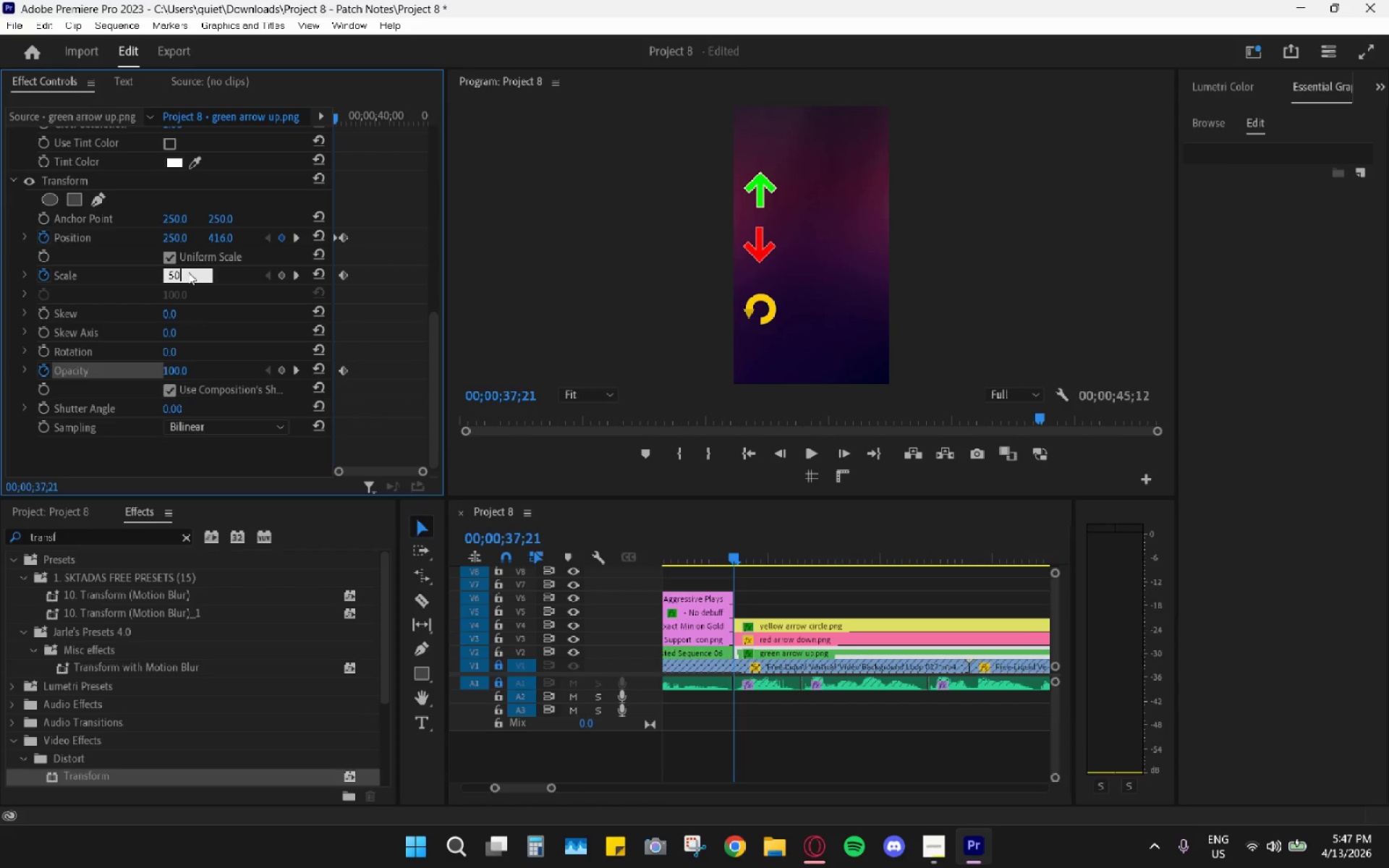 
key(Enter)
 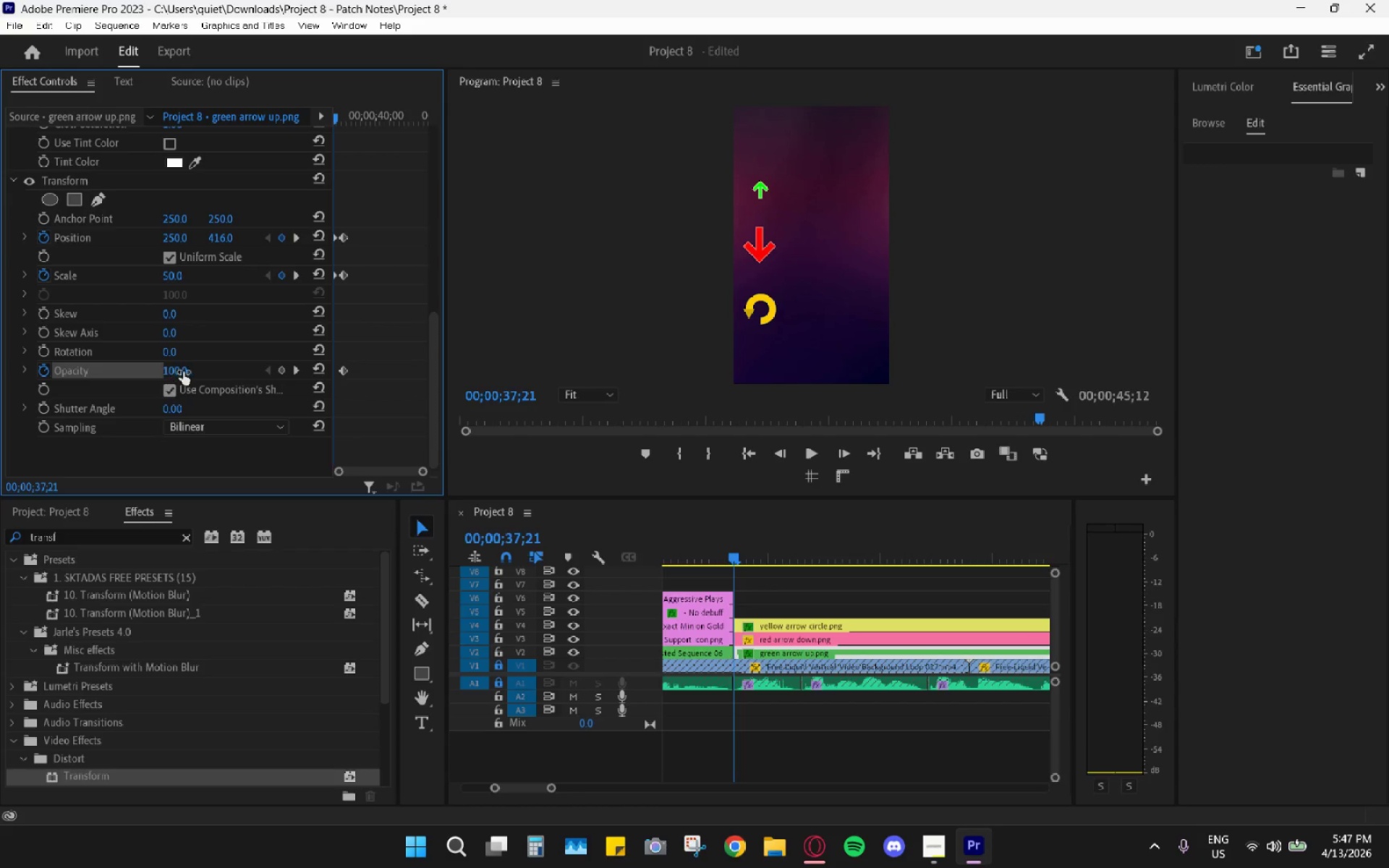 
left_click([172, 366])
 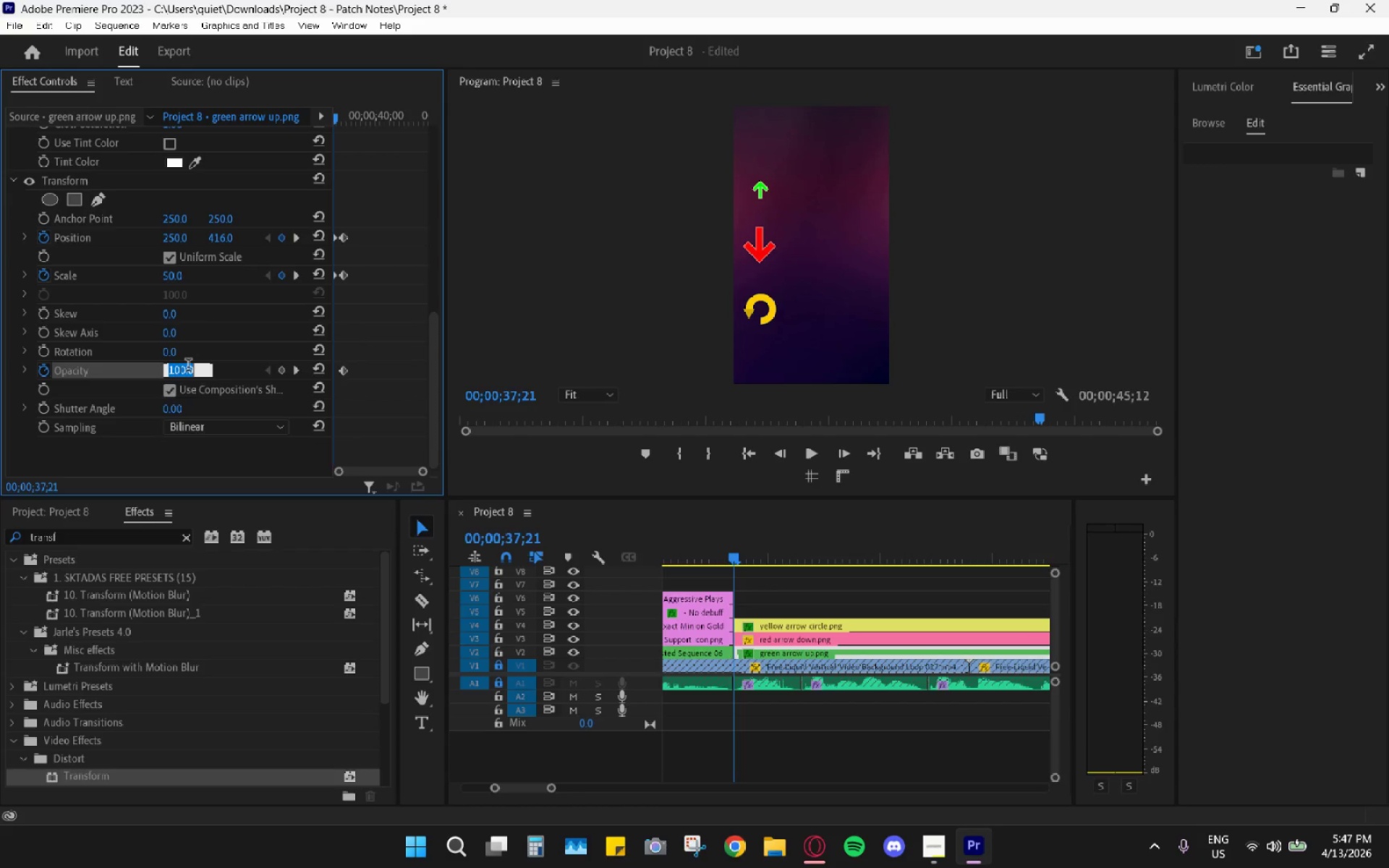 
key(Numpad0)
 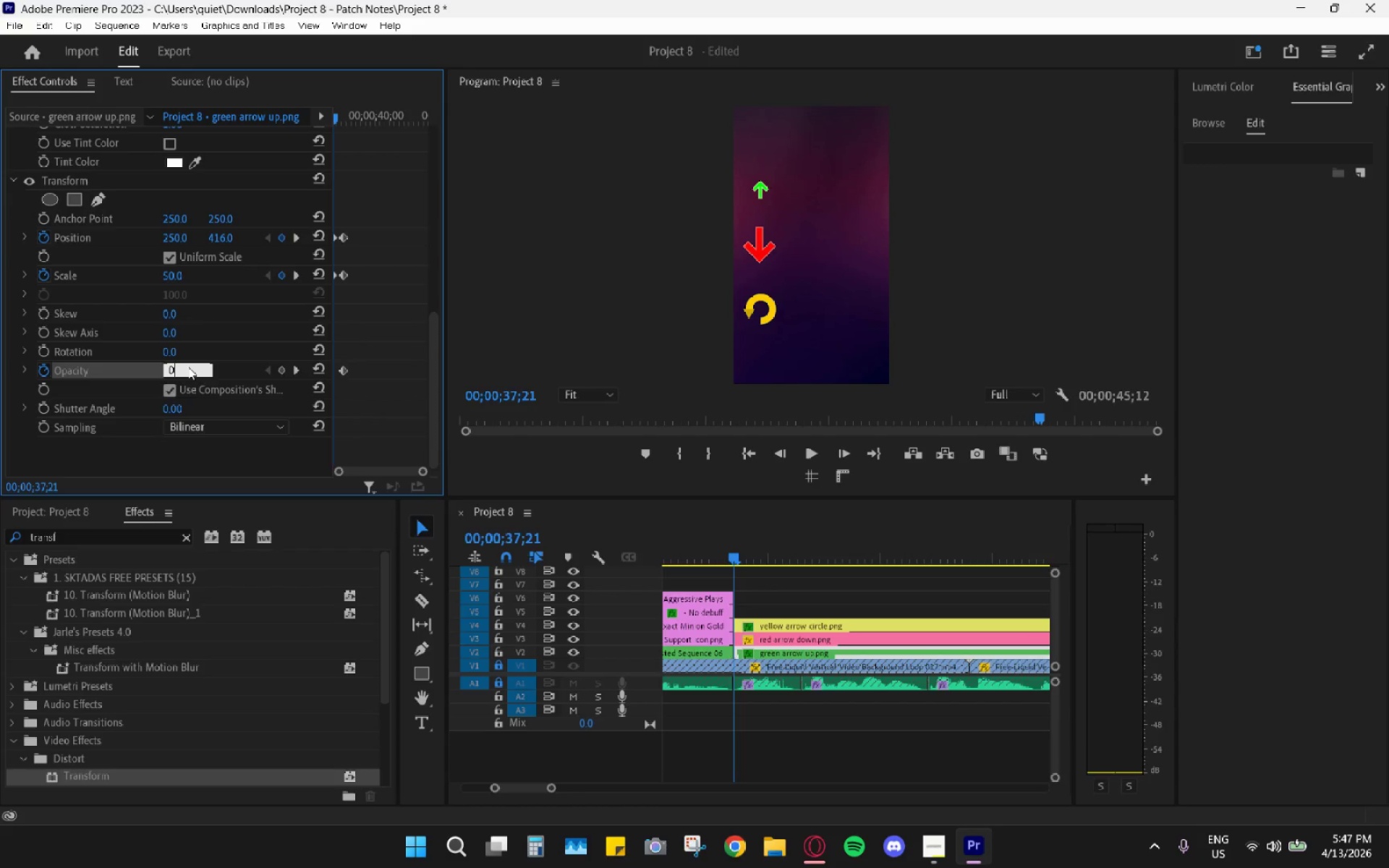 
key(Enter)
 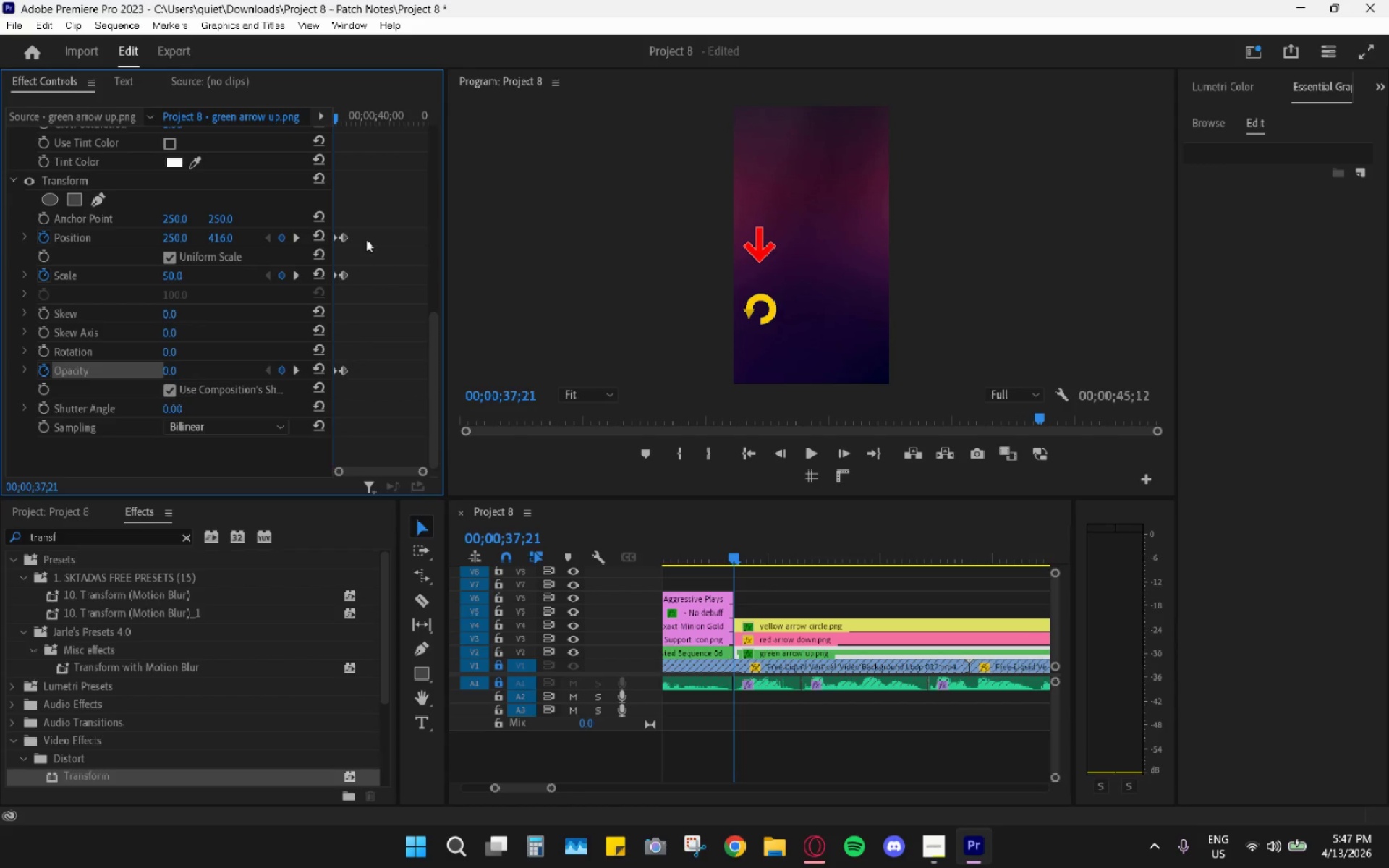 
left_click_drag(start_coordinate=[395, 208], to_coordinate=[319, 420])
 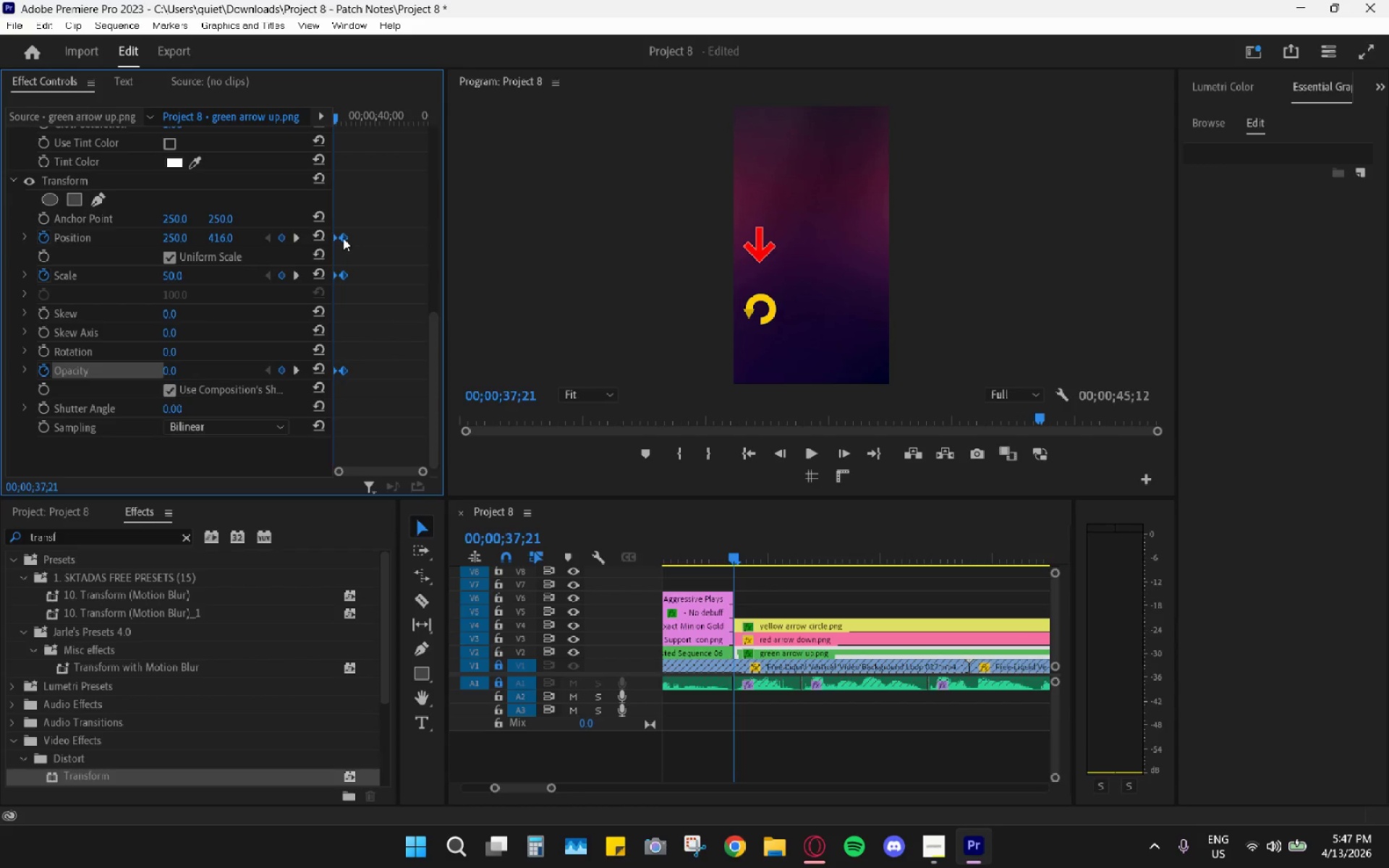 
right_click([343, 238])
 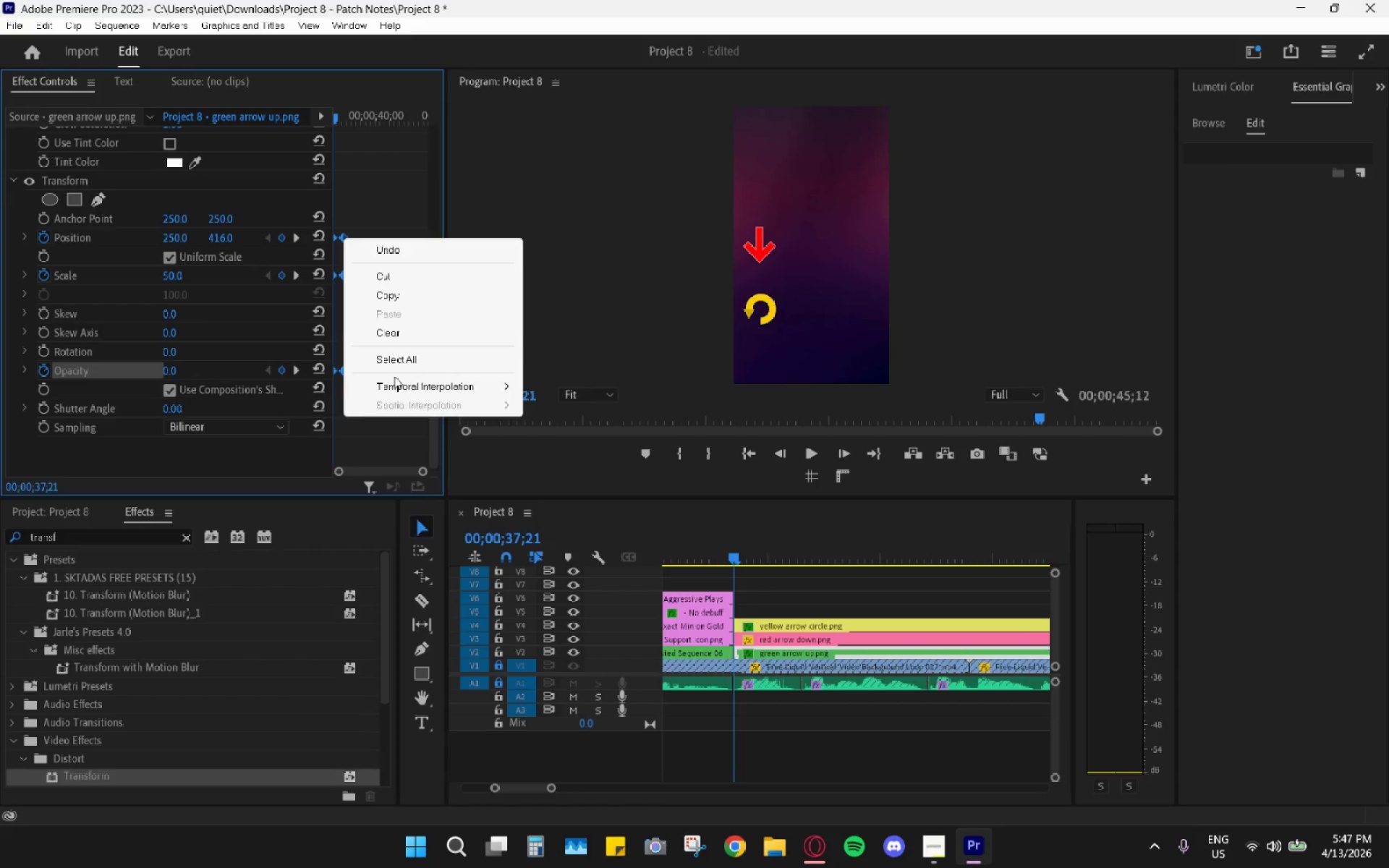 
left_click_drag(start_coordinate=[394, 382], to_coordinate=[395, 386])
 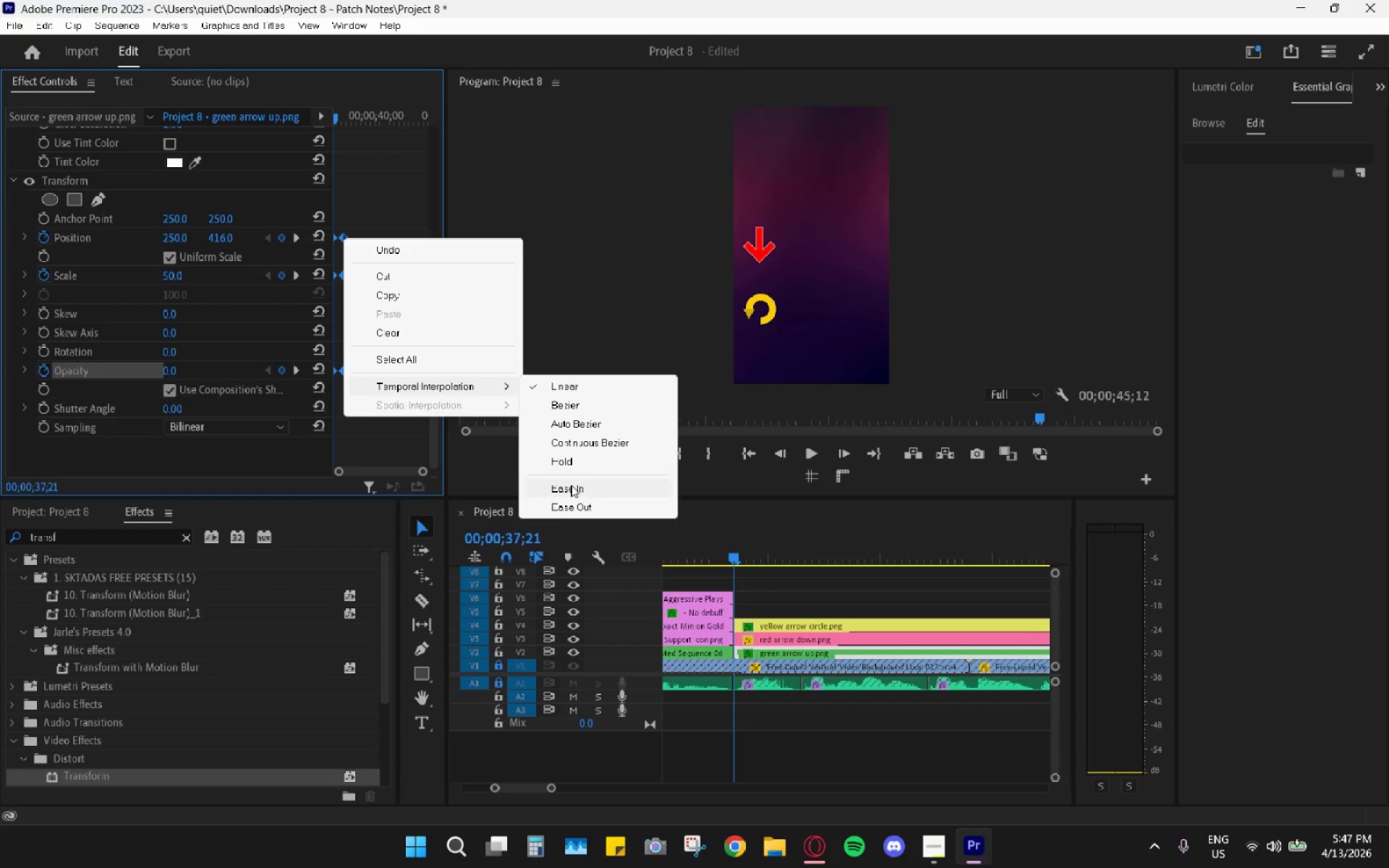 
left_click([573, 488])
 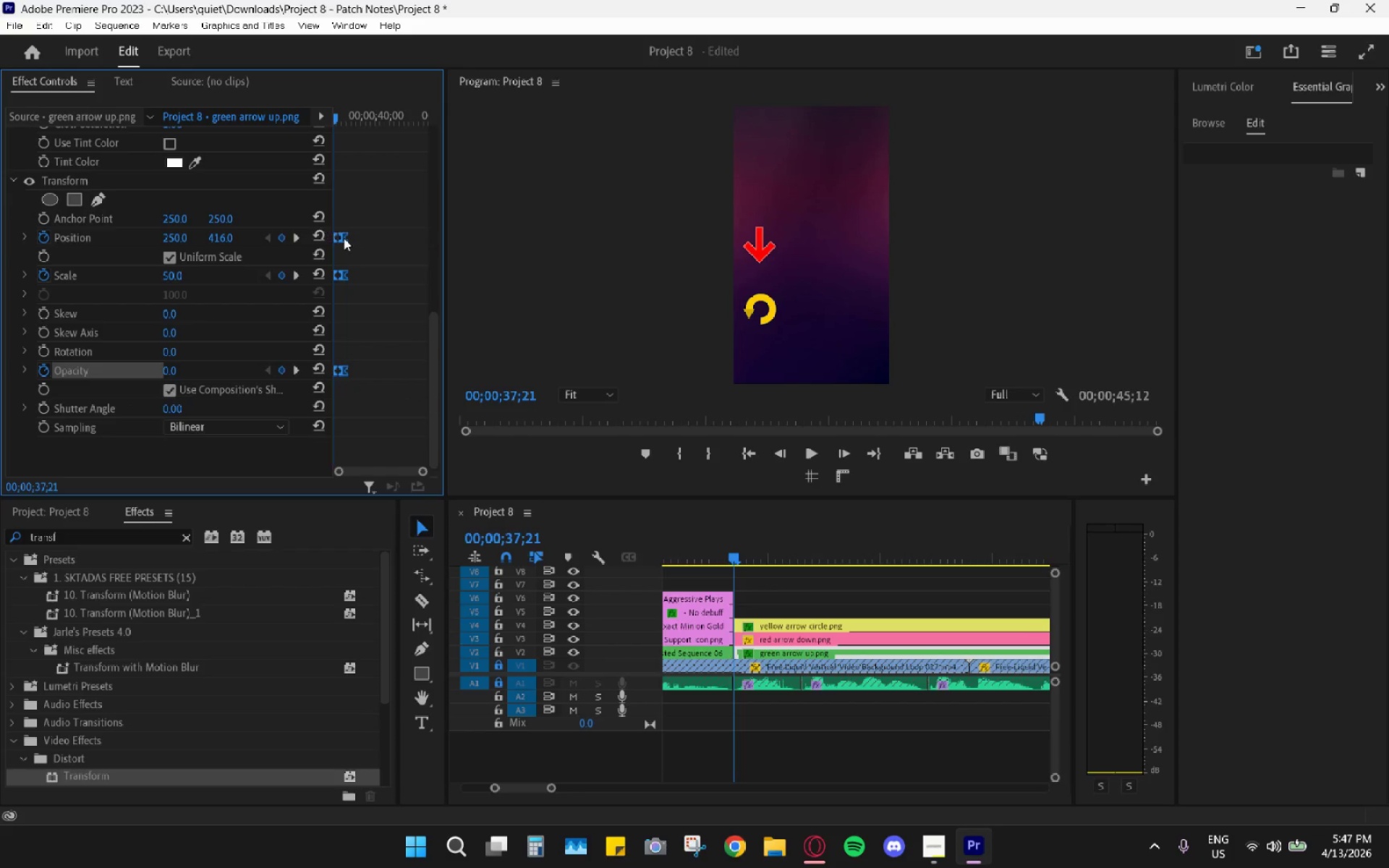 
right_click([349, 242])
 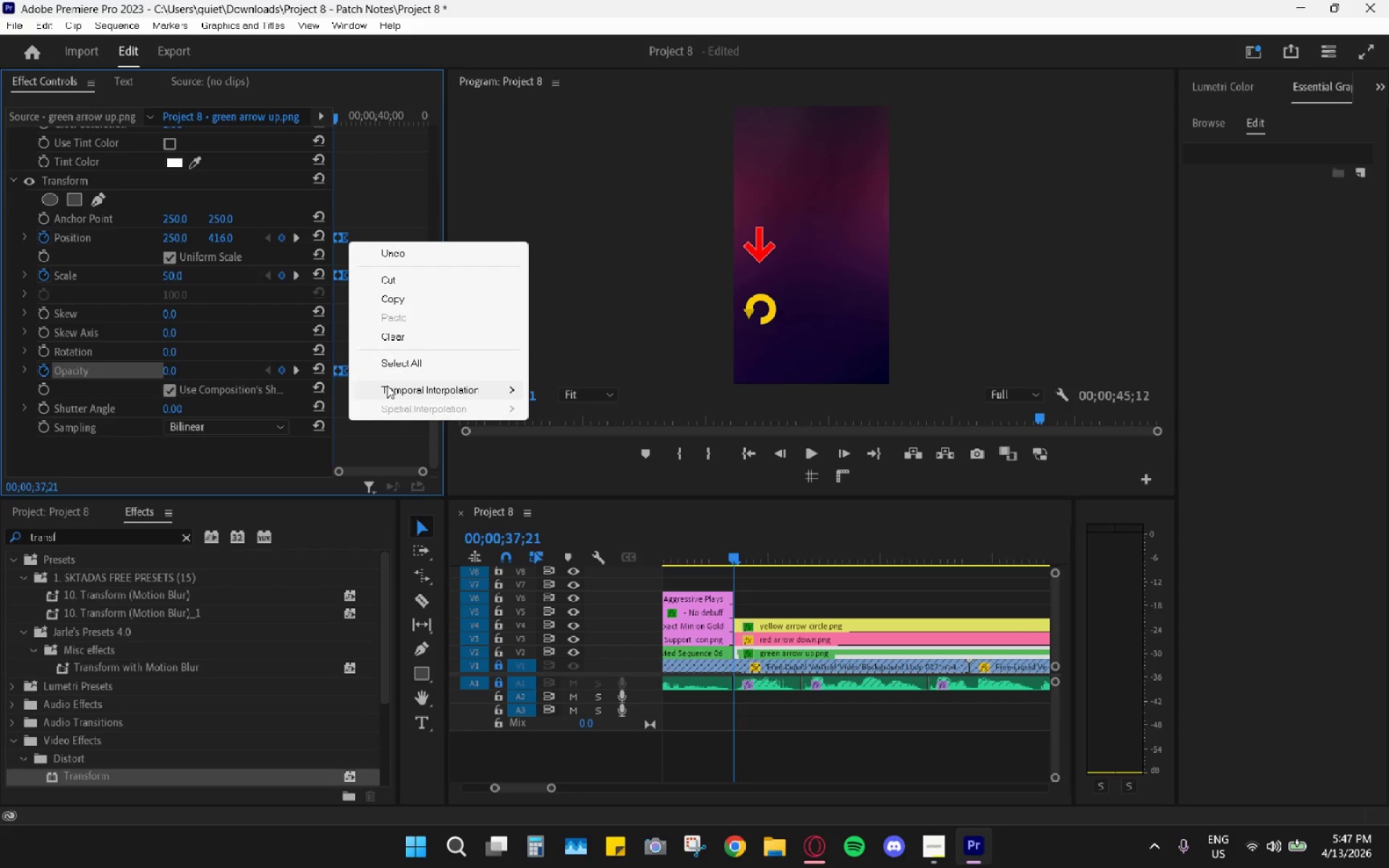 
left_click_drag(start_coordinate=[388, 386], to_coordinate=[388, 390])
 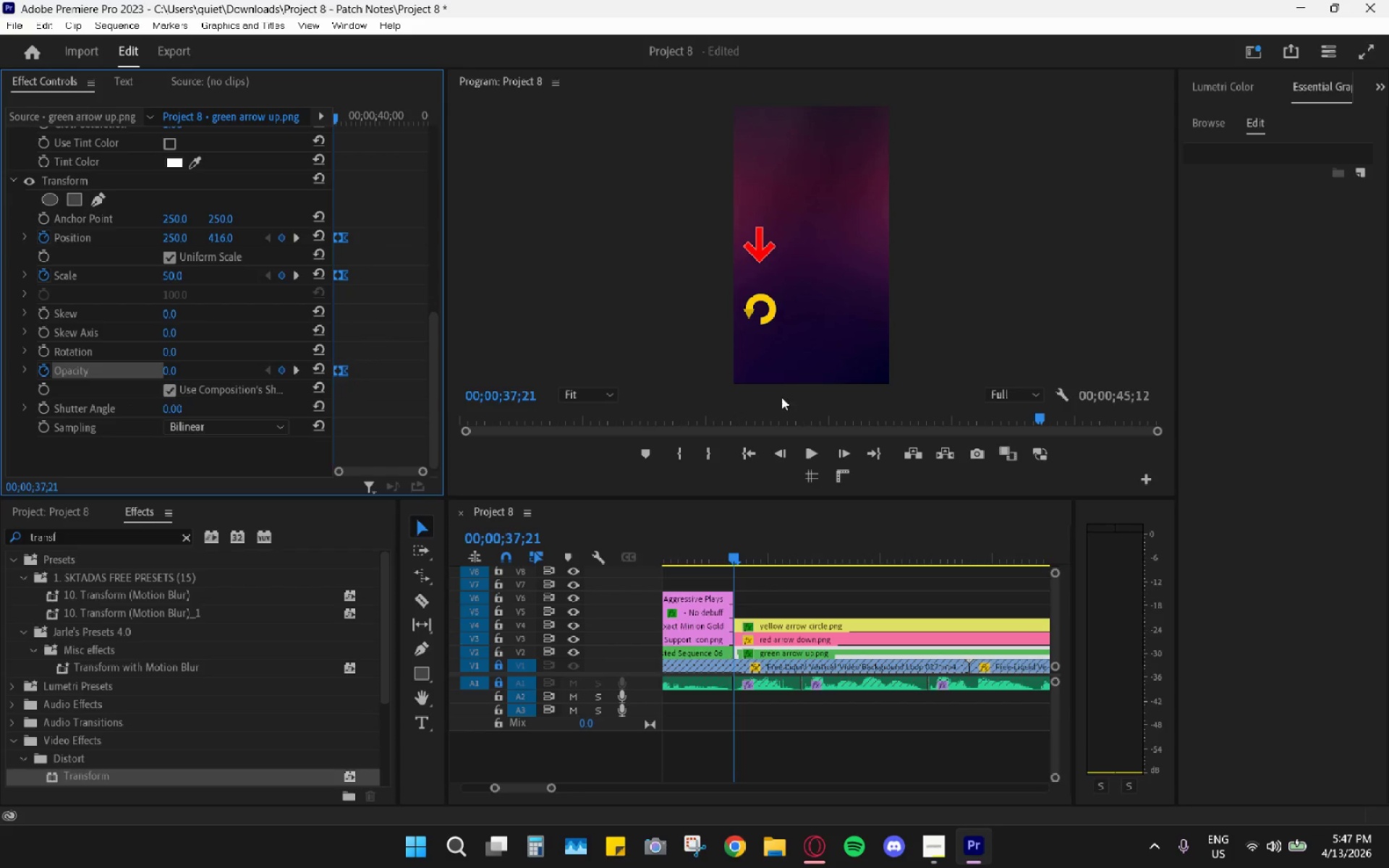 
left_click_drag(start_coordinate=[736, 542], to_coordinate=[728, 544])
 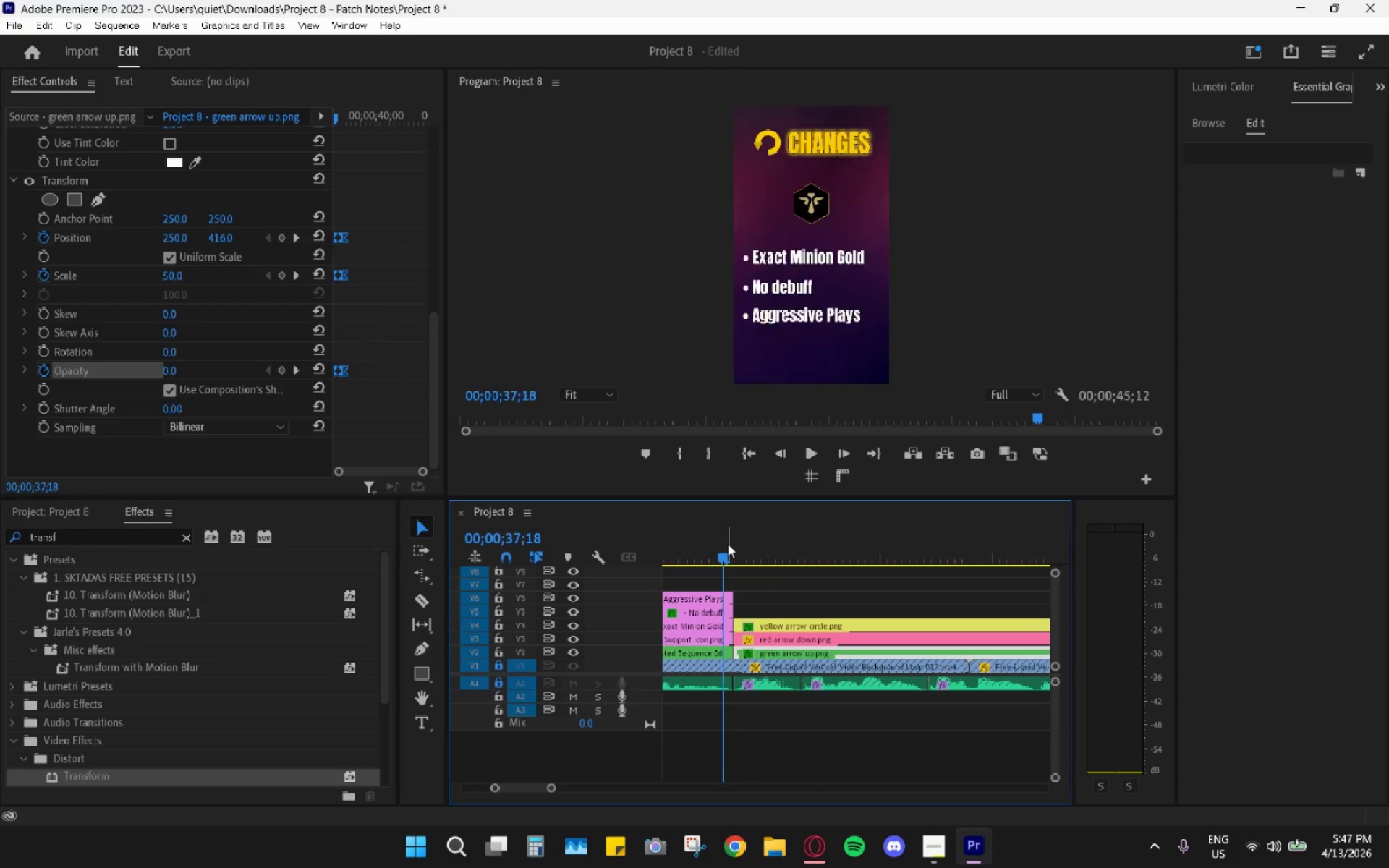 
key(Space)
 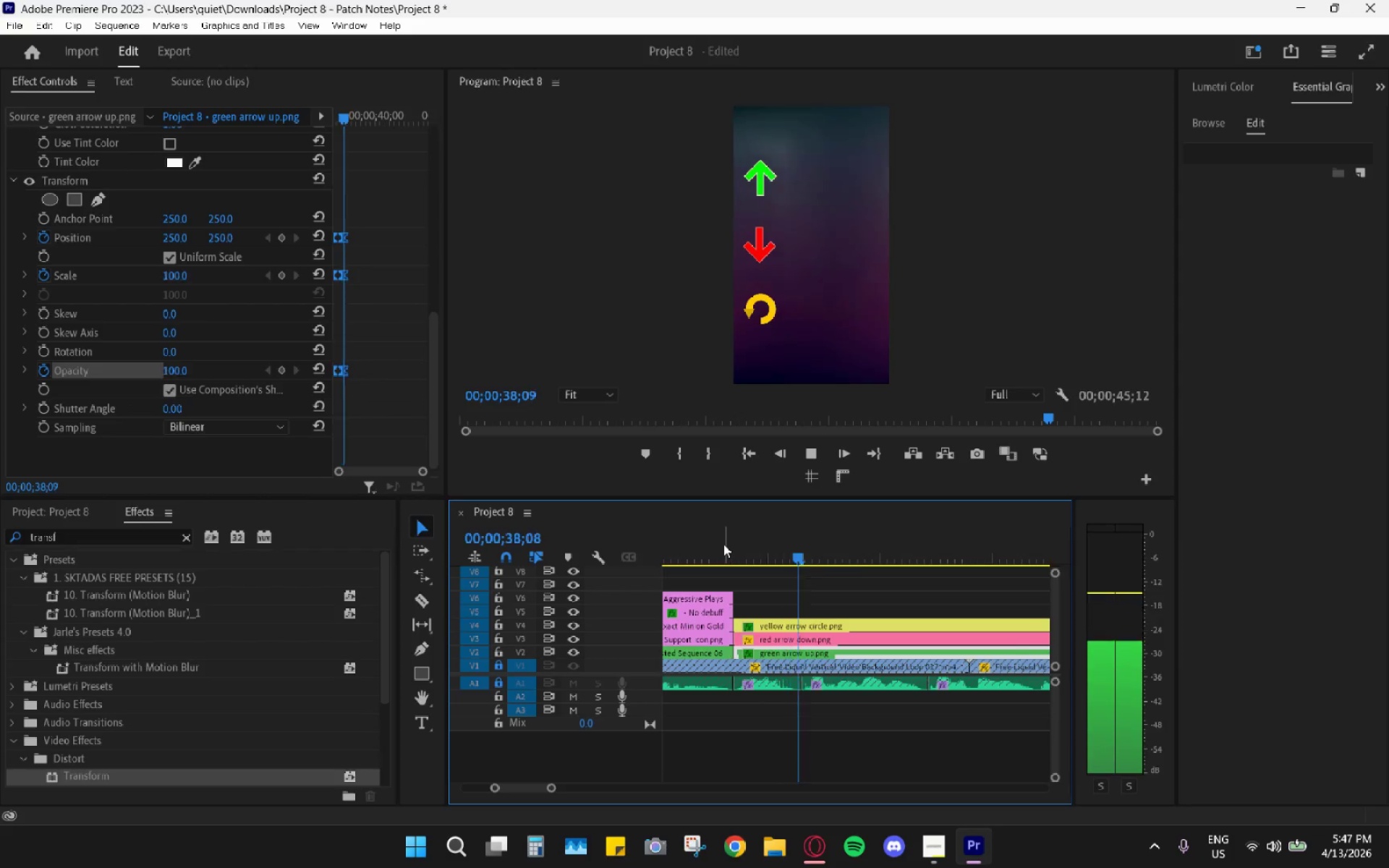 
key(Space)
 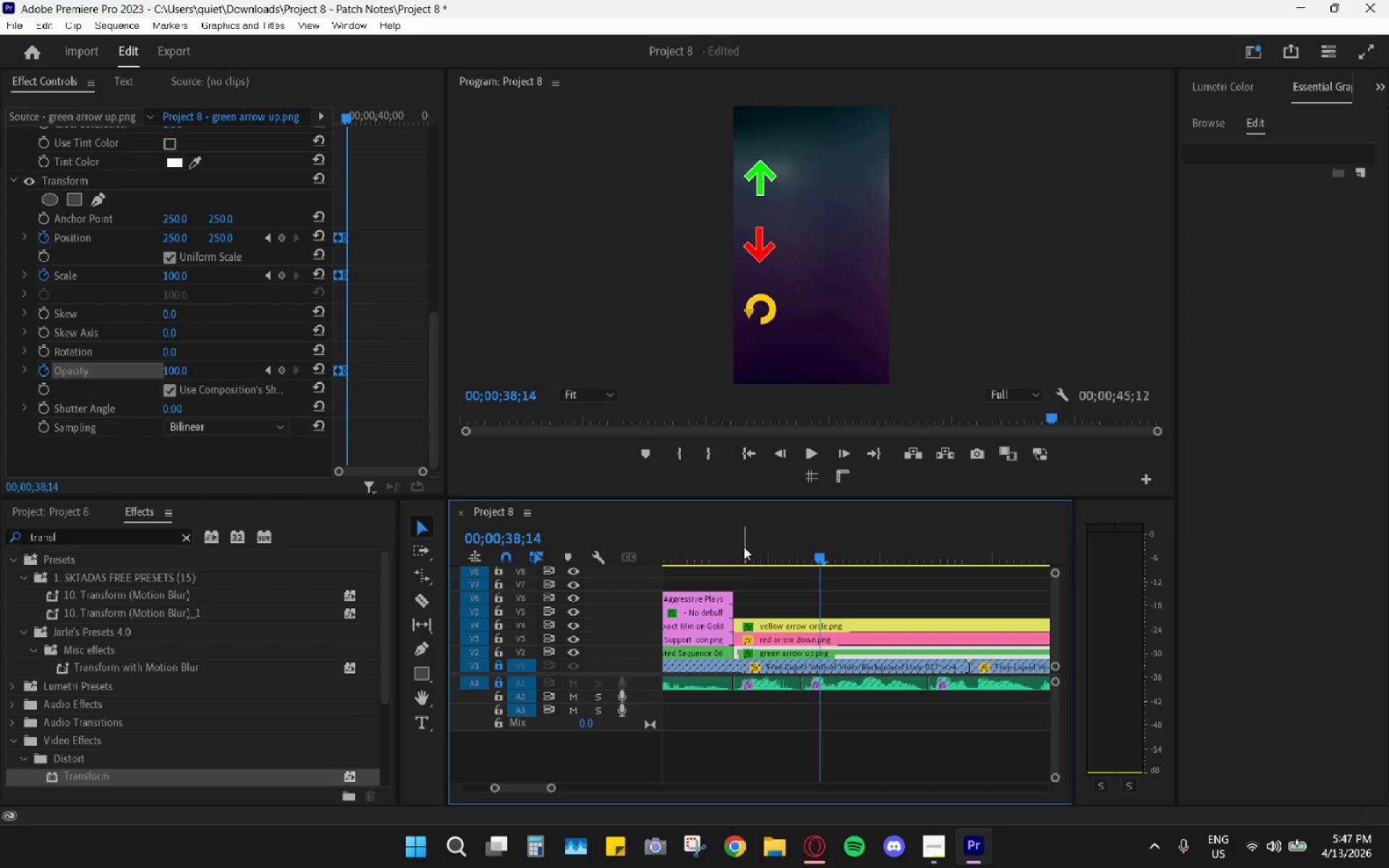 
left_click_drag(start_coordinate=[737, 544], to_coordinate=[789, 556])
 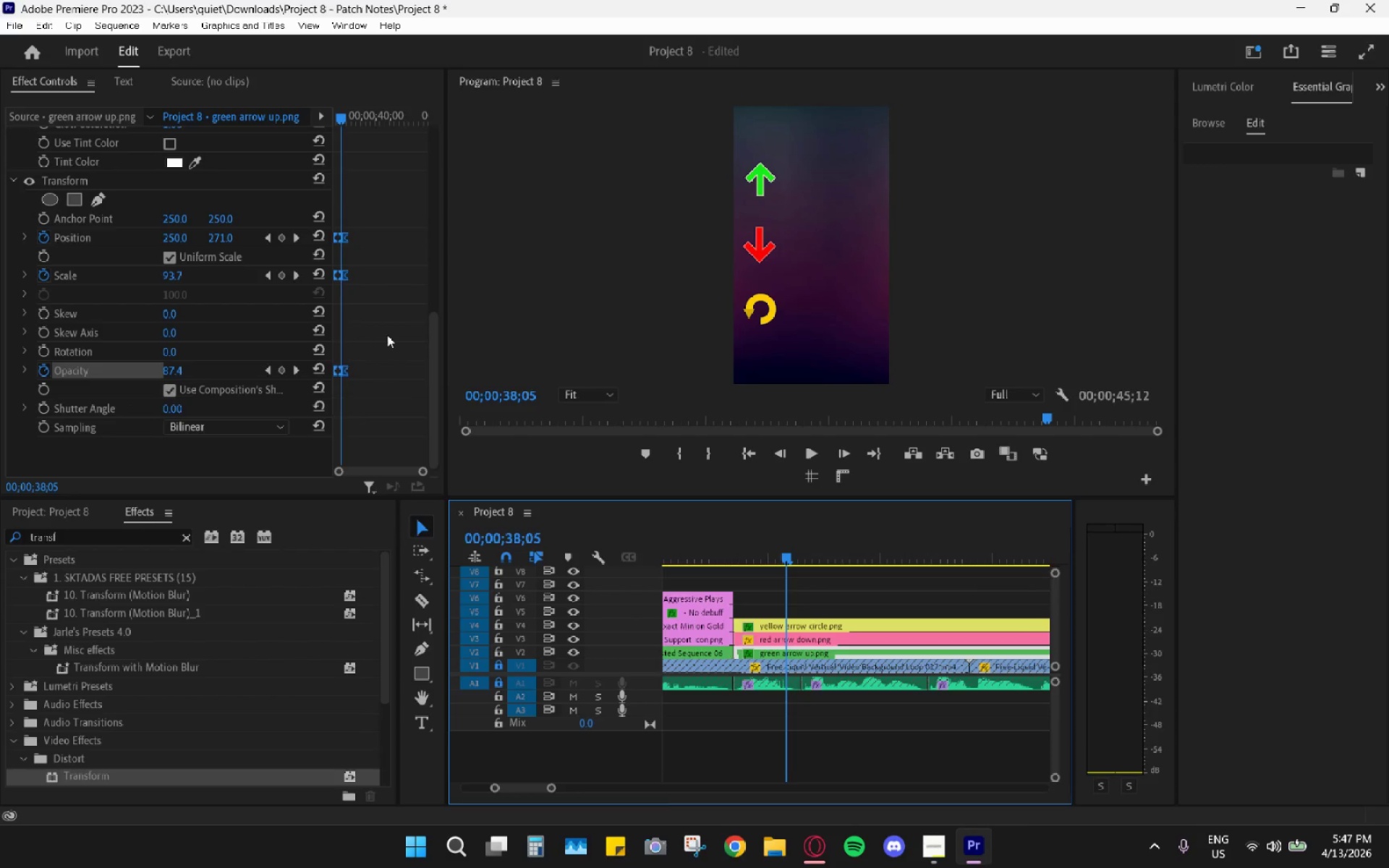 
left_click([363, 260])
 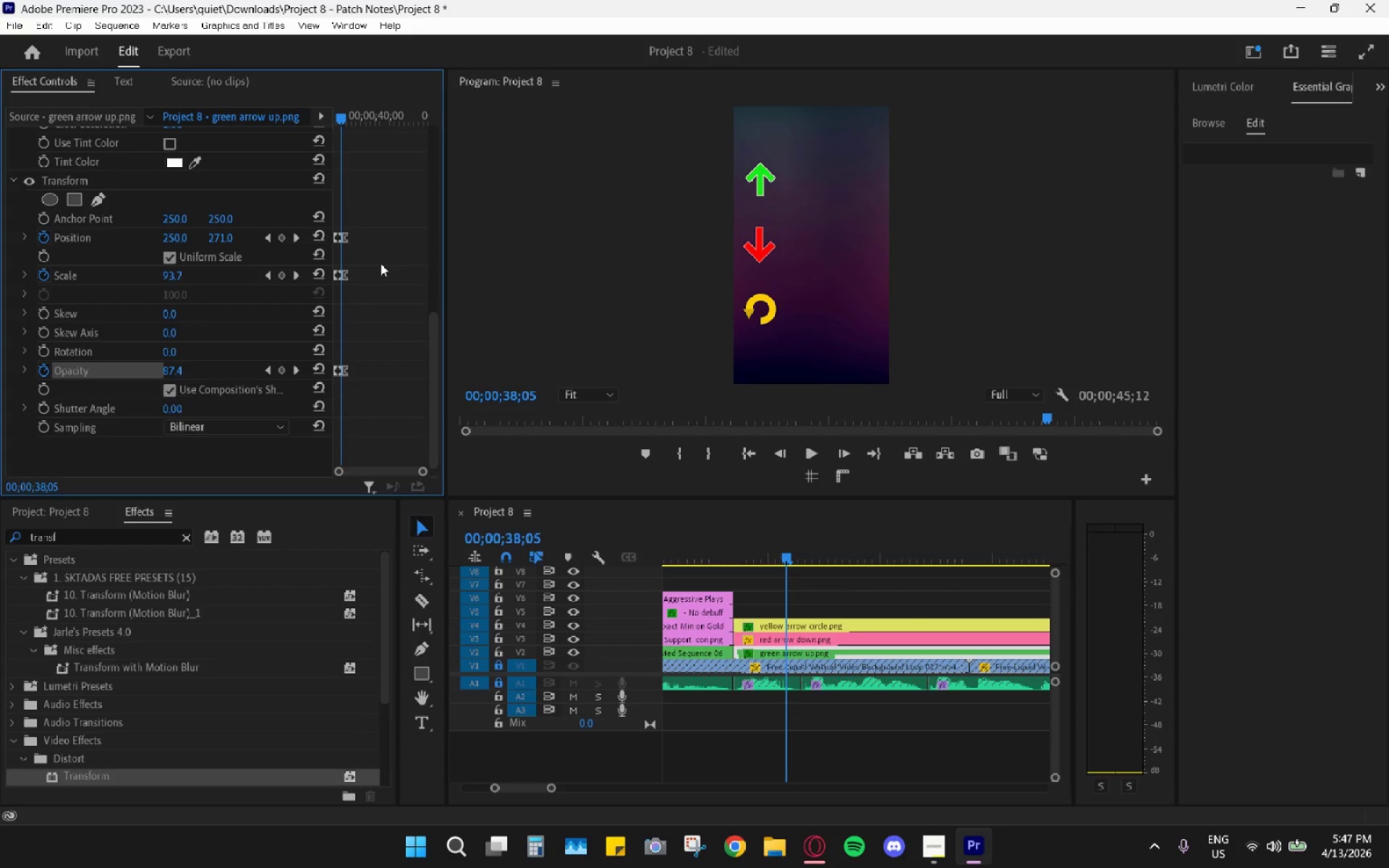 
left_click_drag(start_coordinate=[381, 263], to_coordinate=[338, 300])
 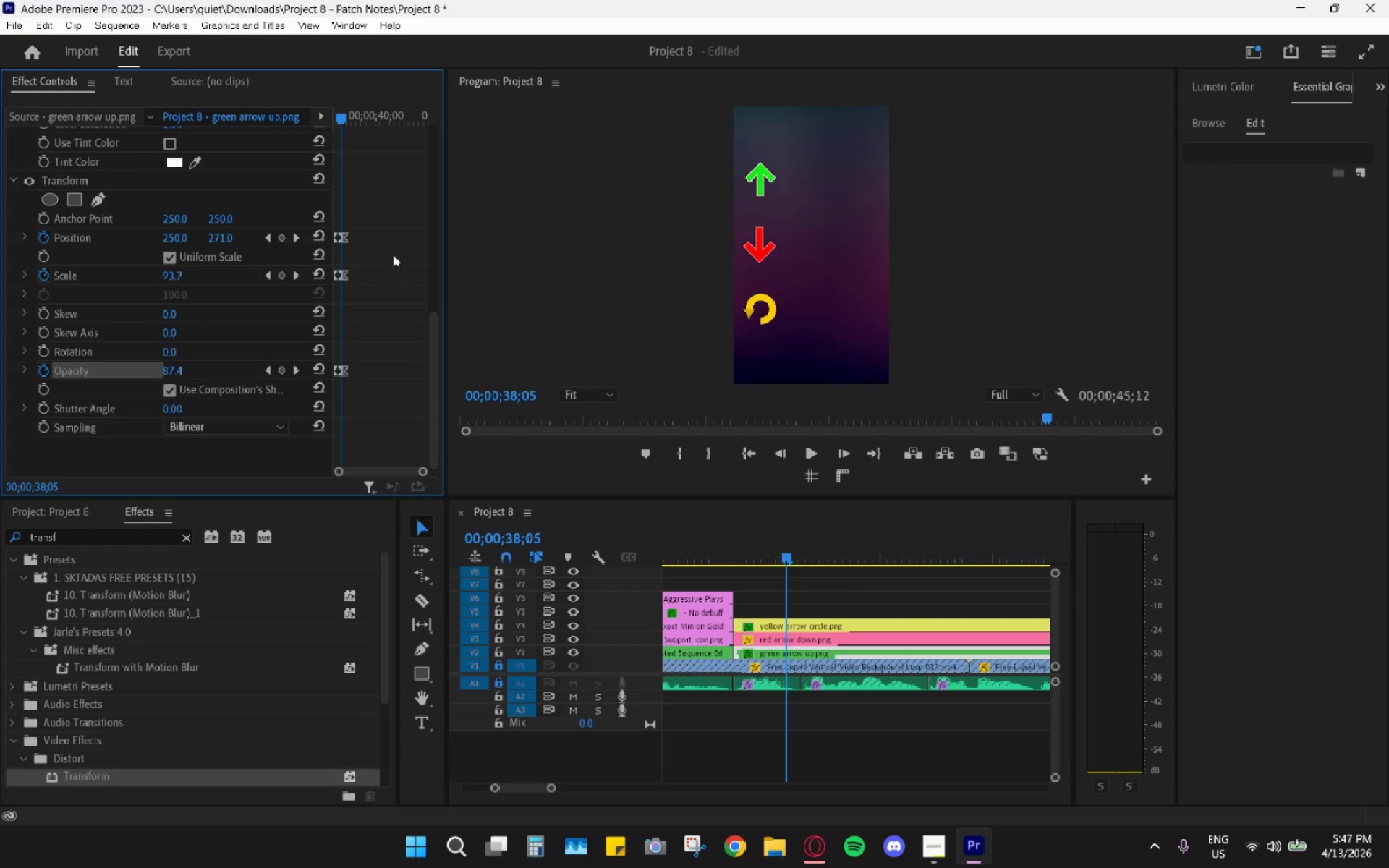 
left_click_drag(start_coordinate=[378, 262], to_coordinate=[315, 310])
 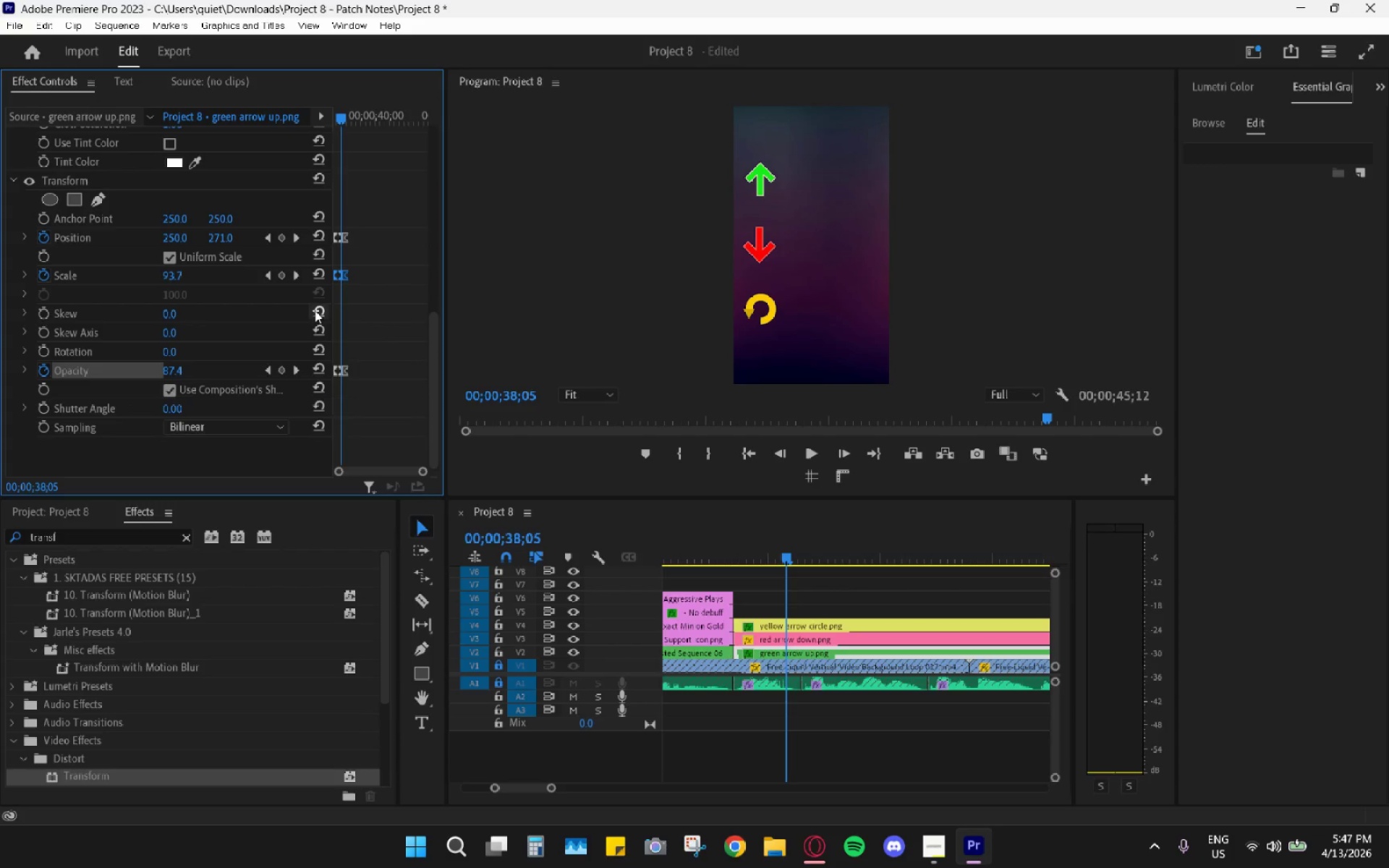 
key(H)
 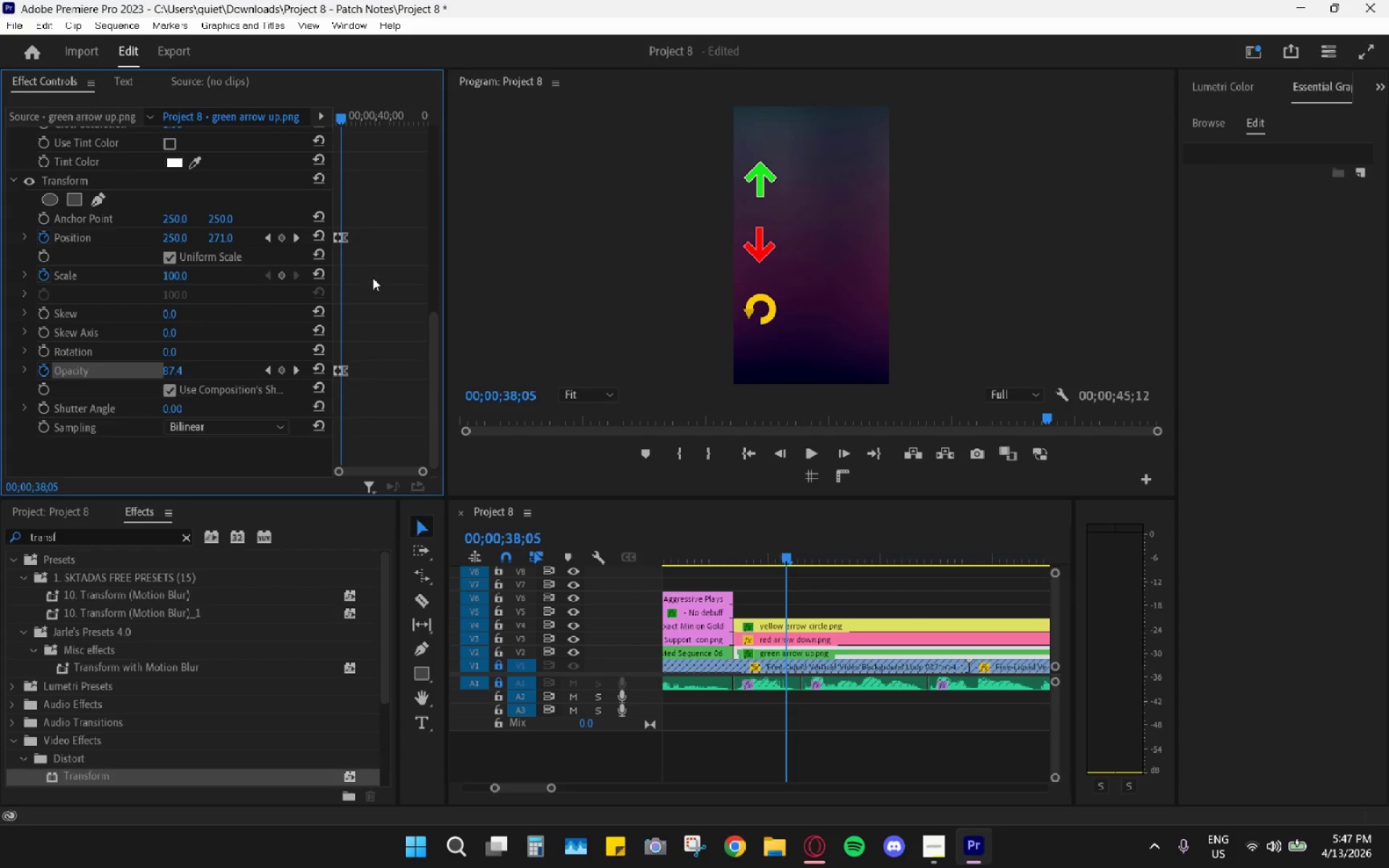 
hold_key(key=AltLeft, duration=0.59)
scroll: coordinate [339, 393], scroll_direction: up, amount: 3.0
 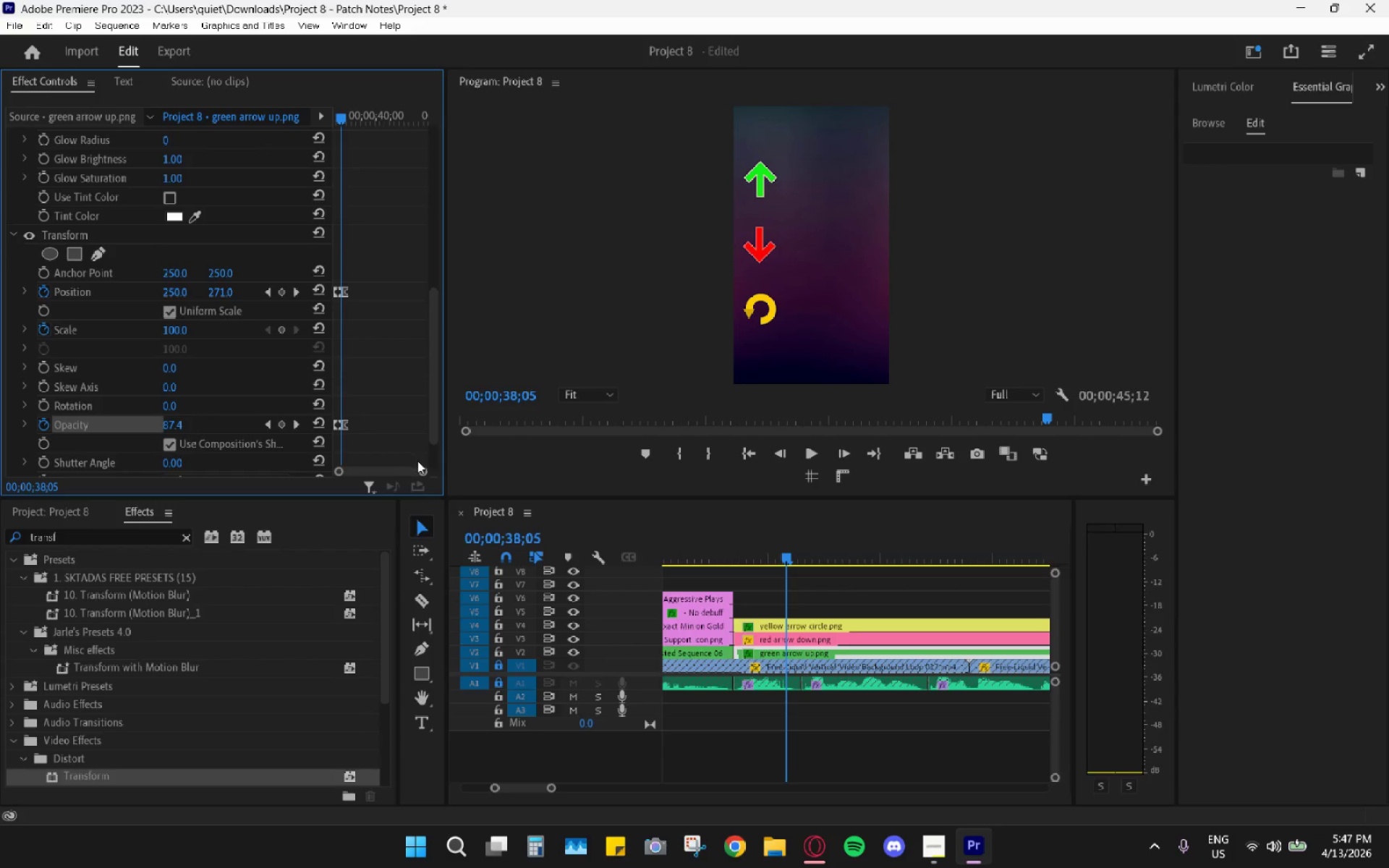 
left_click_drag(start_coordinate=[424, 475], to_coordinate=[412, 478])
 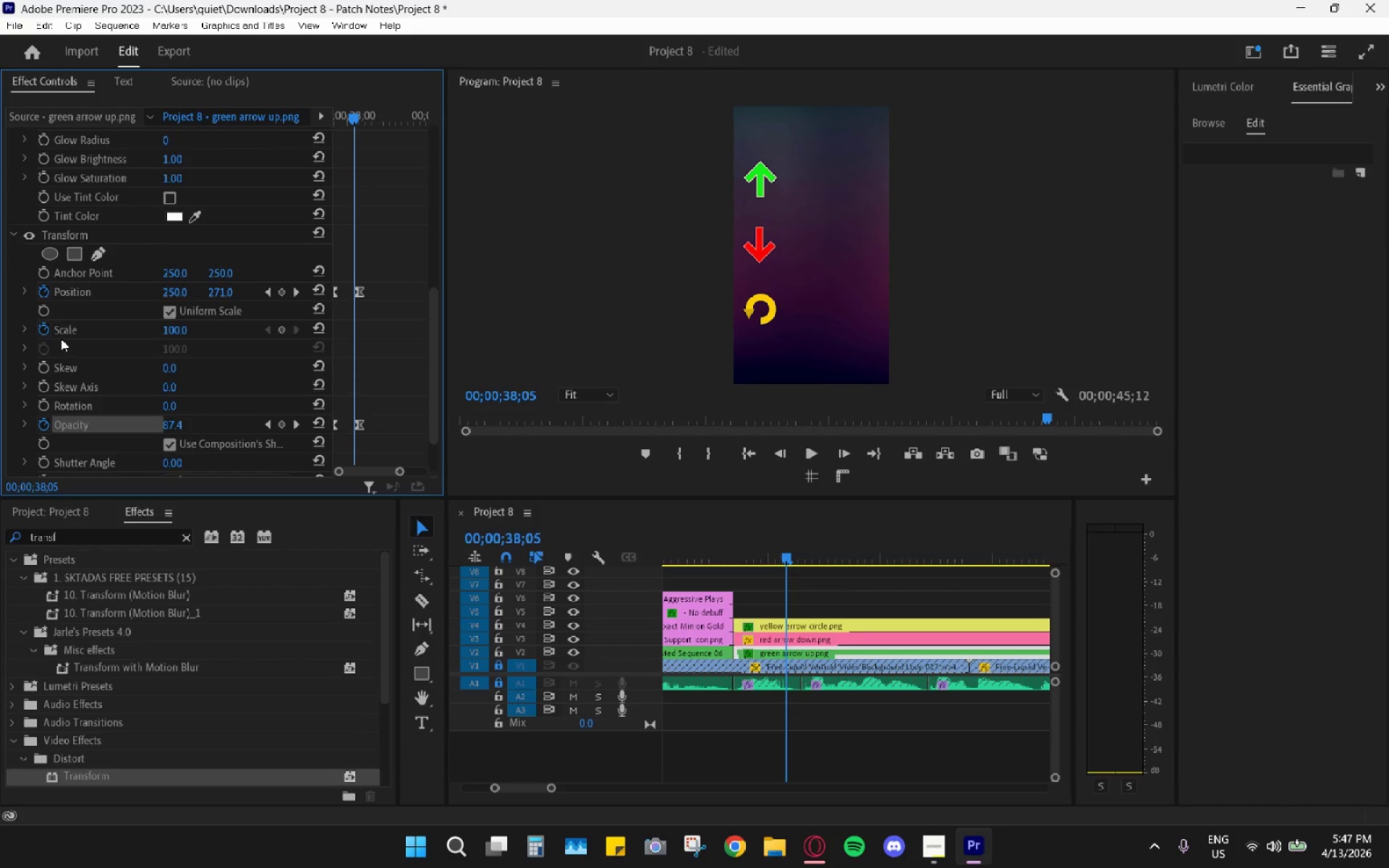 
left_click([46, 326])
 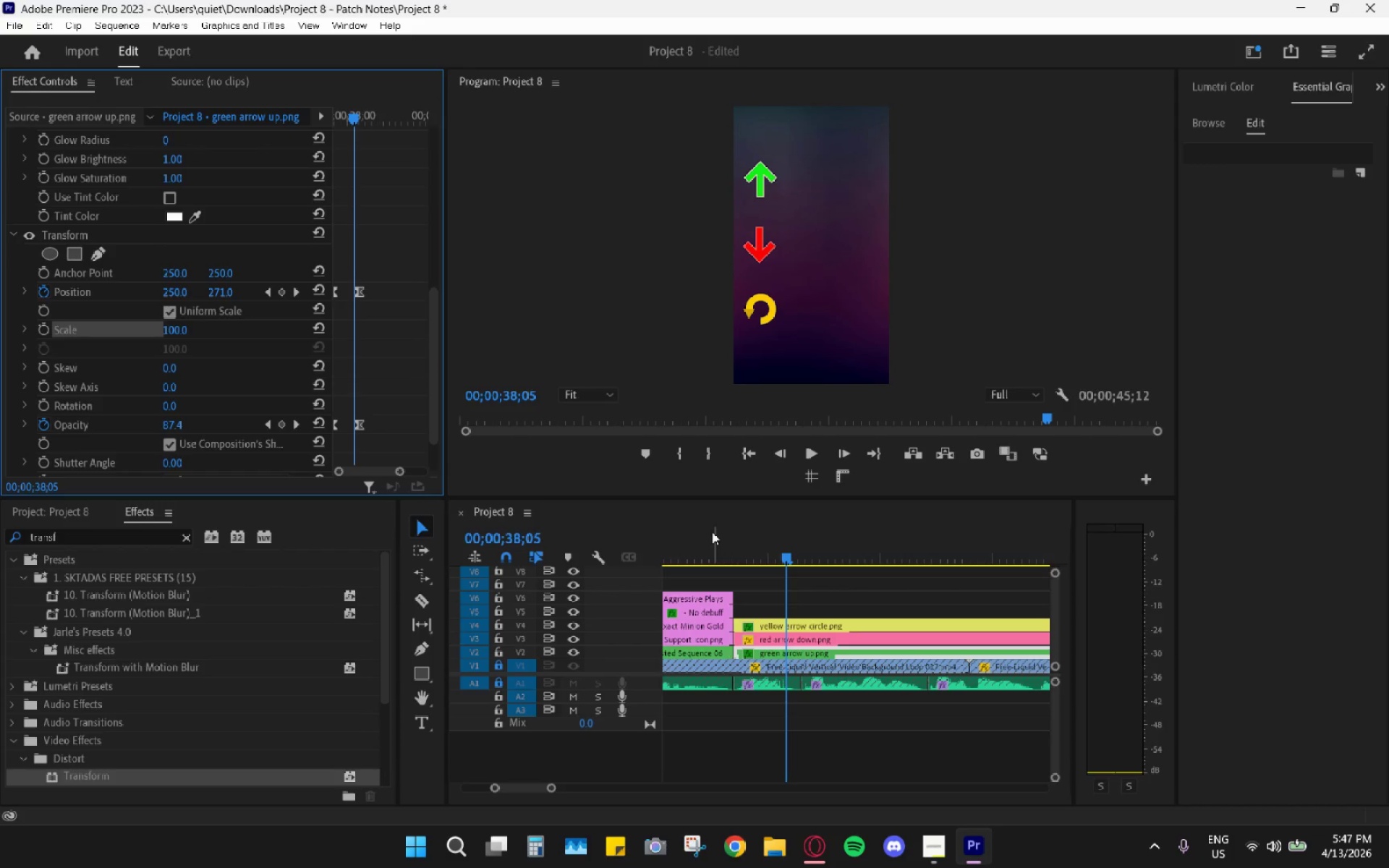 
left_click_drag(start_coordinate=[743, 545], to_coordinate=[734, 542])
 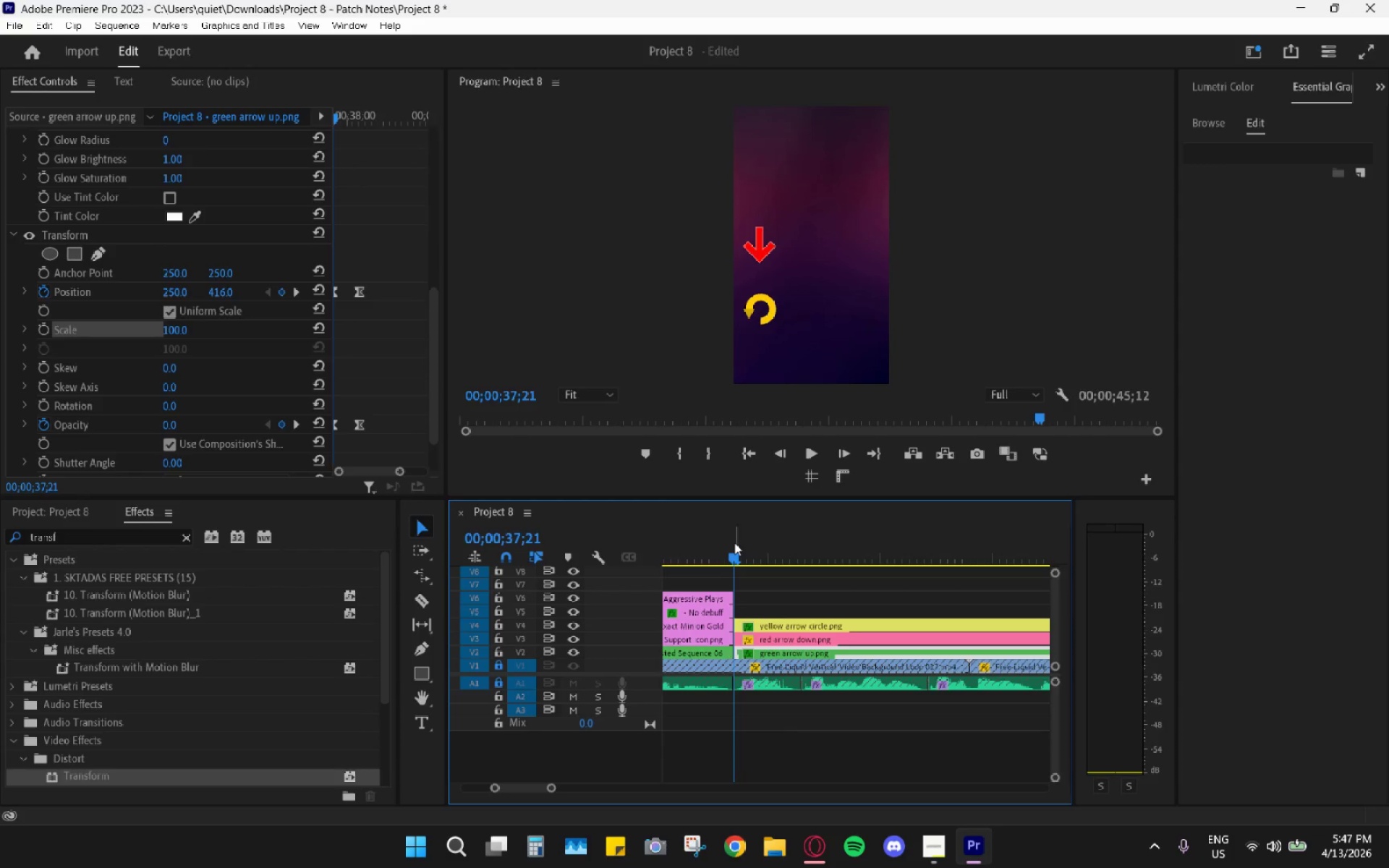 
key(Space)
 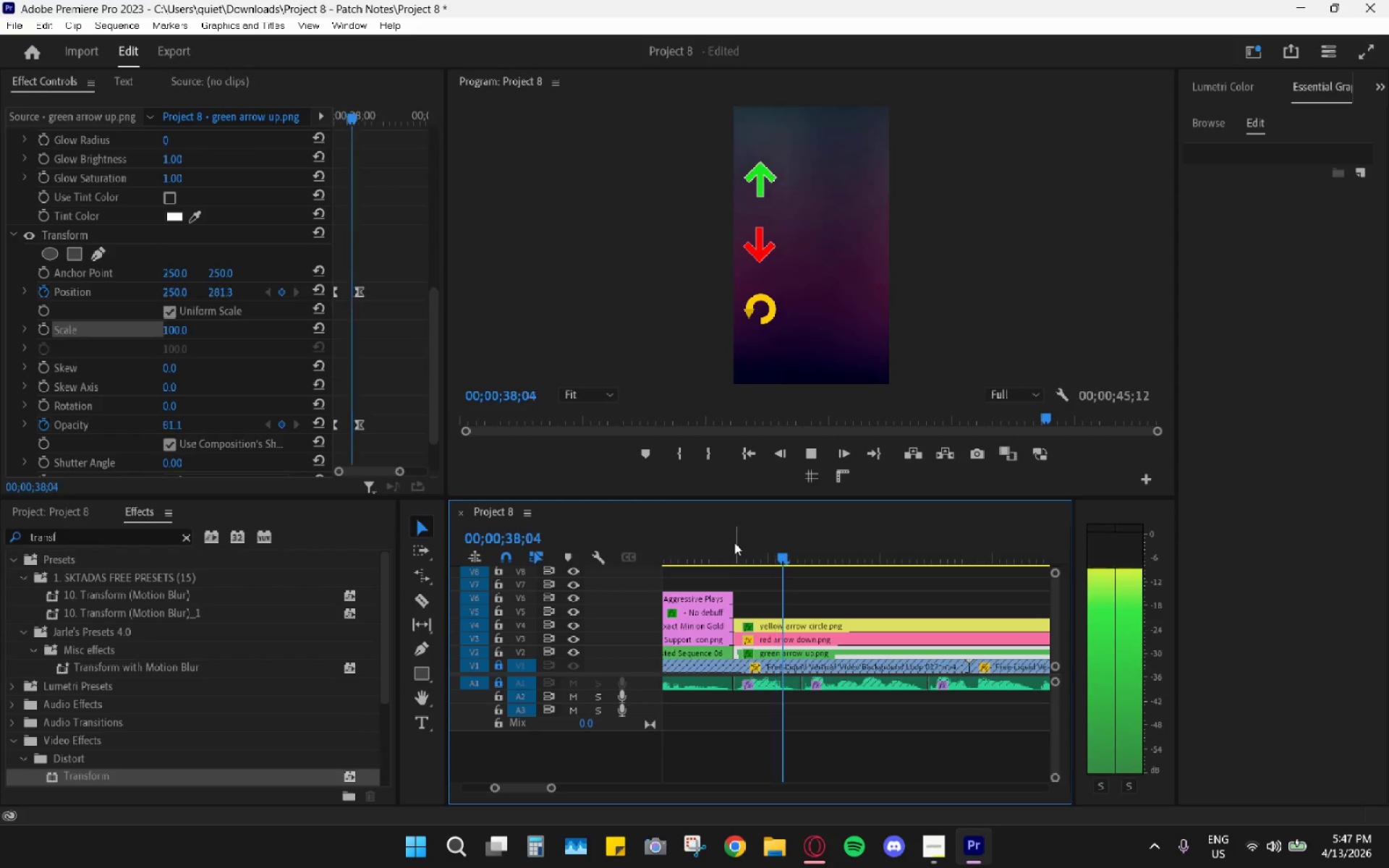 
key(Space)
 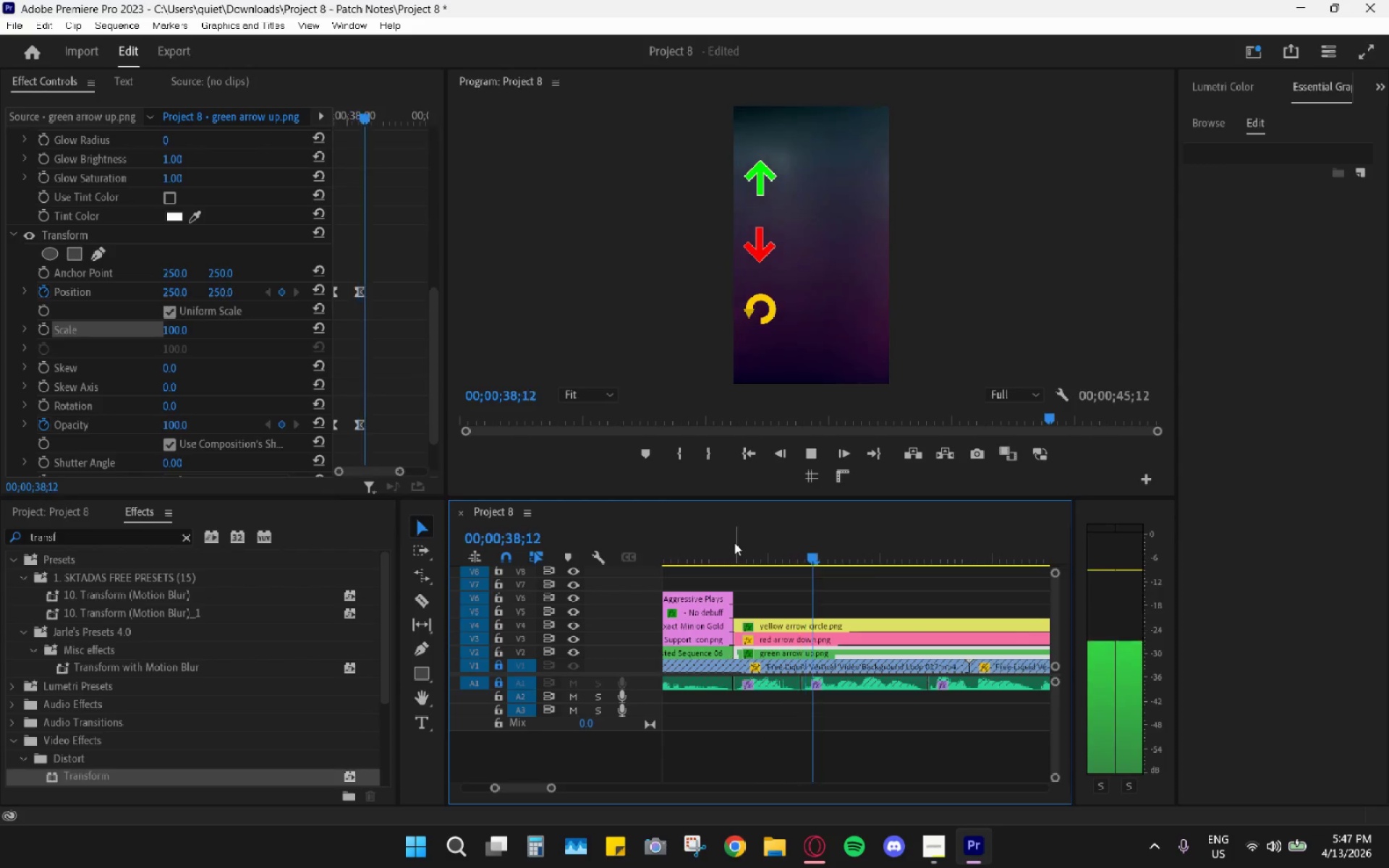 
left_click([734, 542])
 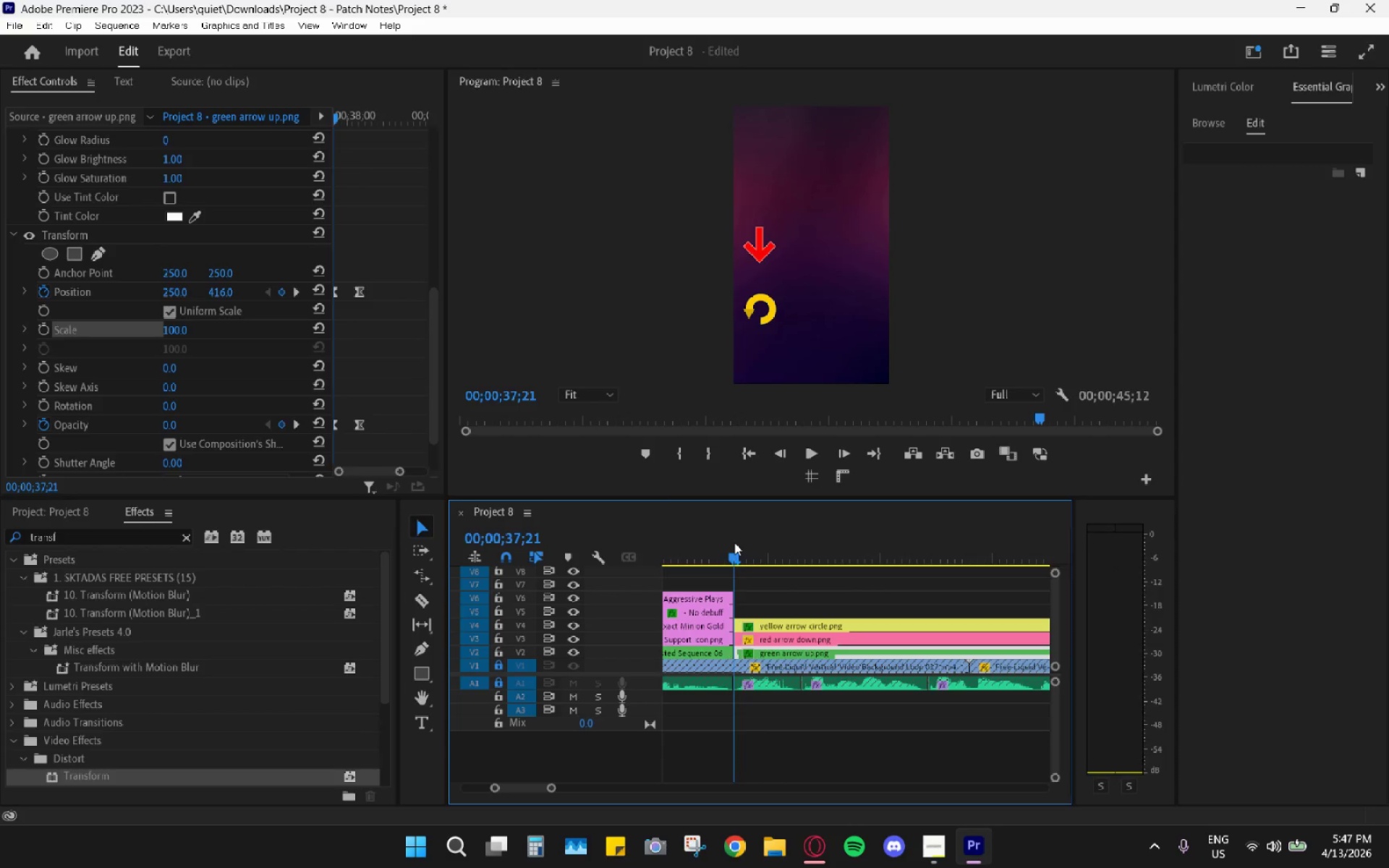 
key(Space)
 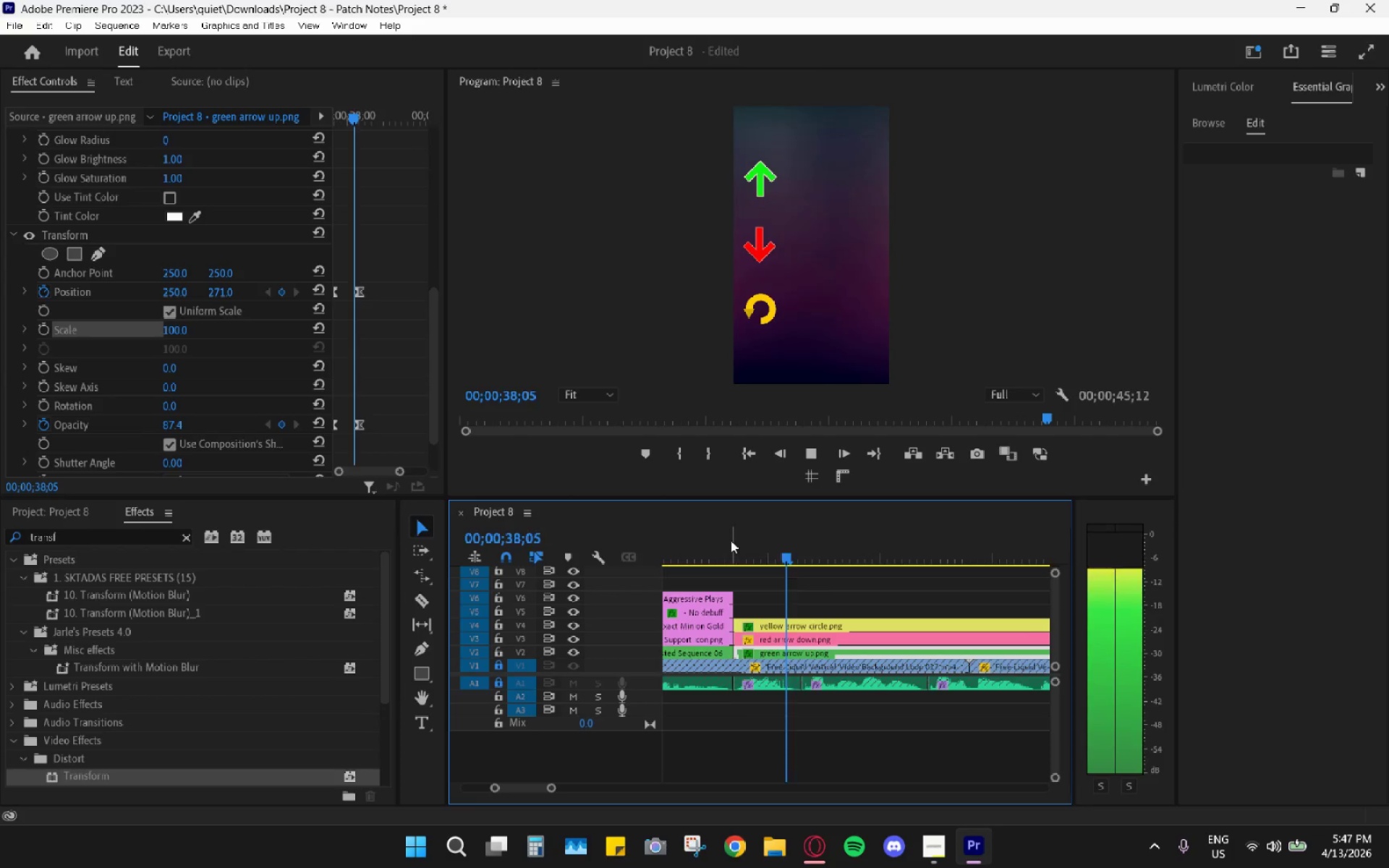 
key(Space)
 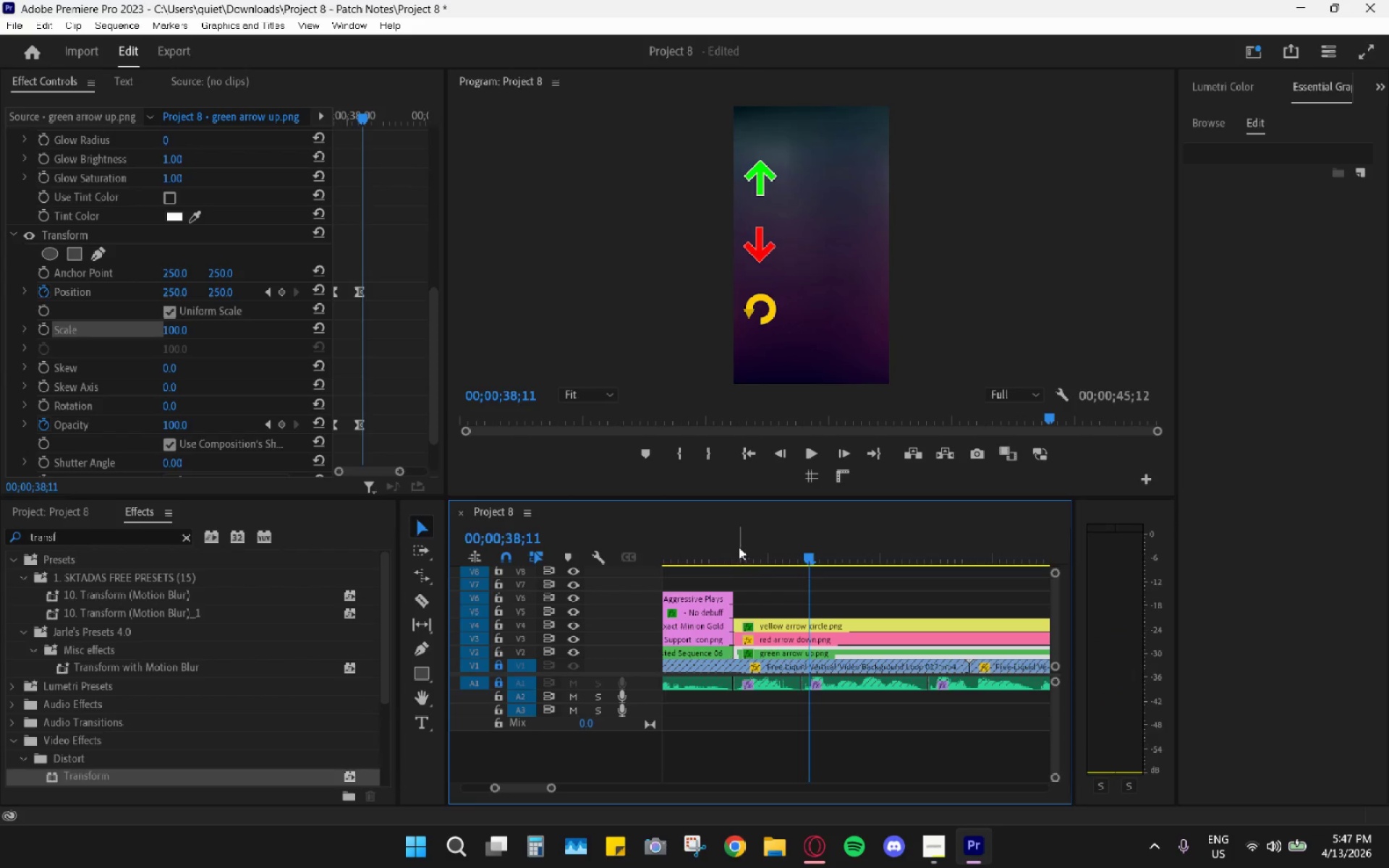 
left_click_drag(start_coordinate=[739, 546], to_coordinate=[794, 563])
 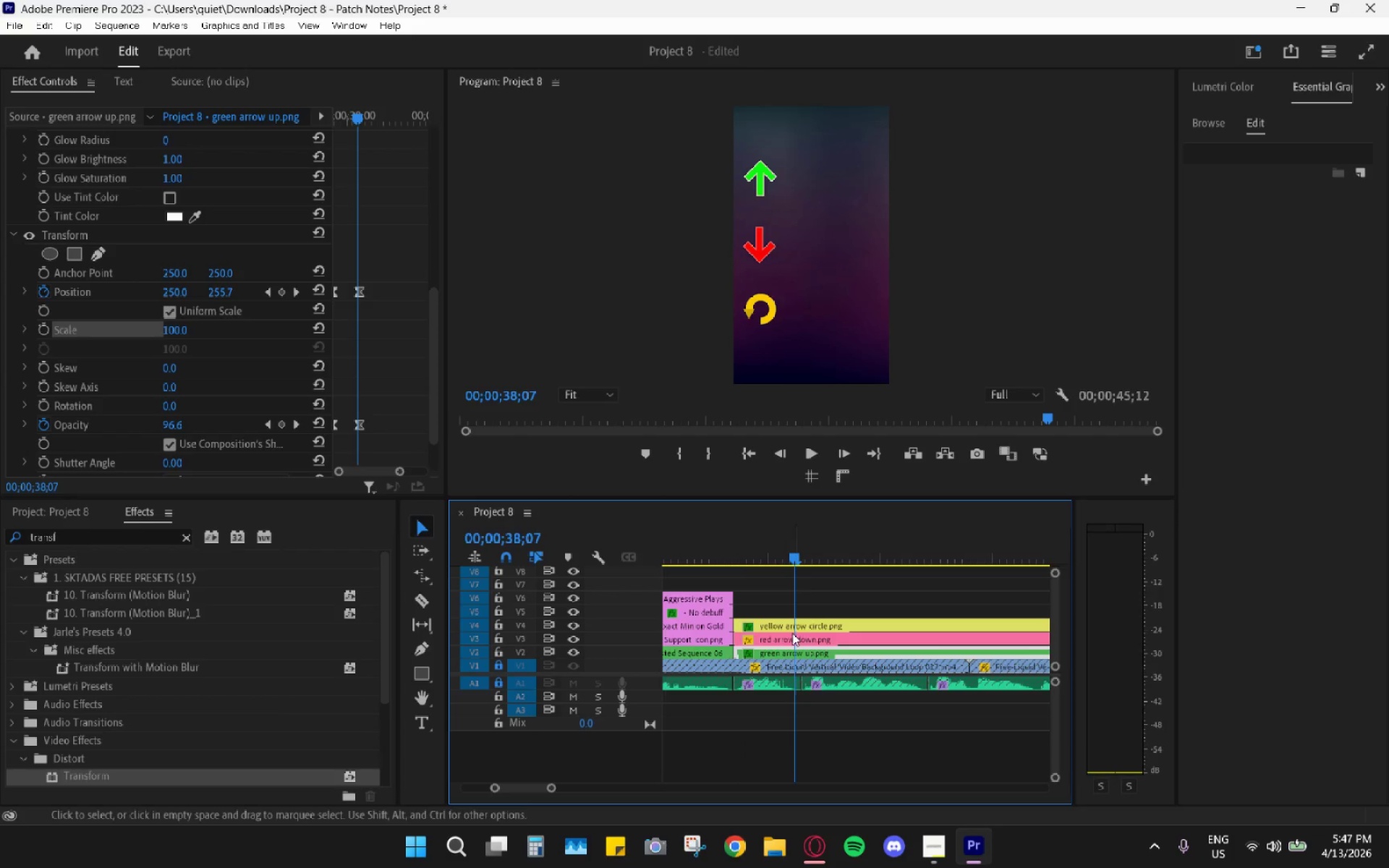 
left_click_drag(start_coordinate=[741, 547], to_coordinate=[805, 578])
 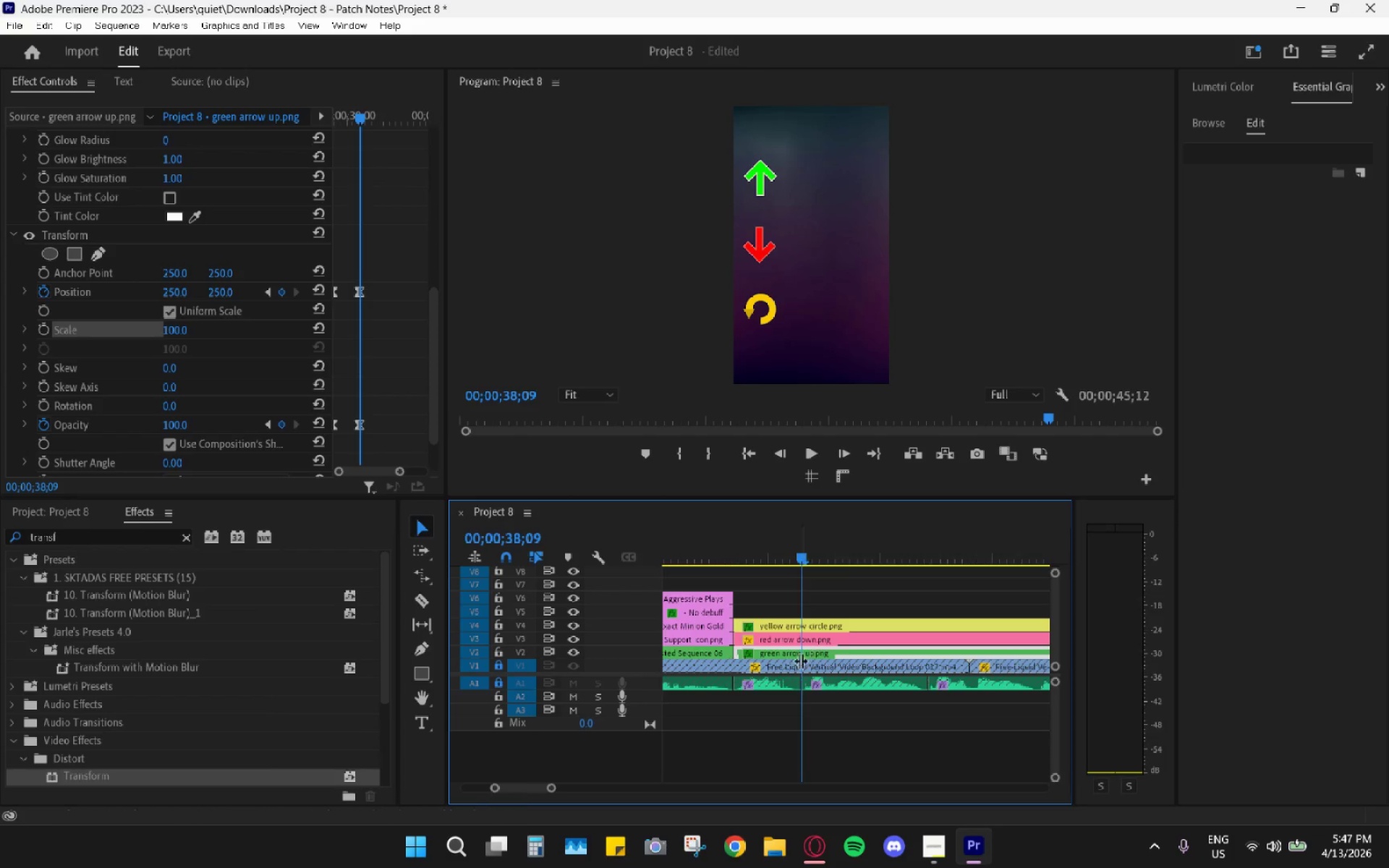 
hold_key(key=AltLeft, duration=0.55)
scroll: coordinate [795, 682], scroll_direction: up, amount: 4.0
 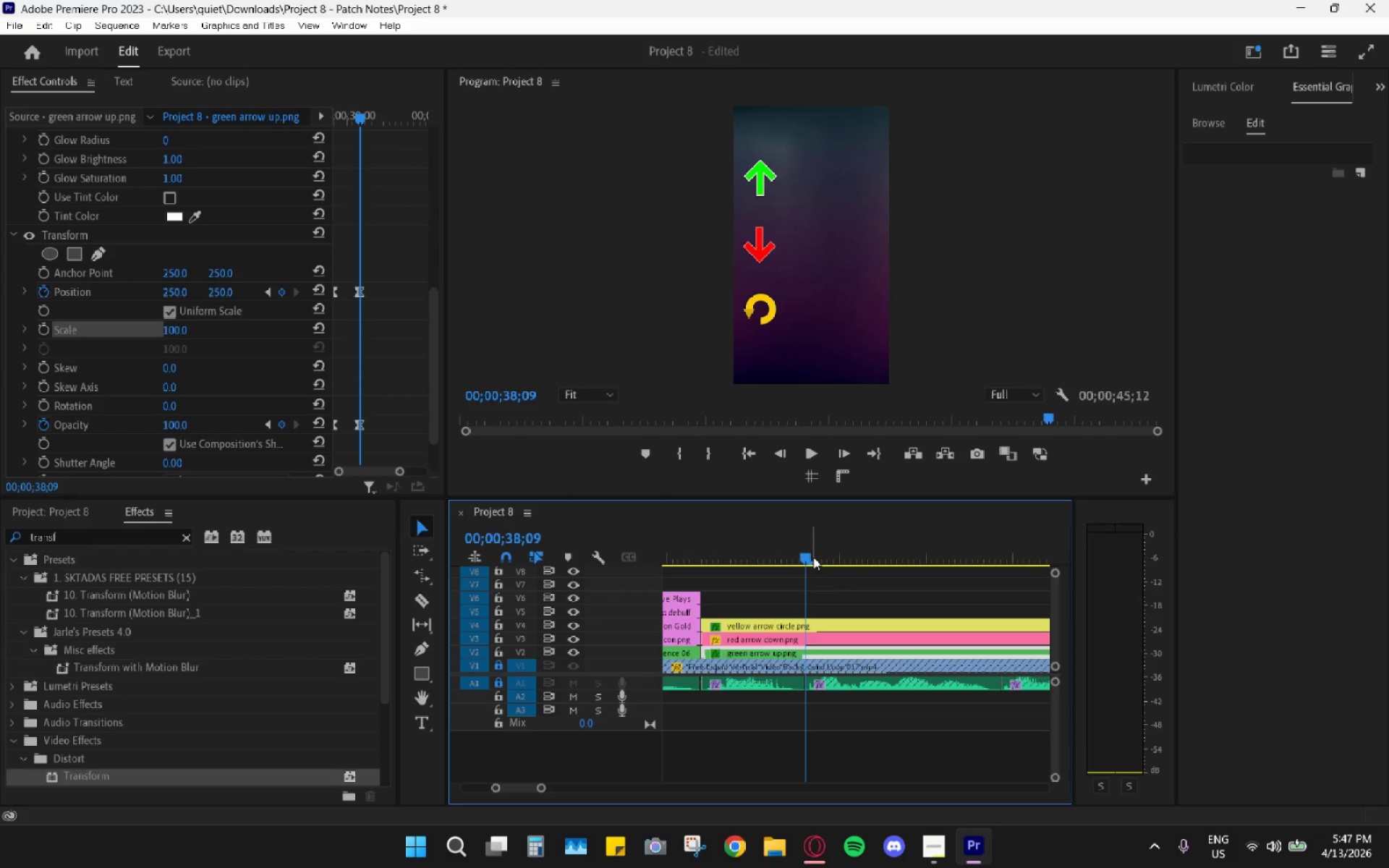 
left_click_drag(start_coordinate=[813, 557], to_coordinate=[808, 557])
 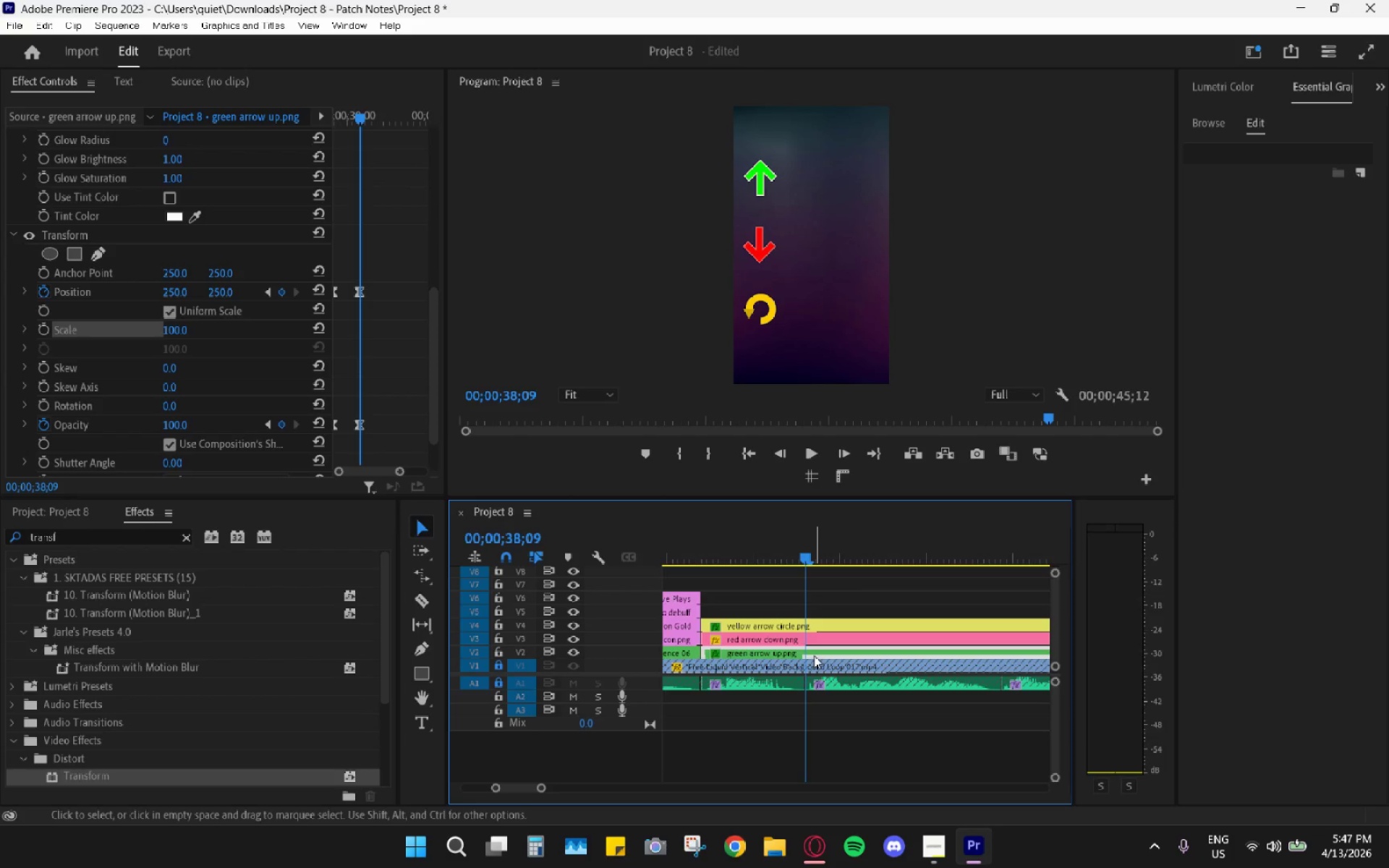 
left_click([814, 655])
 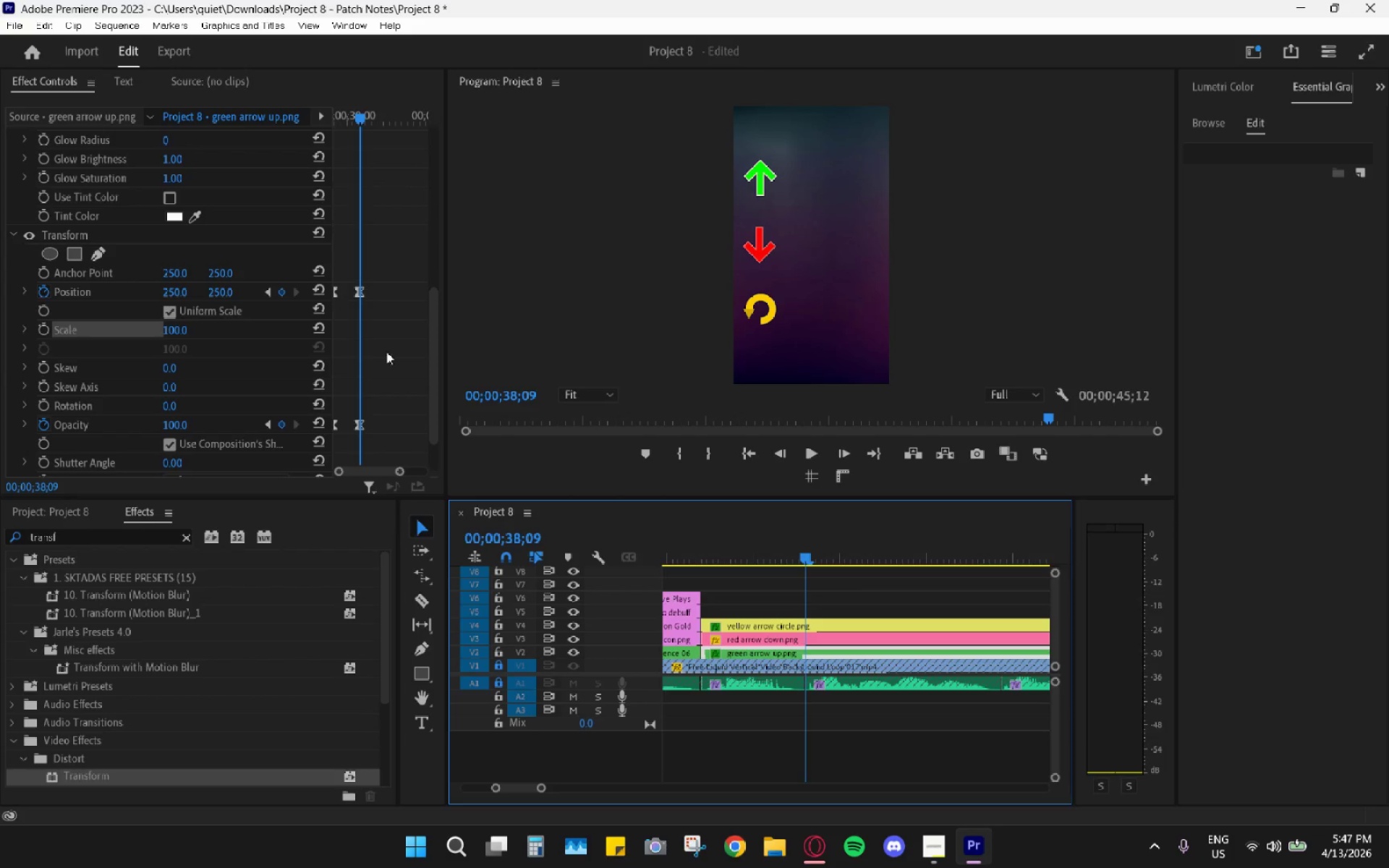 
scroll: coordinate [422, 412], scroll_direction: down, amount: 3.0
 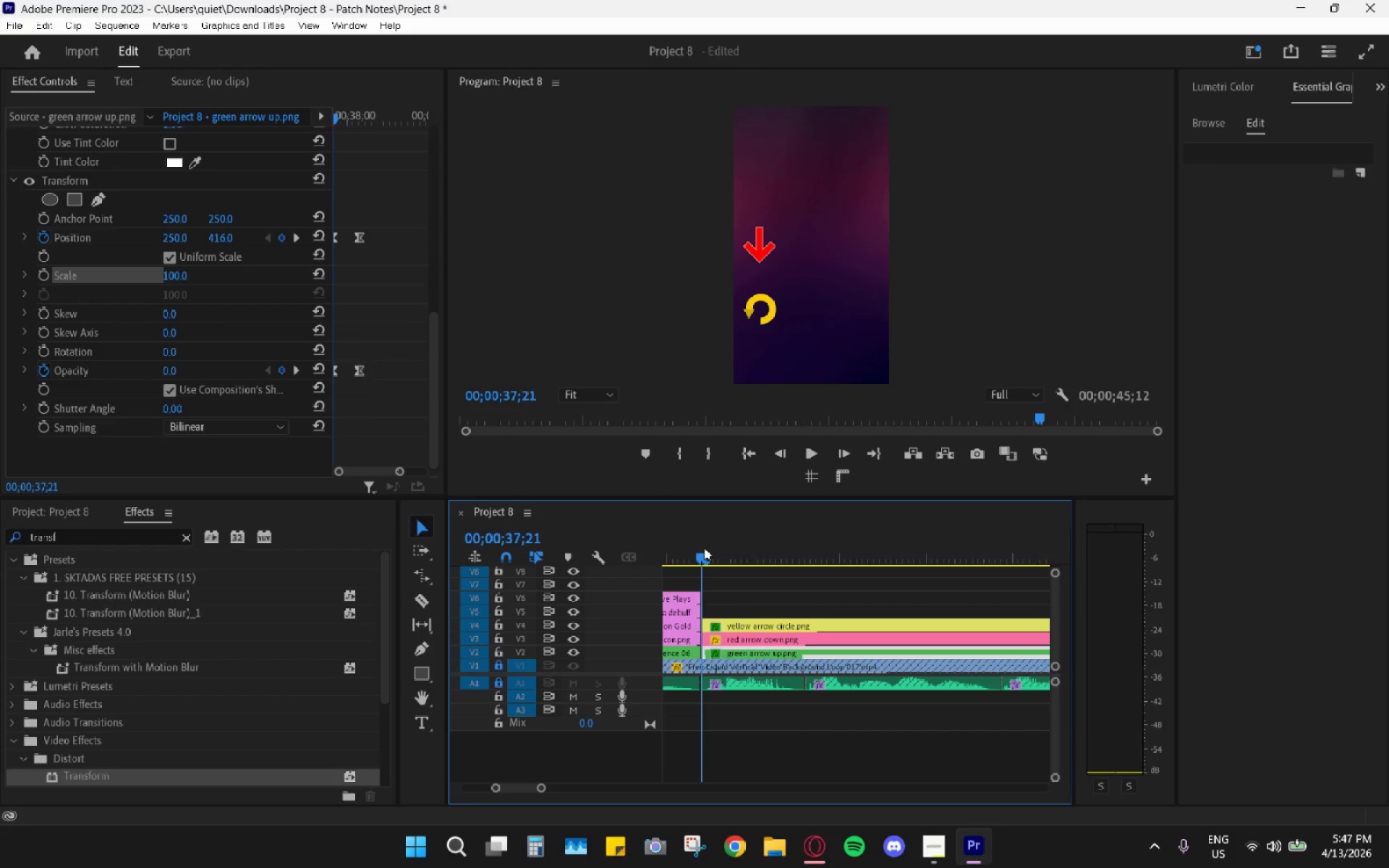 
key(ArrowRight)
 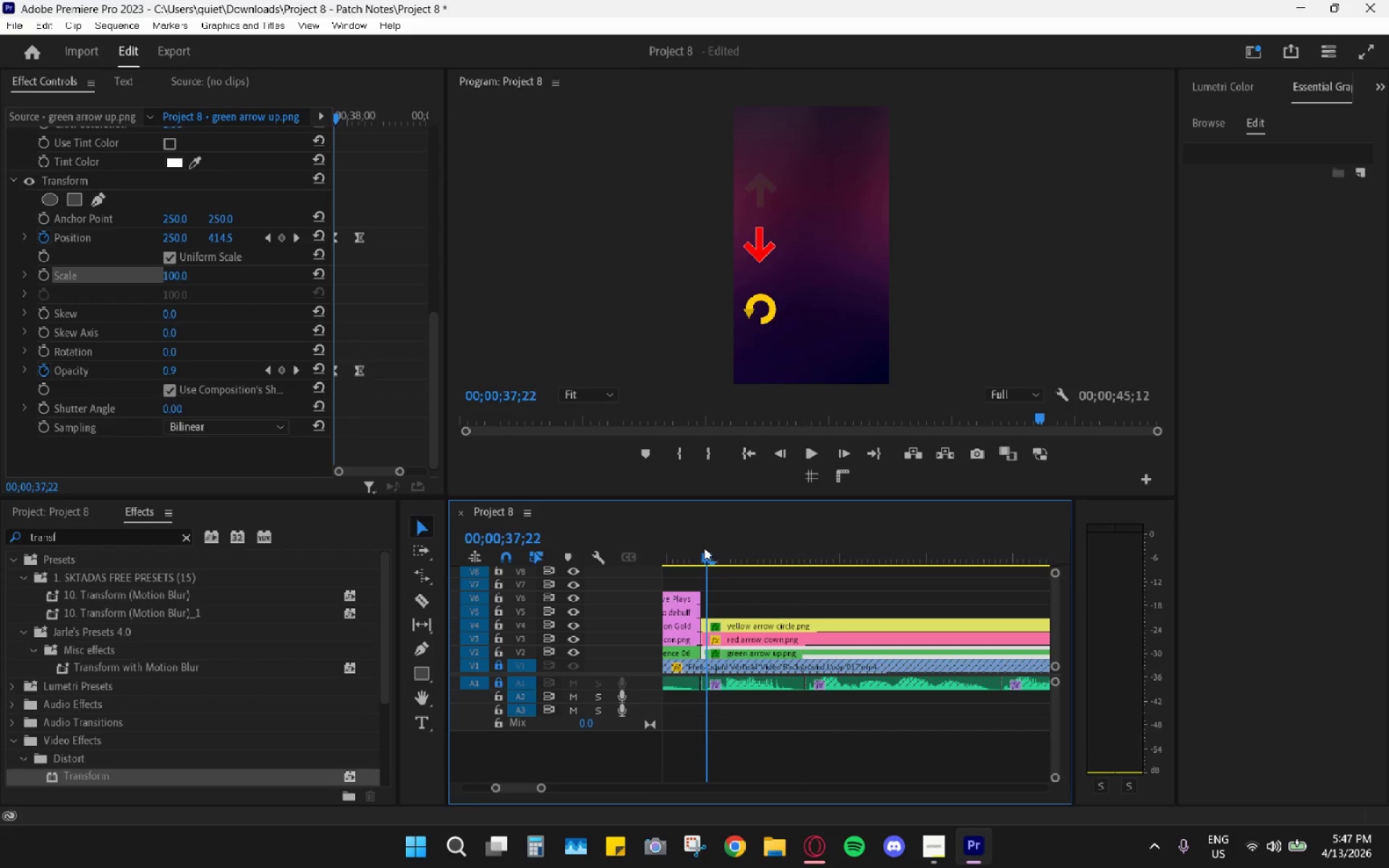 
key(ArrowRight)
 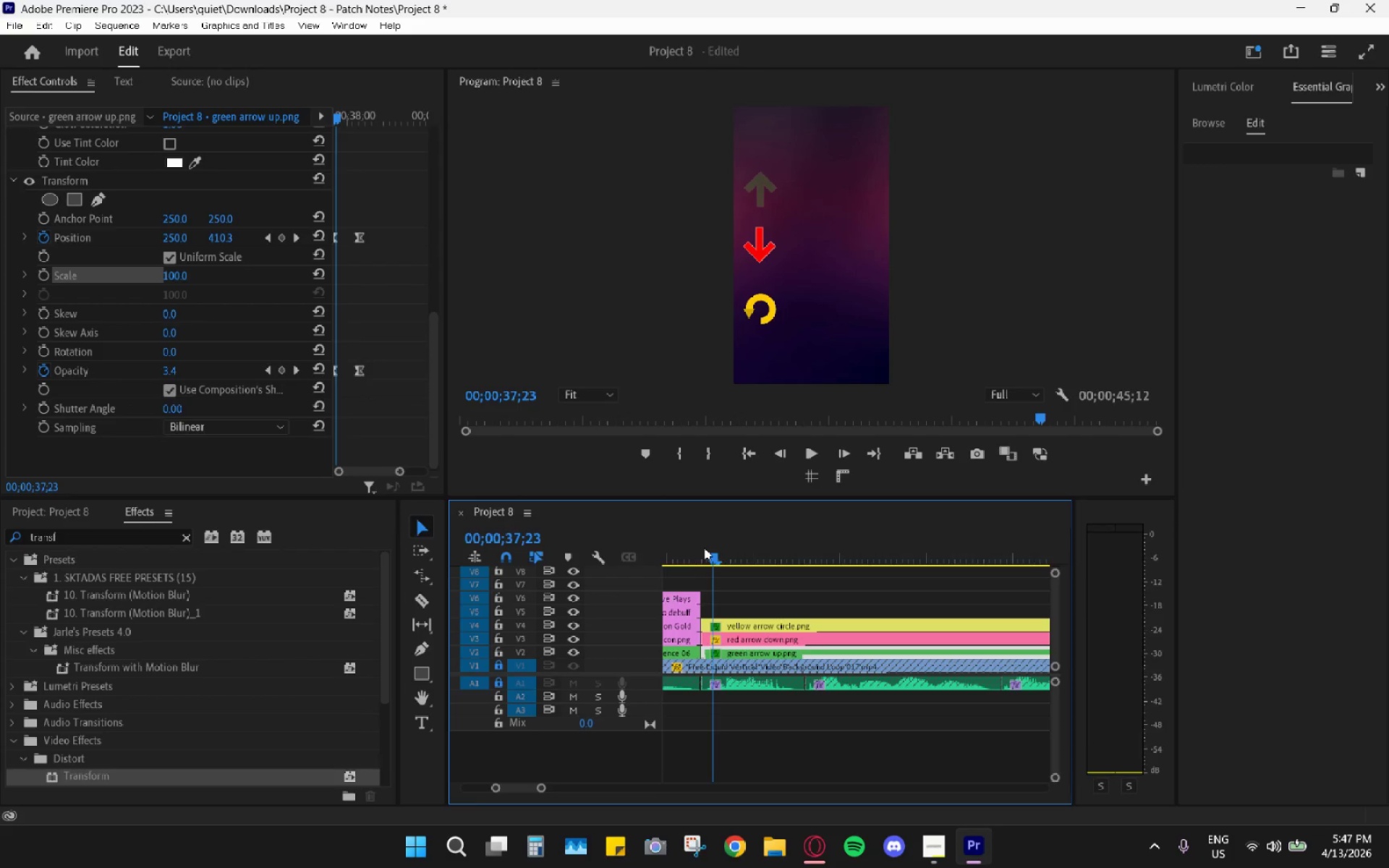 
key(ArrowRight)
 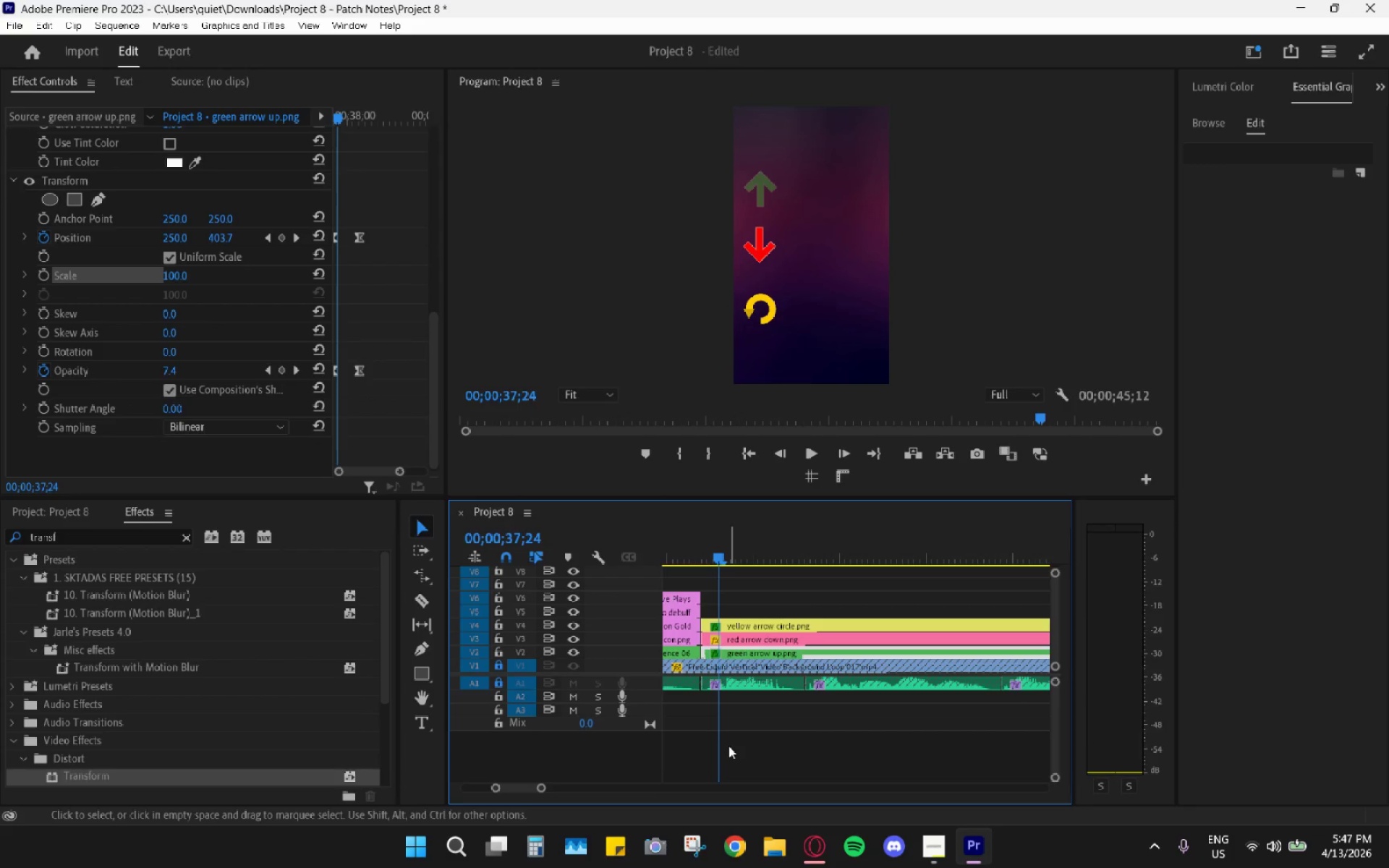 
key(ArrowRight)
 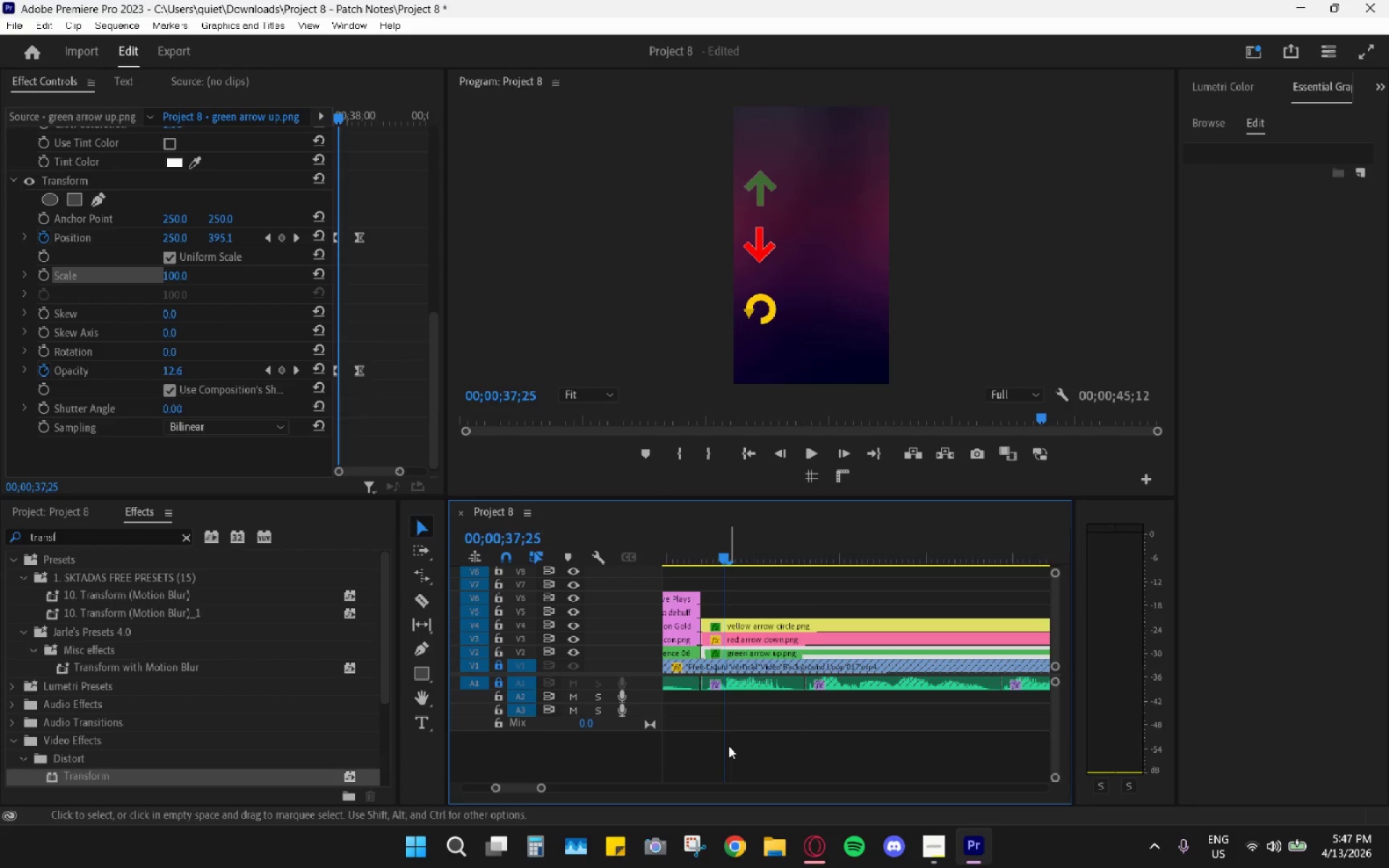 
key(ArrowRight)
 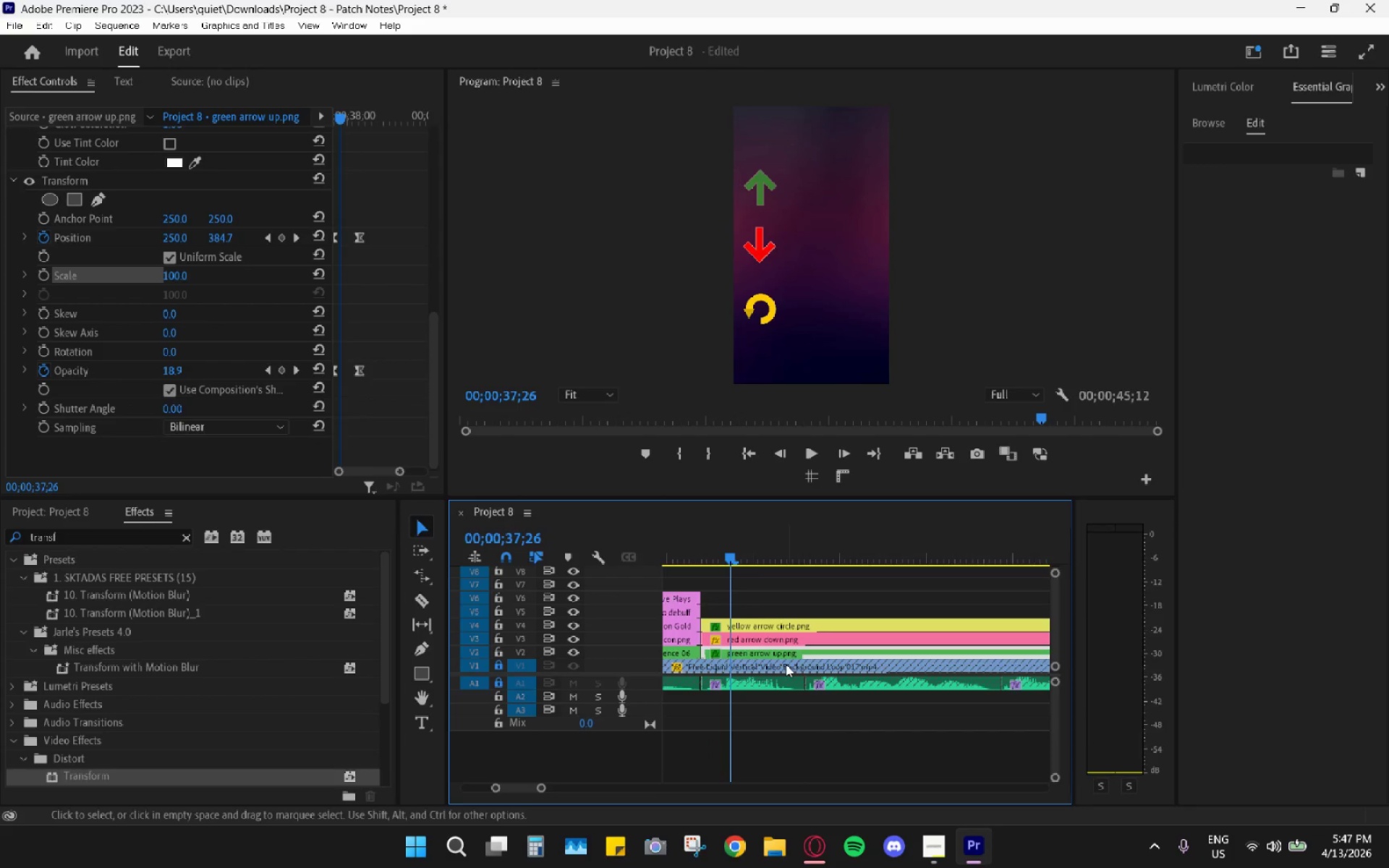 
left_click([776, 654])
 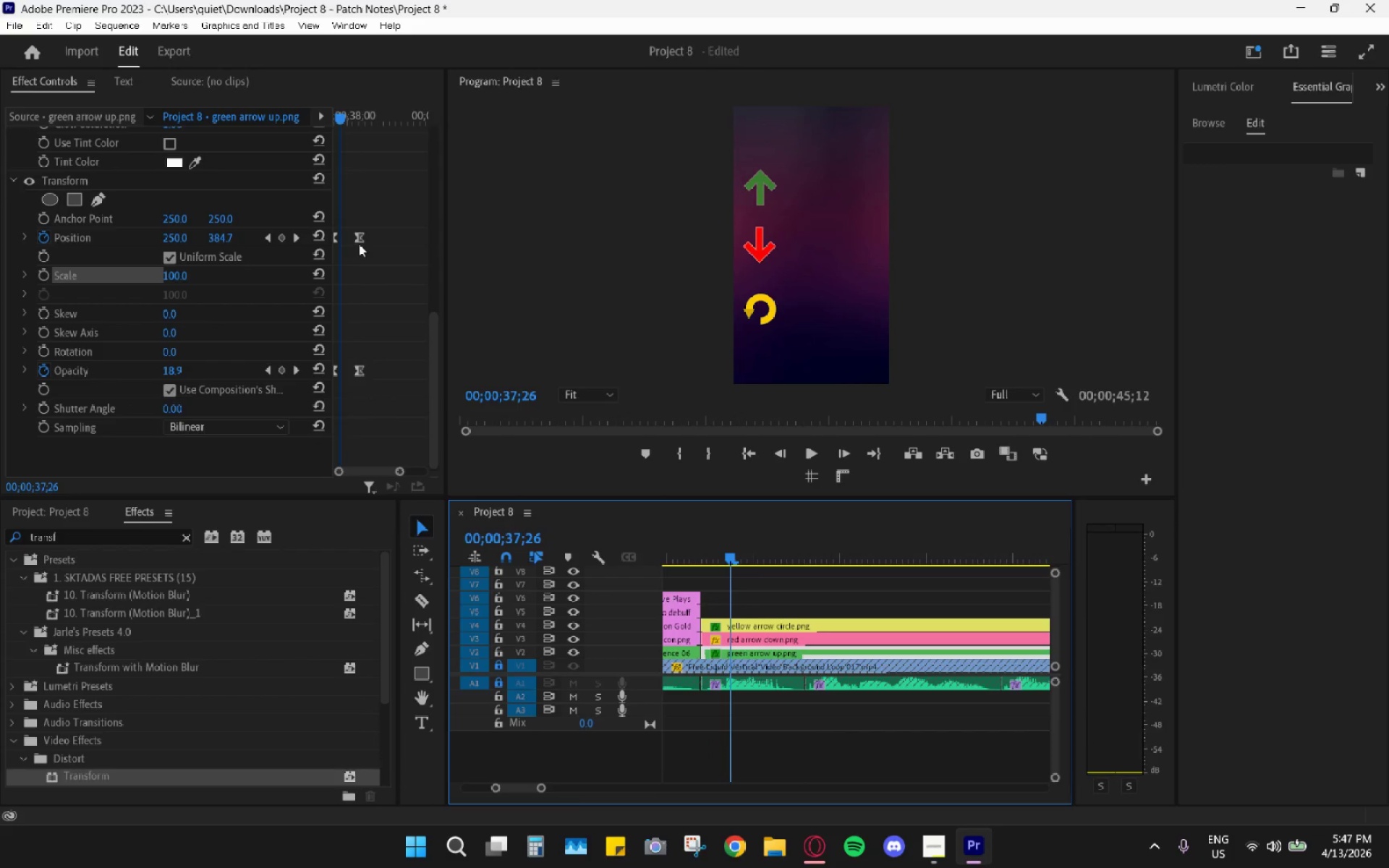 
left_click_drag(start_coordinate=[357, 240], to_coordinate=[341, 241])
 